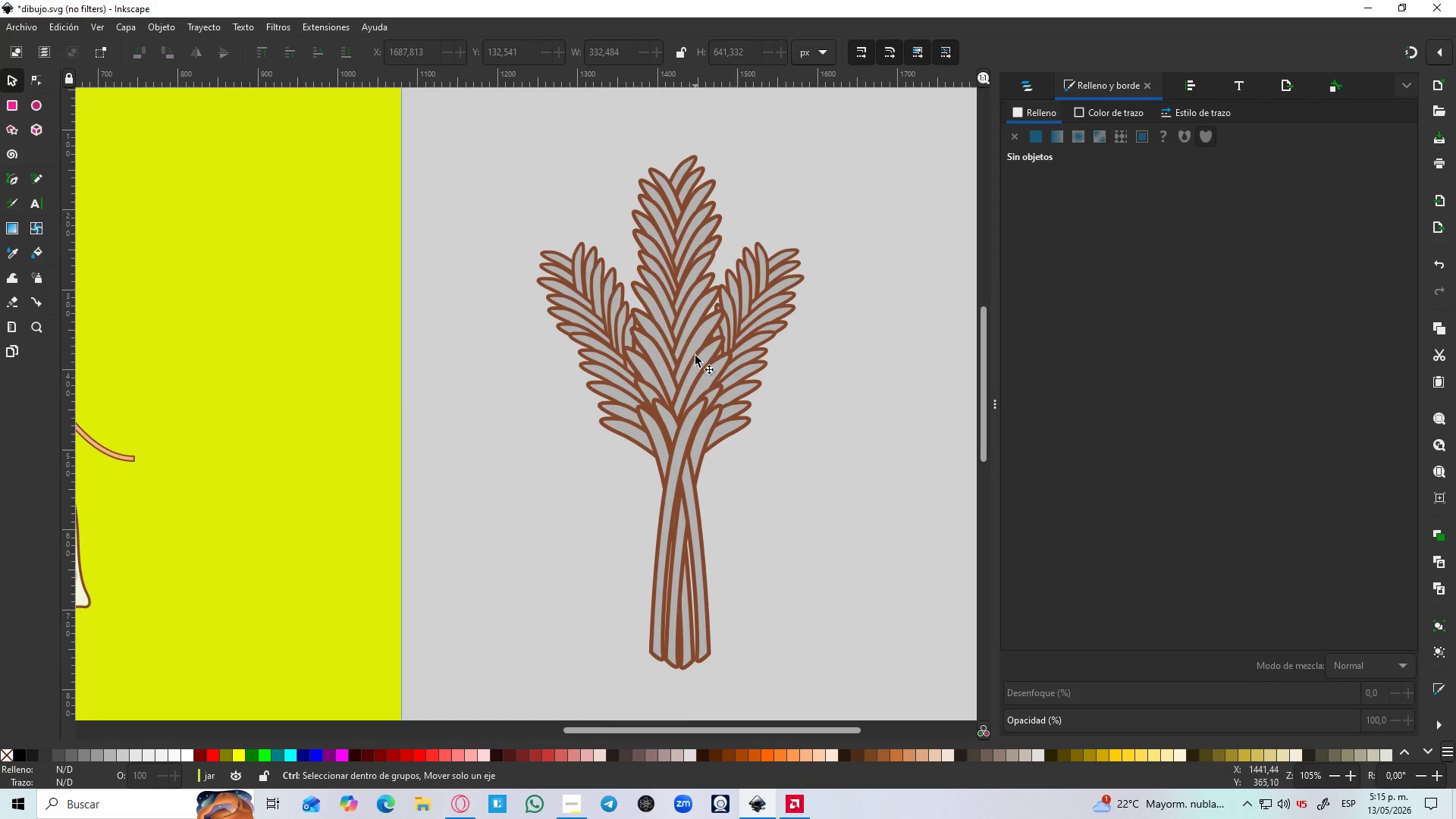 
key(Control+ControlLeft)
 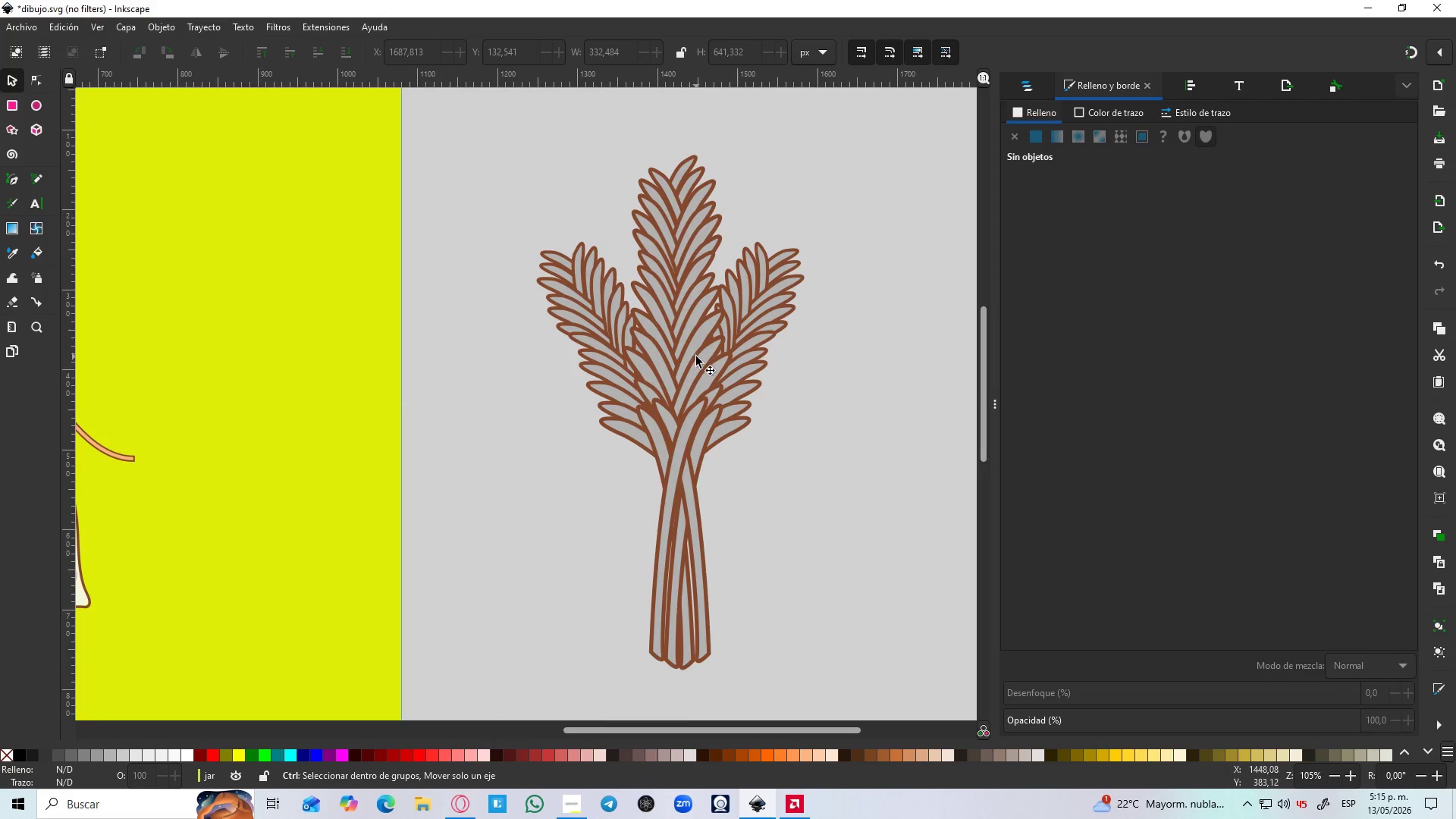 
key(Control+ControlLeft)
 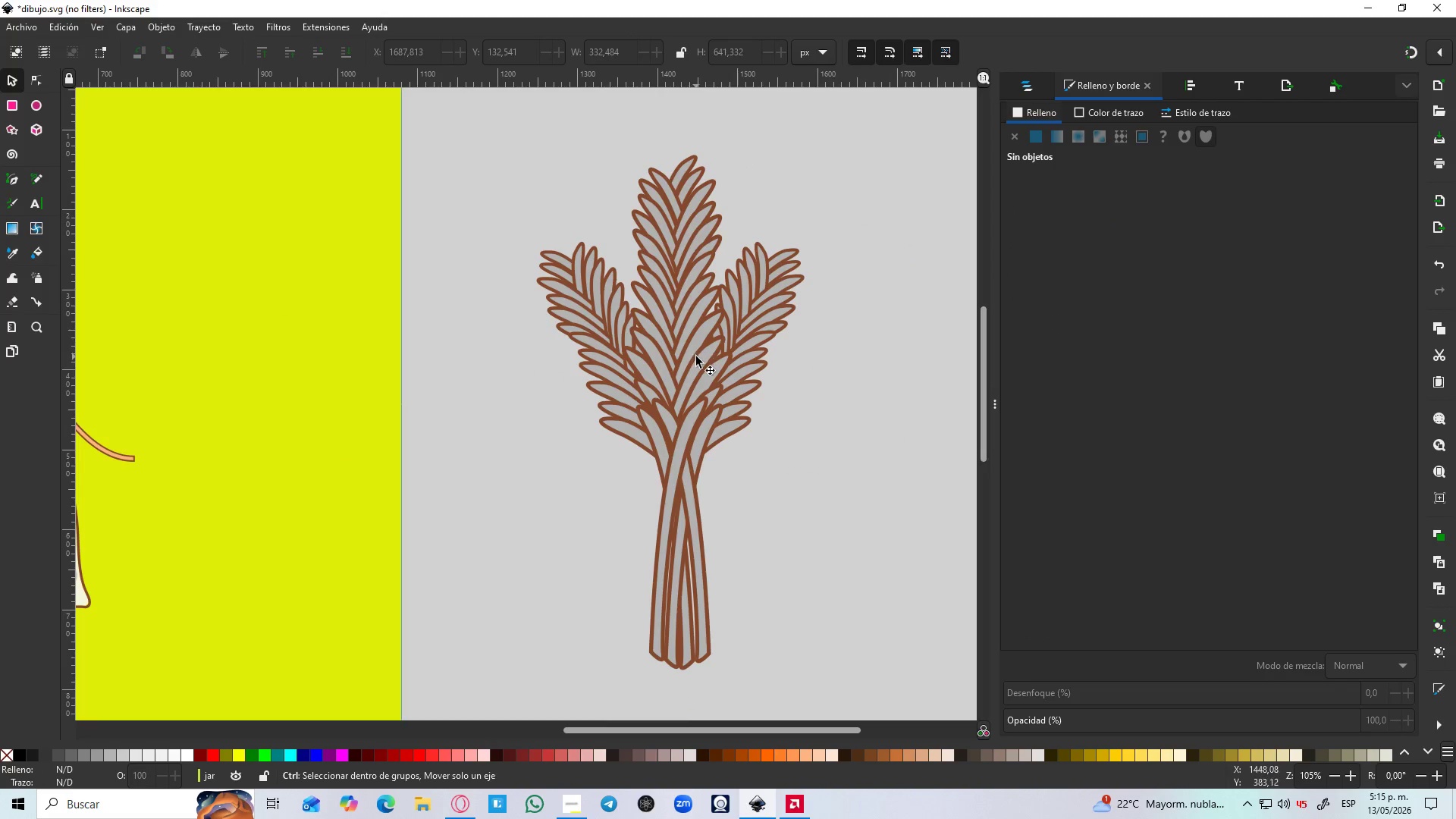 
key(Control+ControlLeft)
 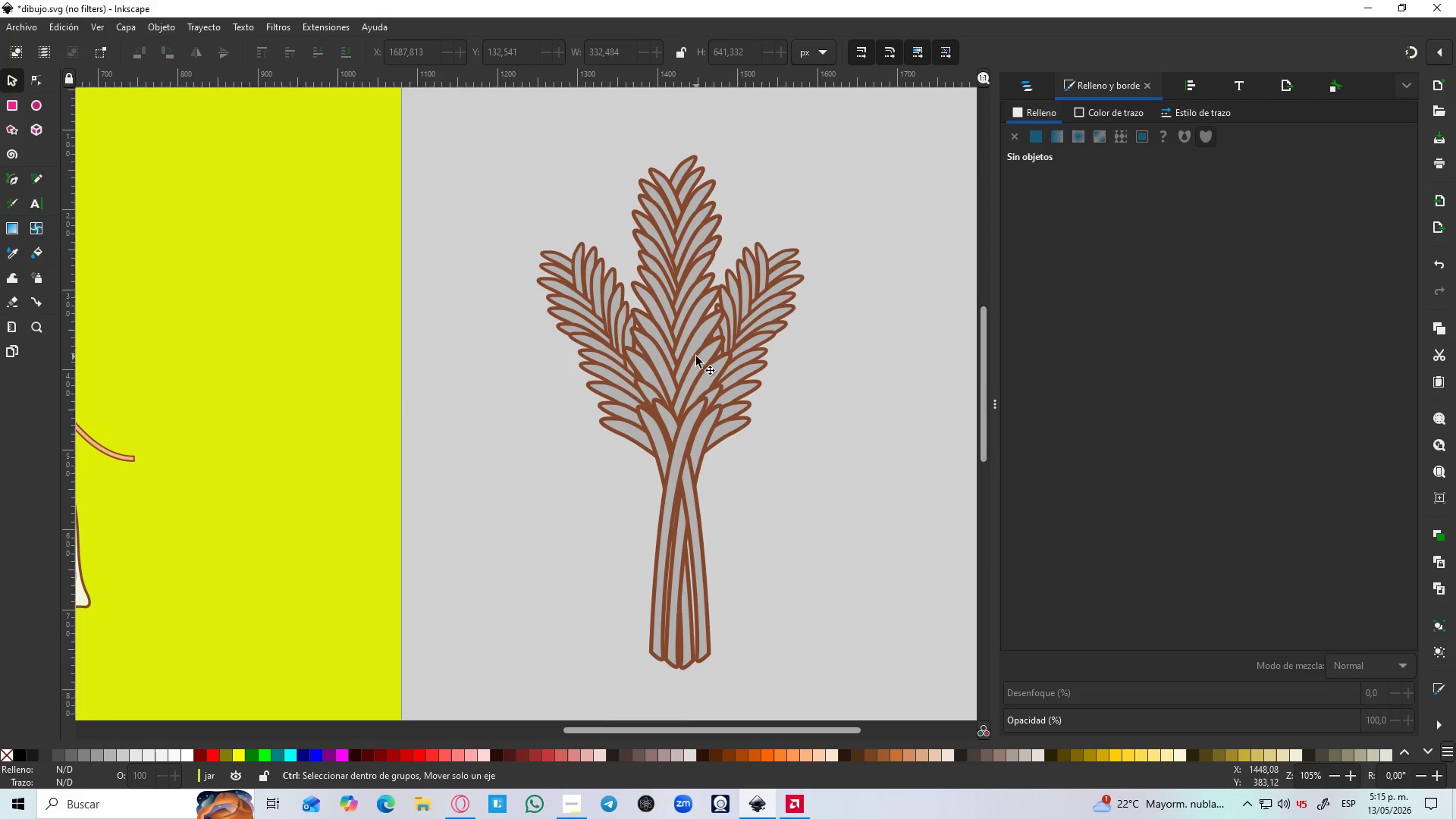 
key(Control+ControlLeft)
 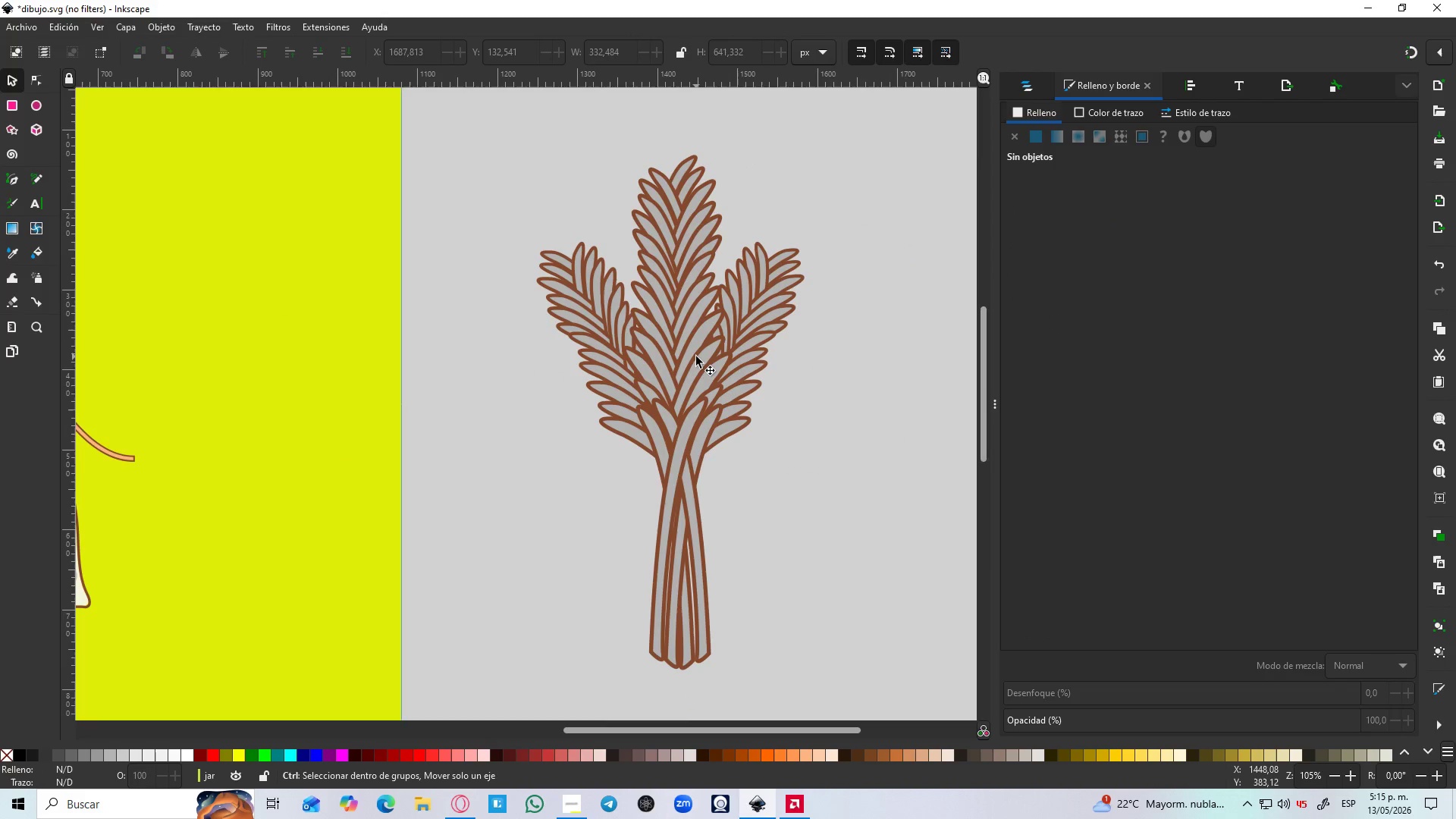 
key(Control+ControlLeft)
 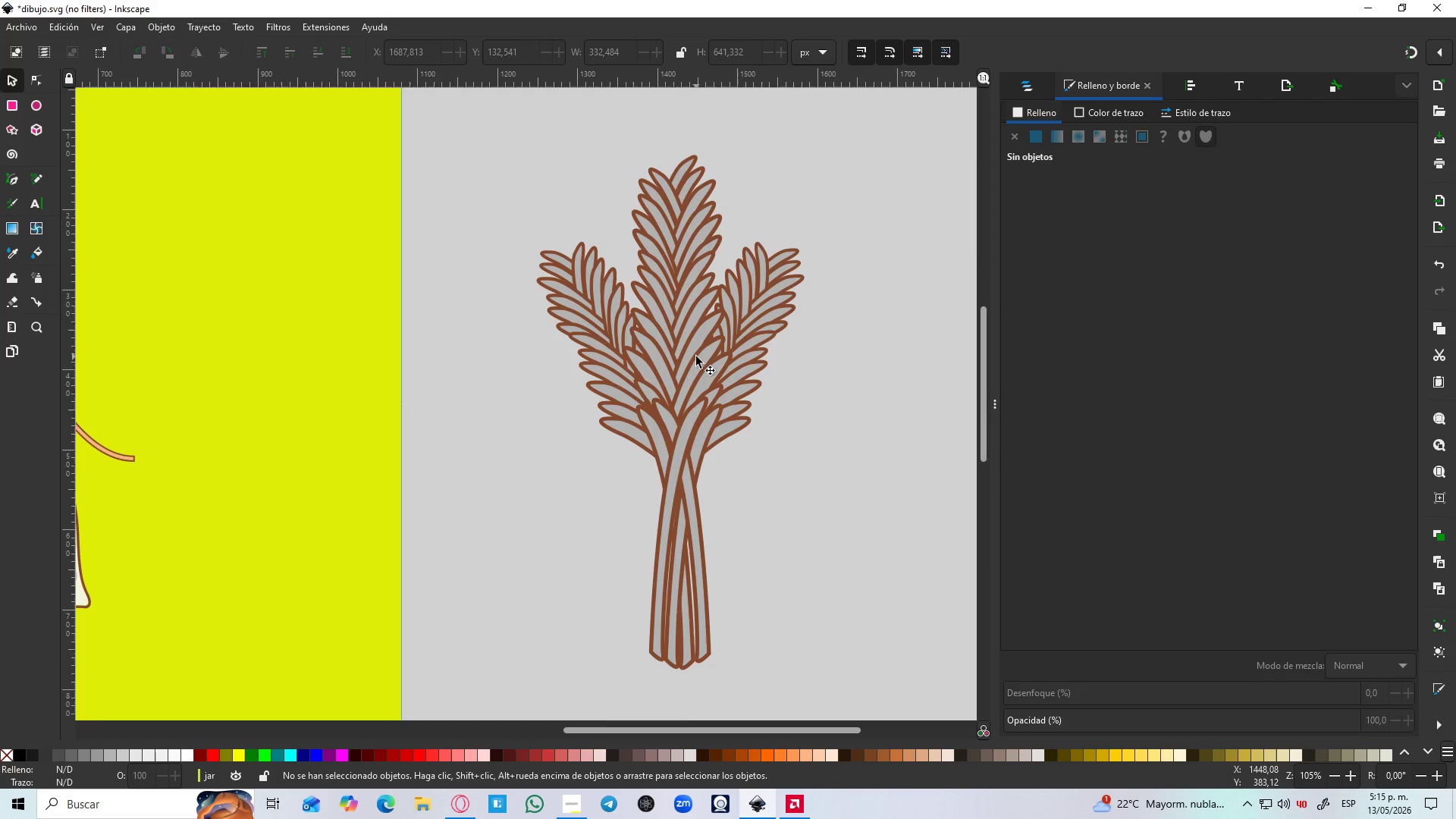 
left_click([696, 356])
 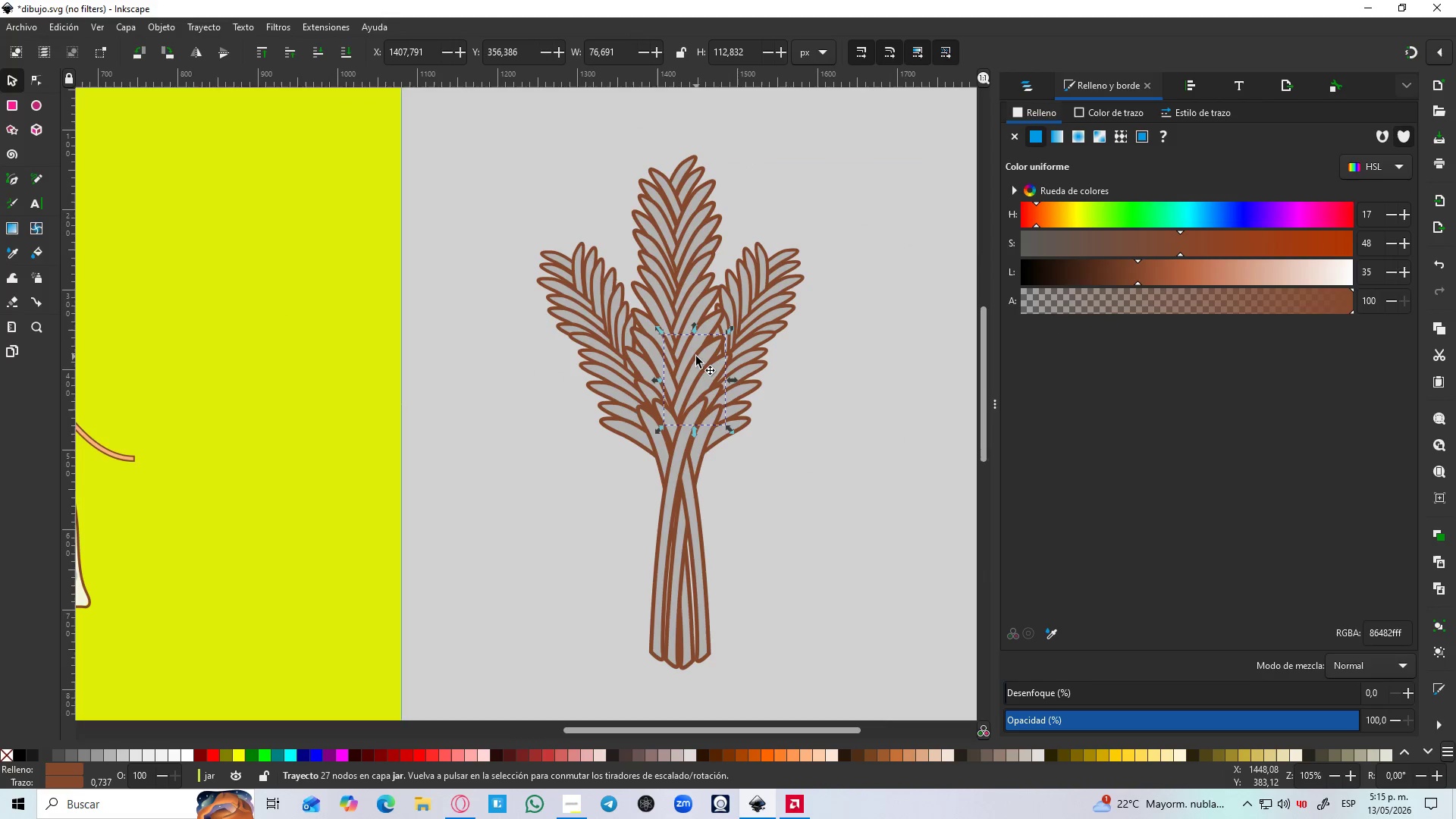 
key(Control+Z)
 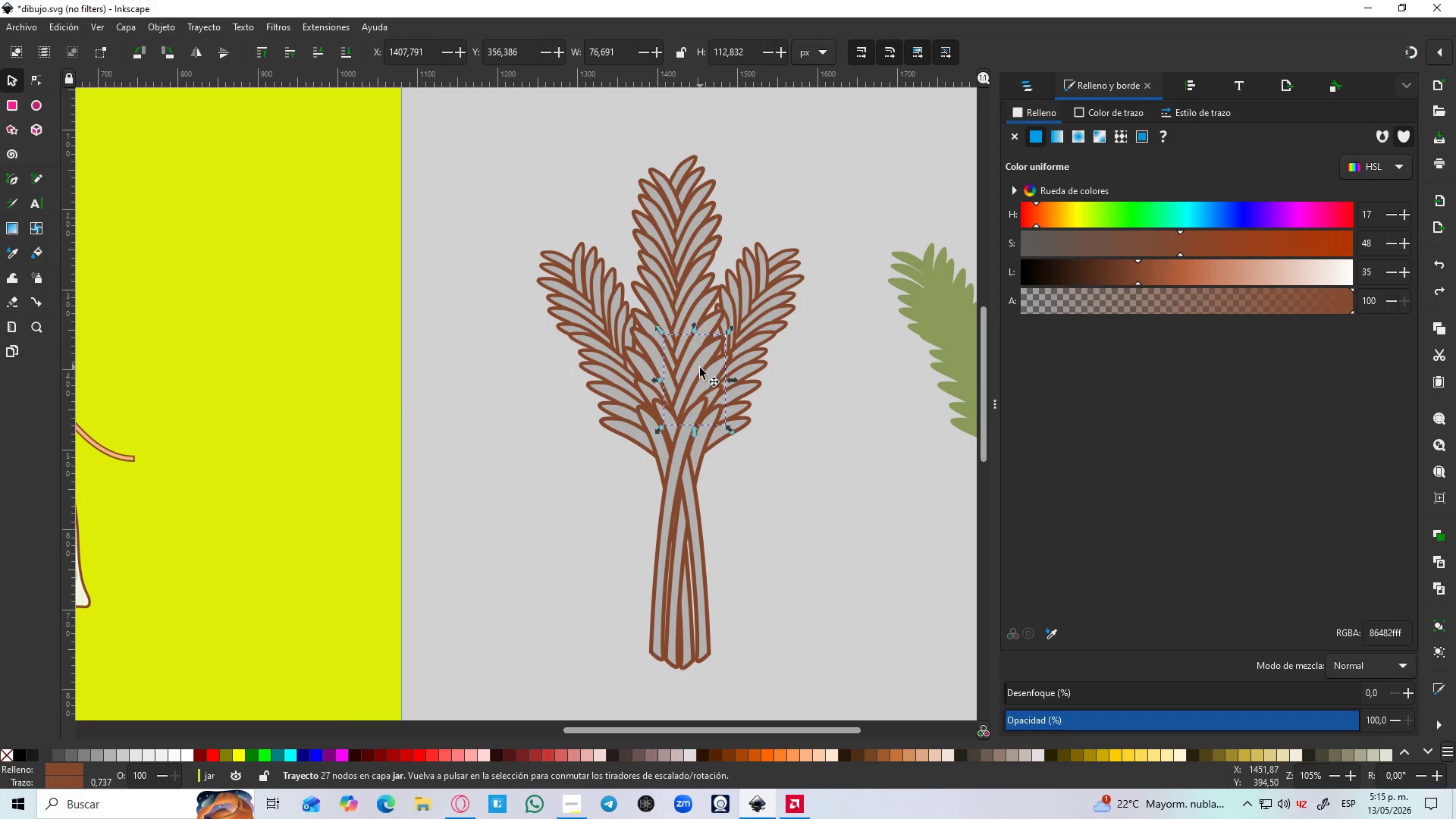 
key(Control+Z)
 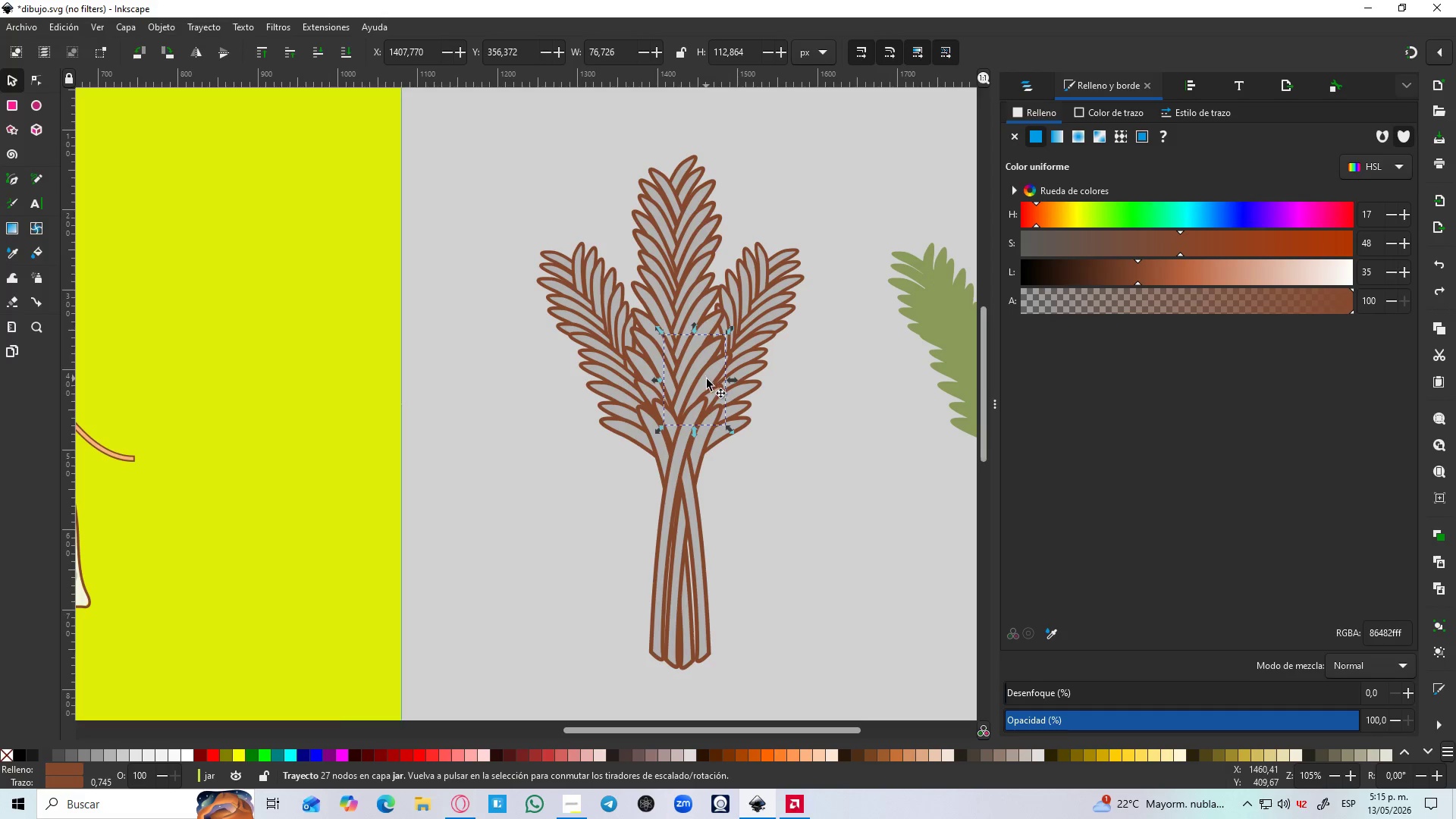 
key(Control+Z)
 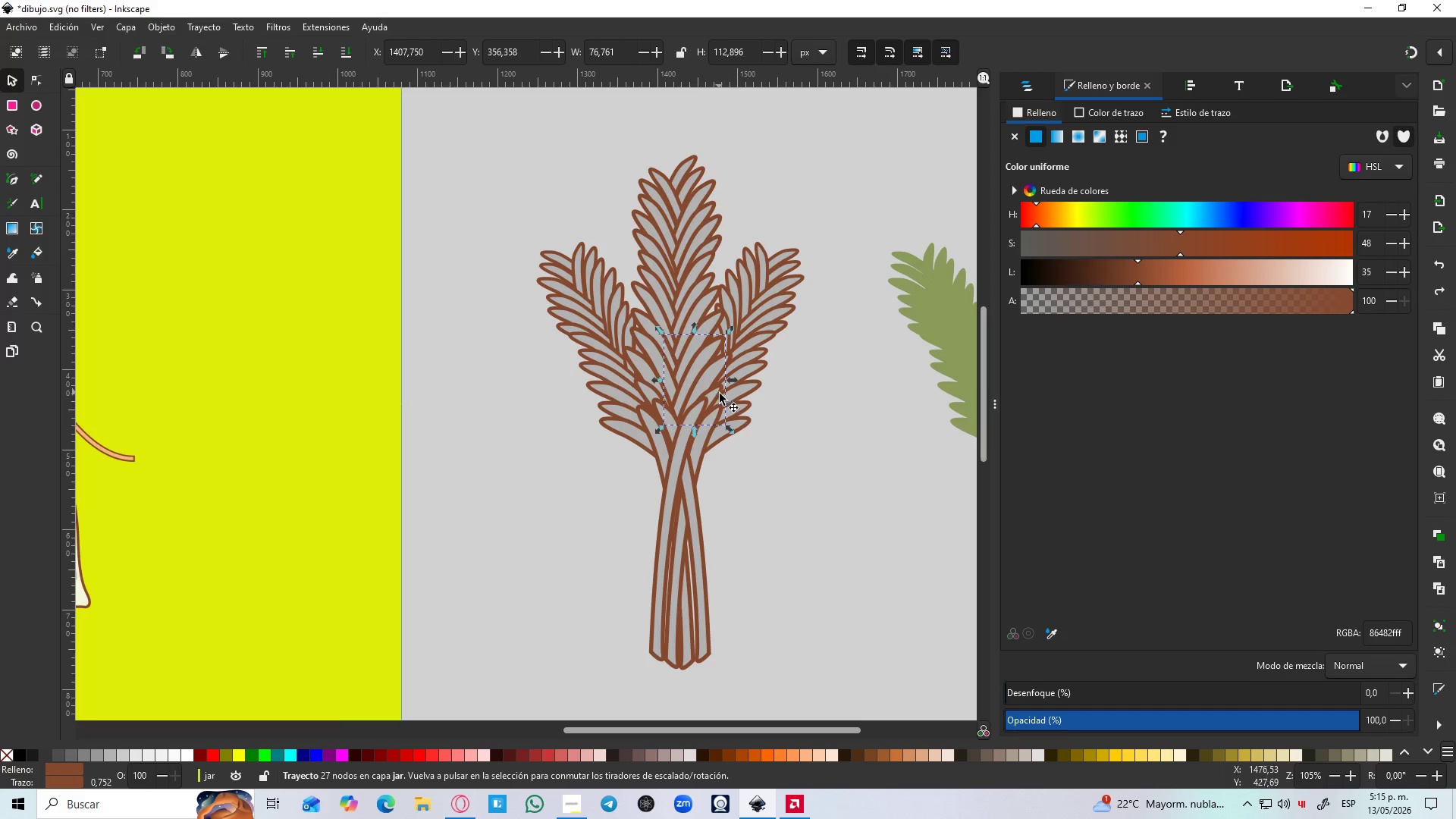 
key(Control+Z)
 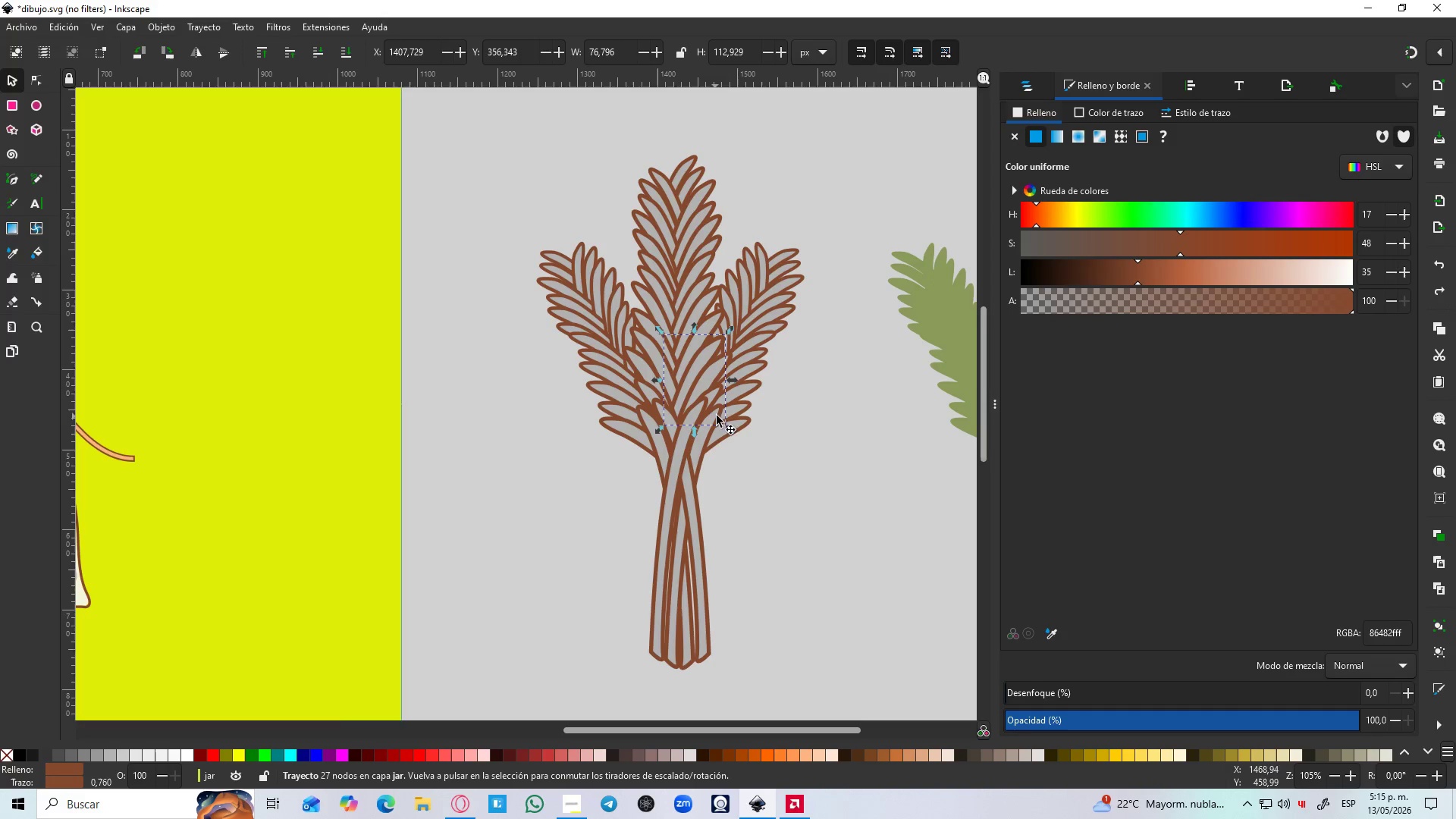 
key(Control+Z)
 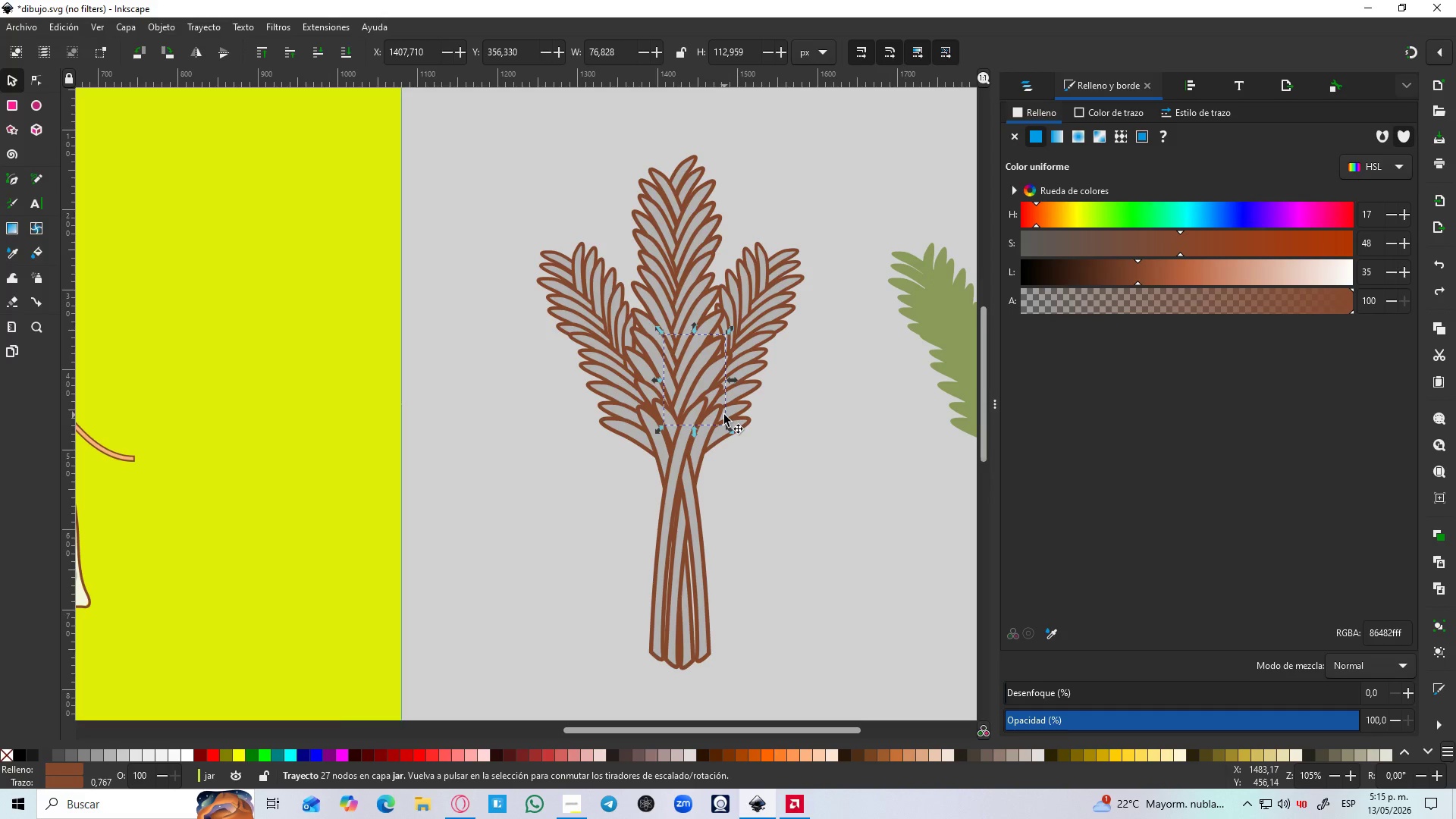 
hold_key(key=Z, duration=0.31)
 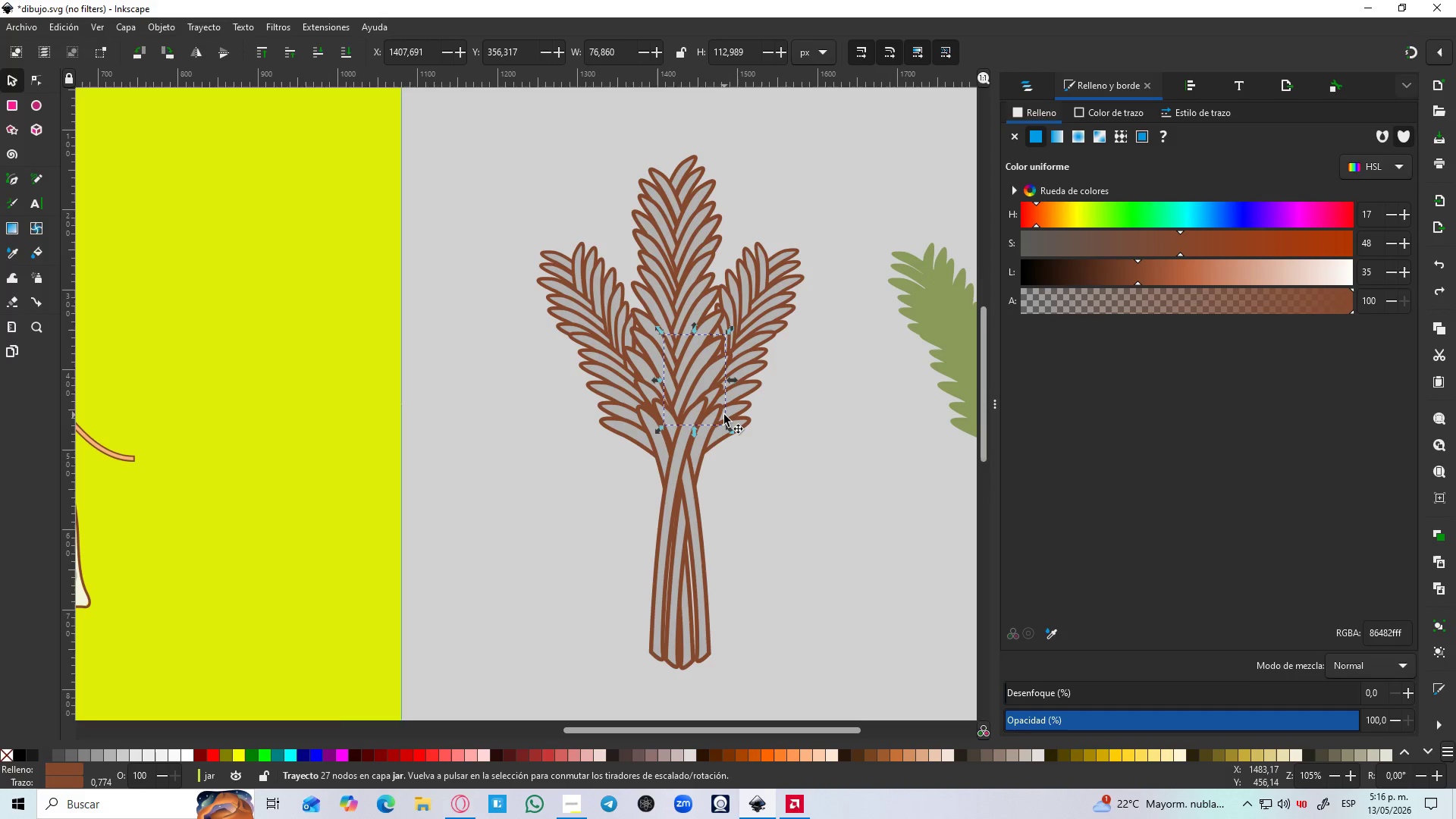 
key(Control+Z)
 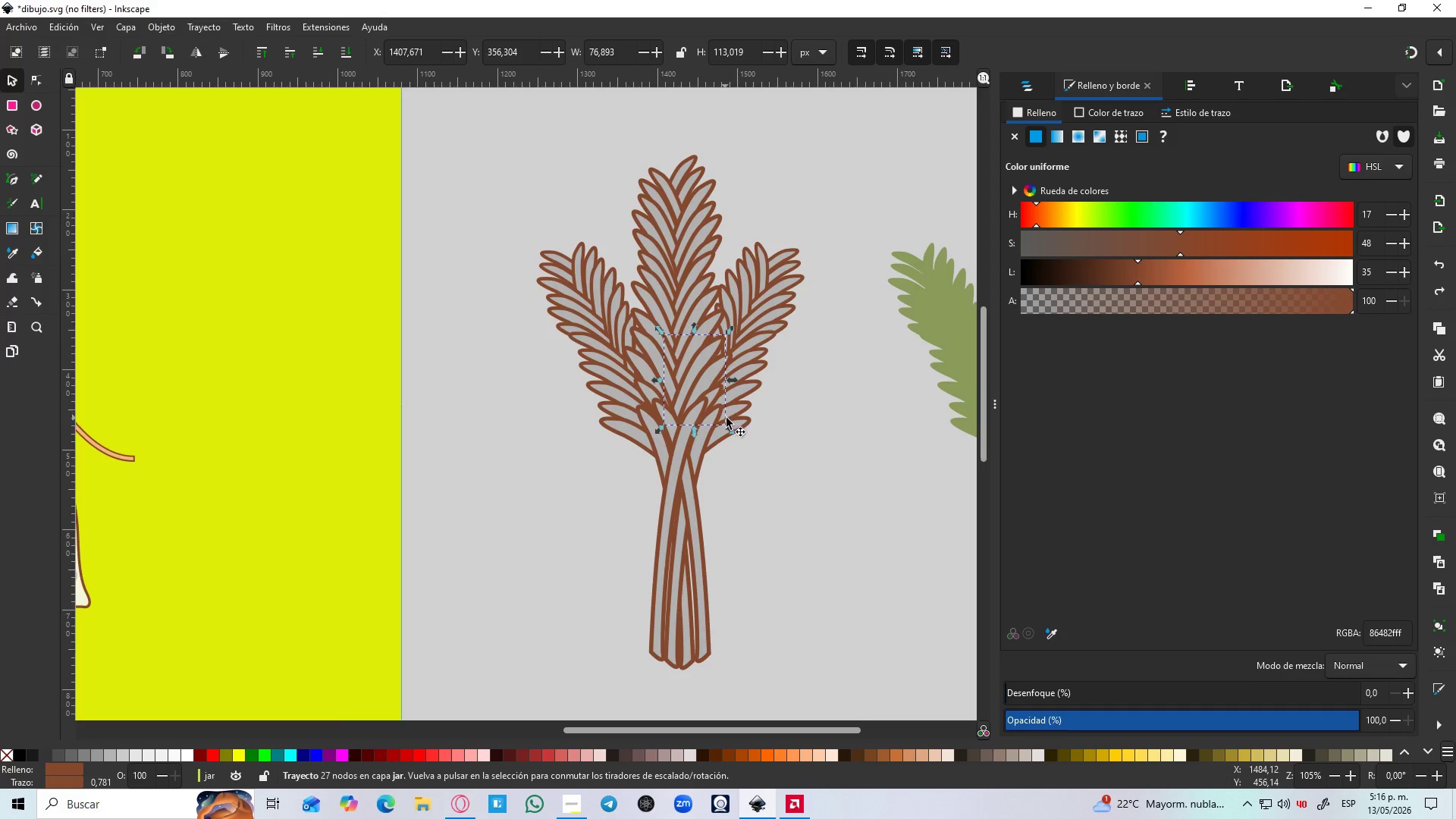 
key(Control+Z)
 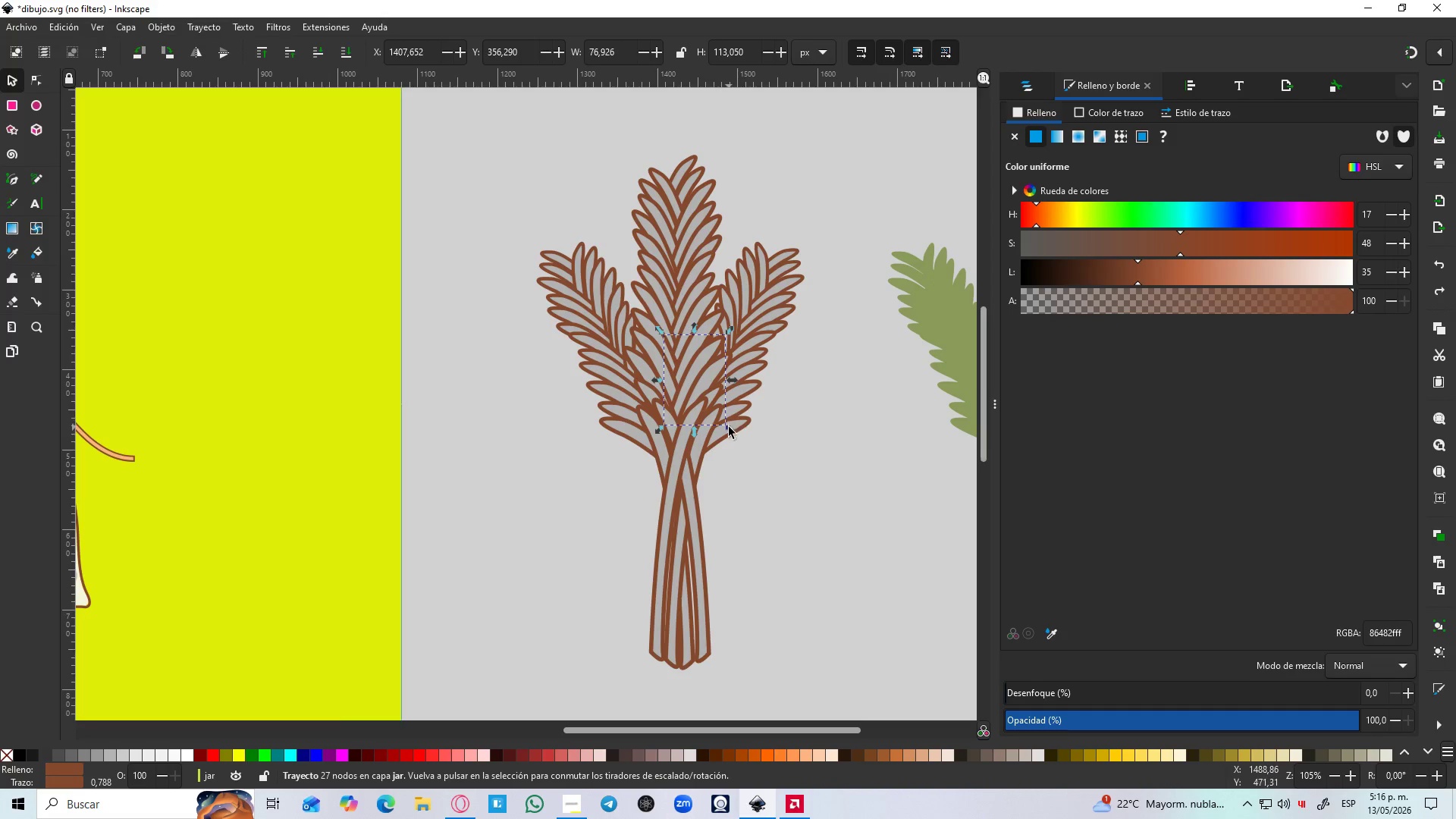 
hold_key(key=Z, duration=0.41)
 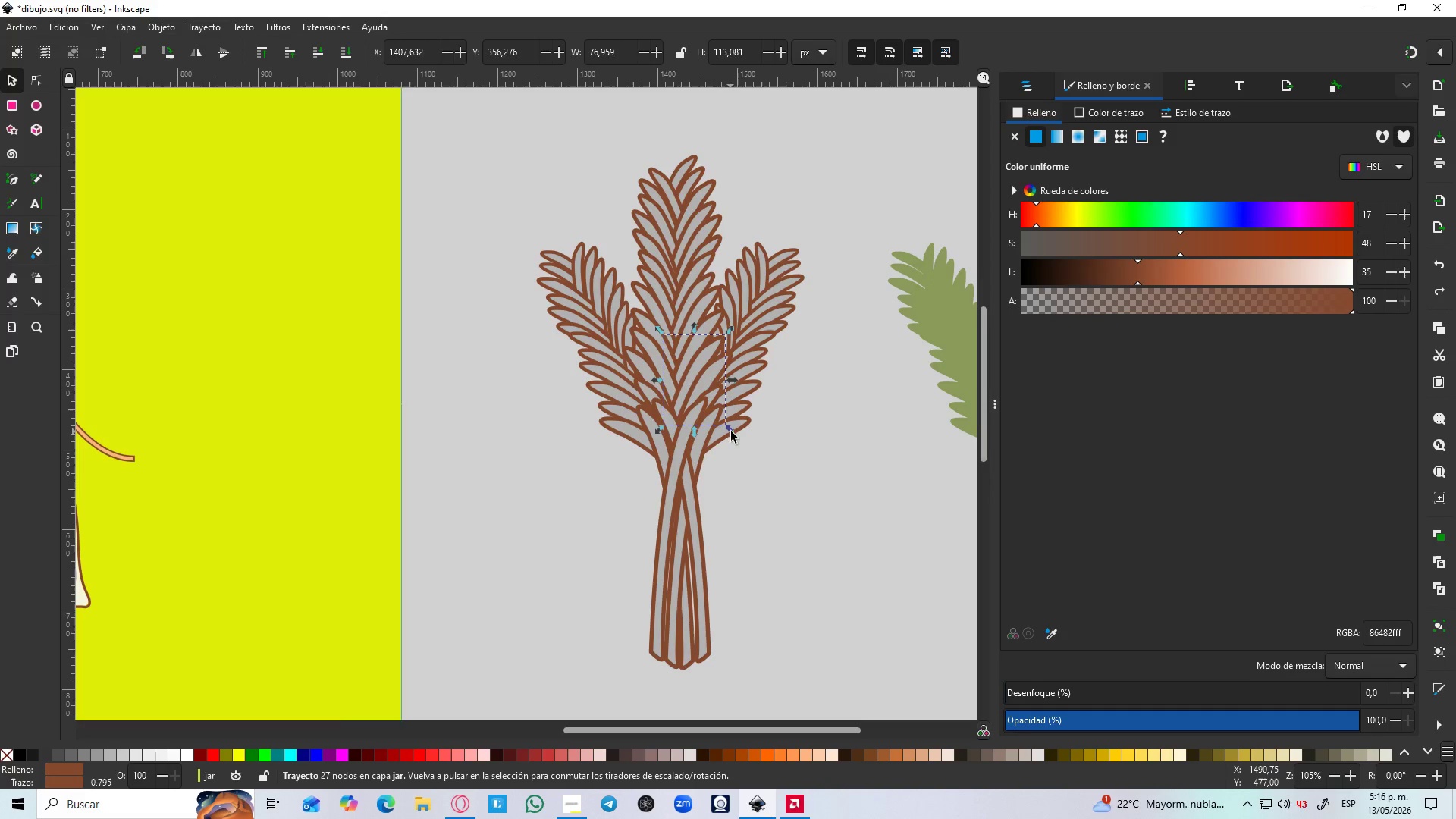 
key(Control+Z)
 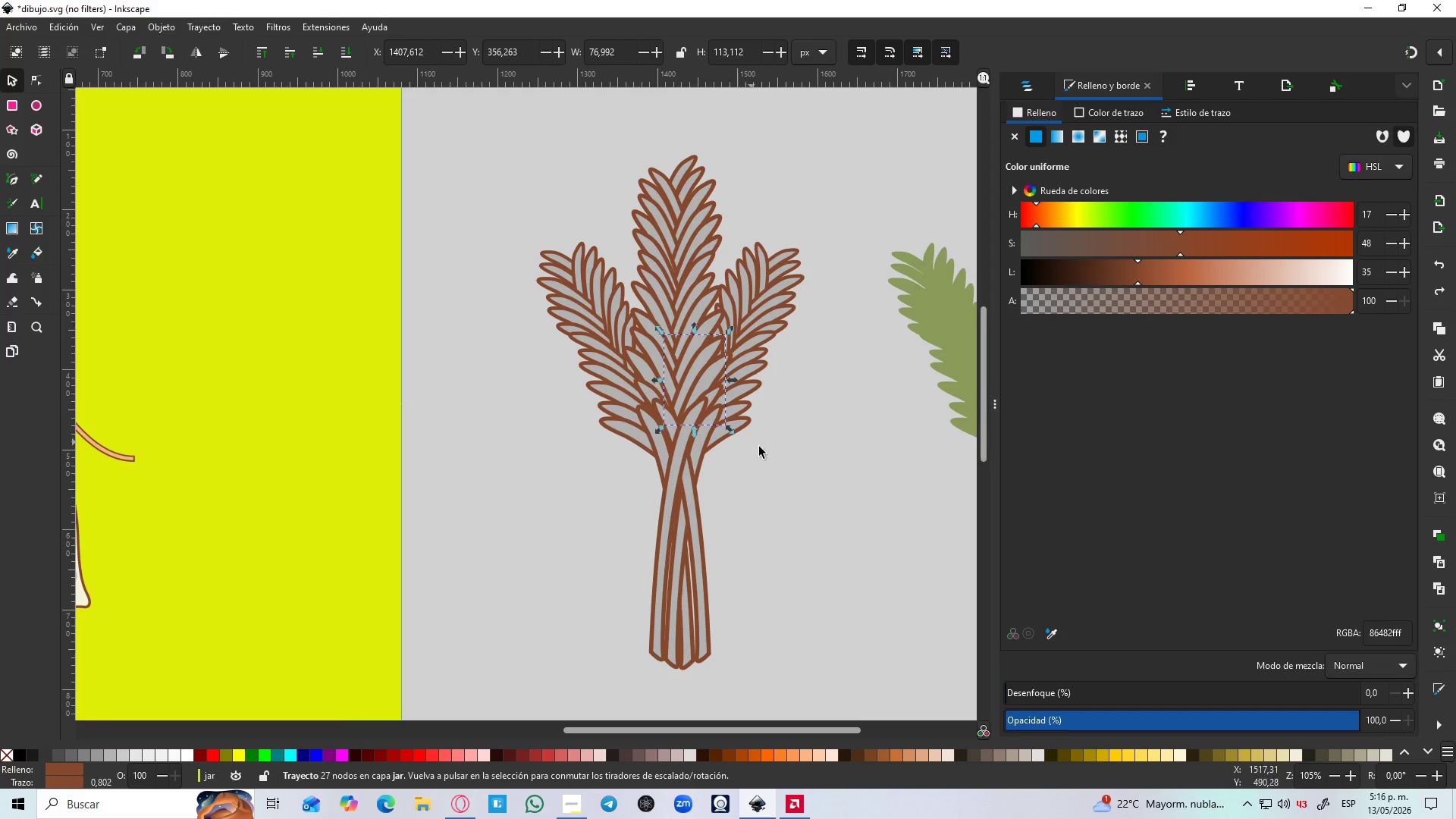 
key(Control+Z)
 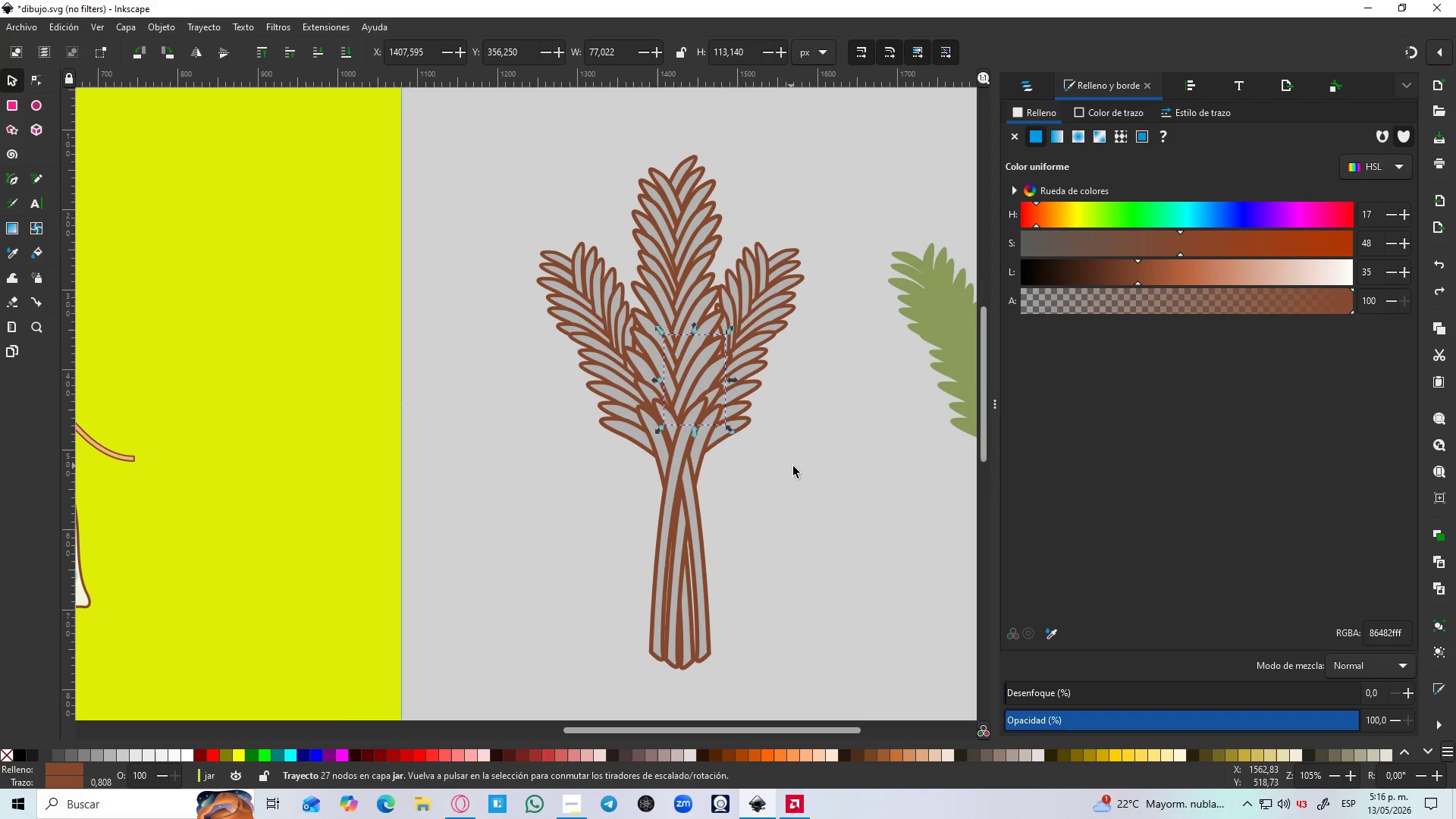 
left_click([793, 466])
 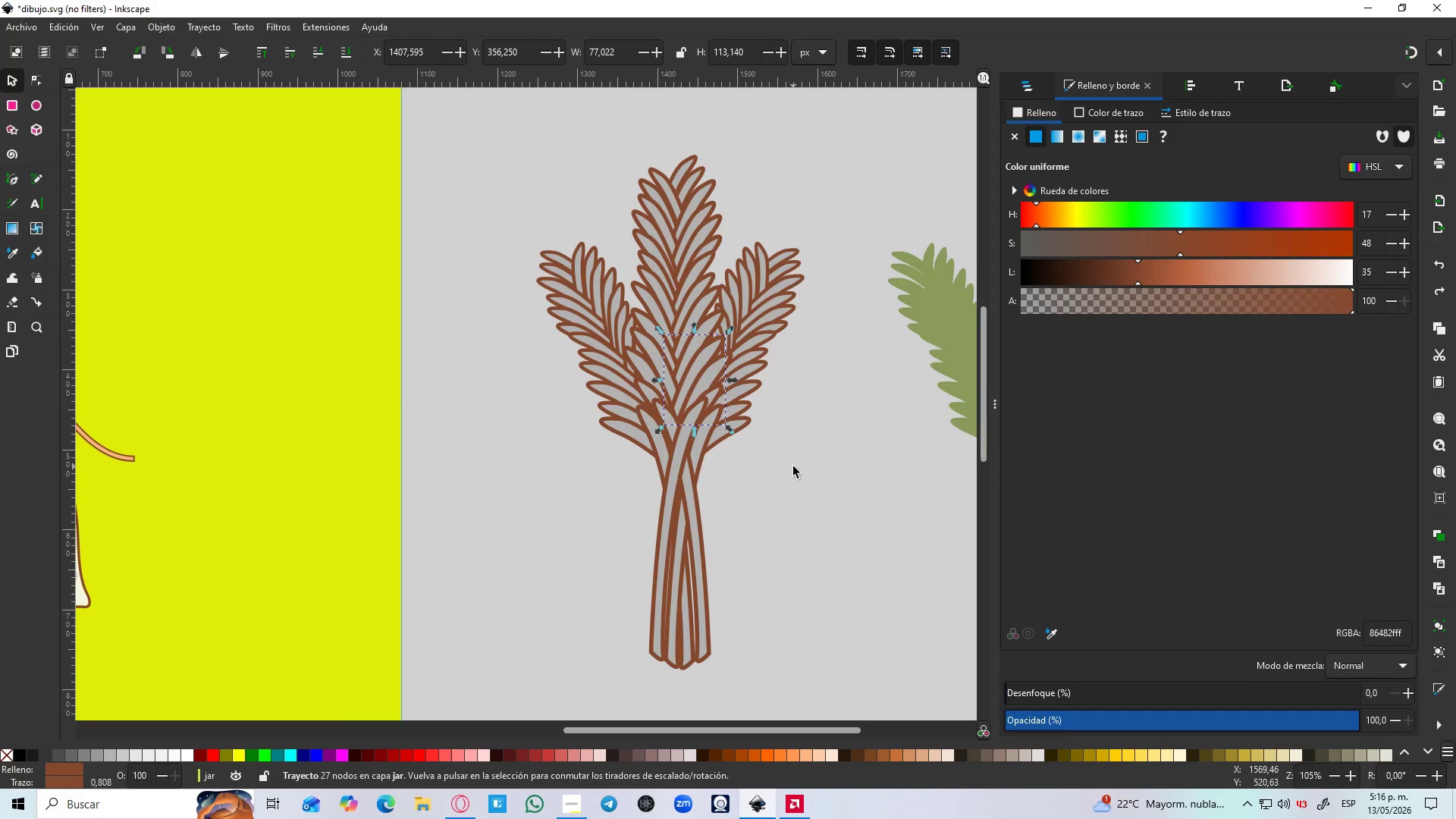 
key(Control+Z)
 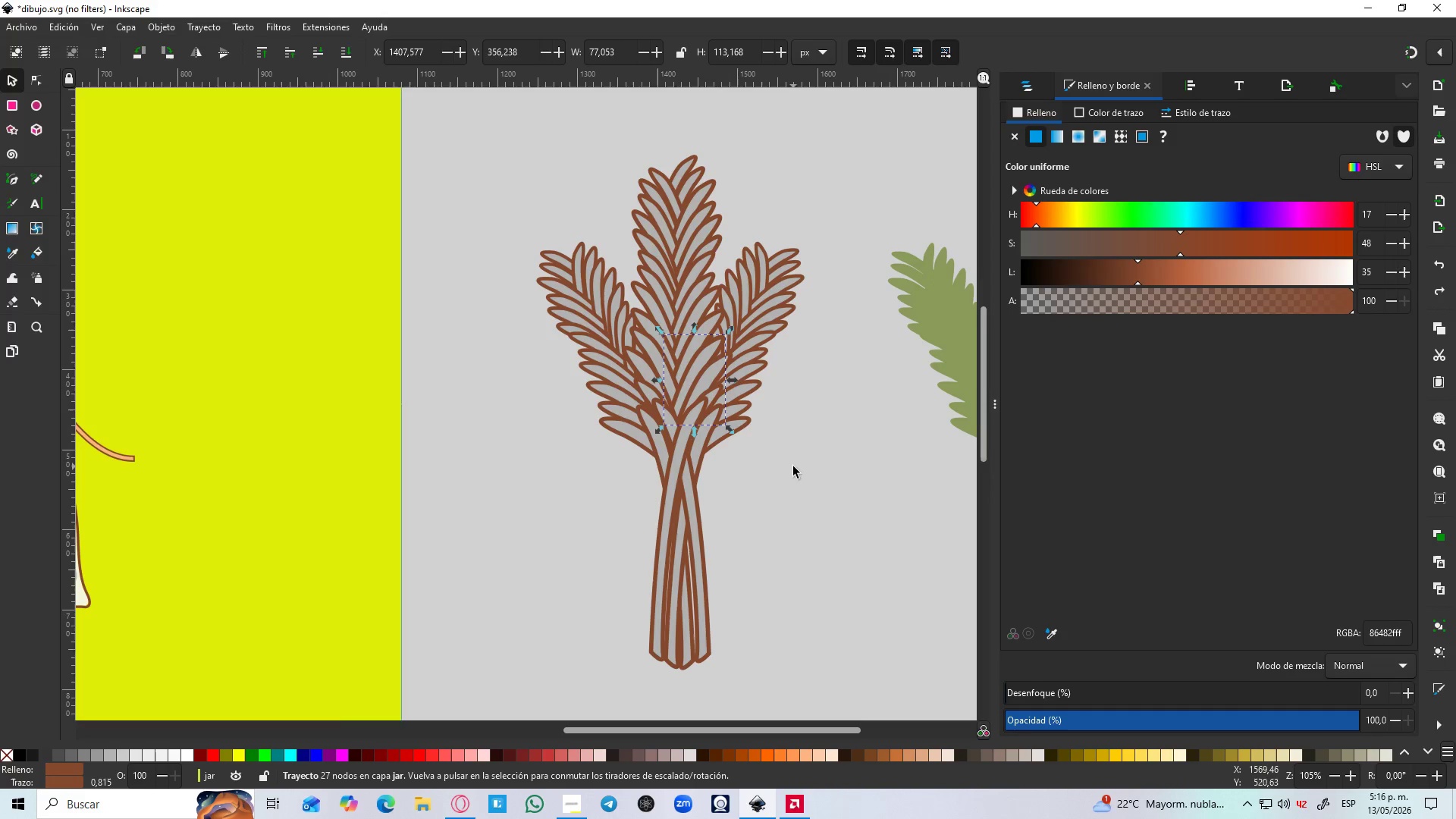 
key(S)
 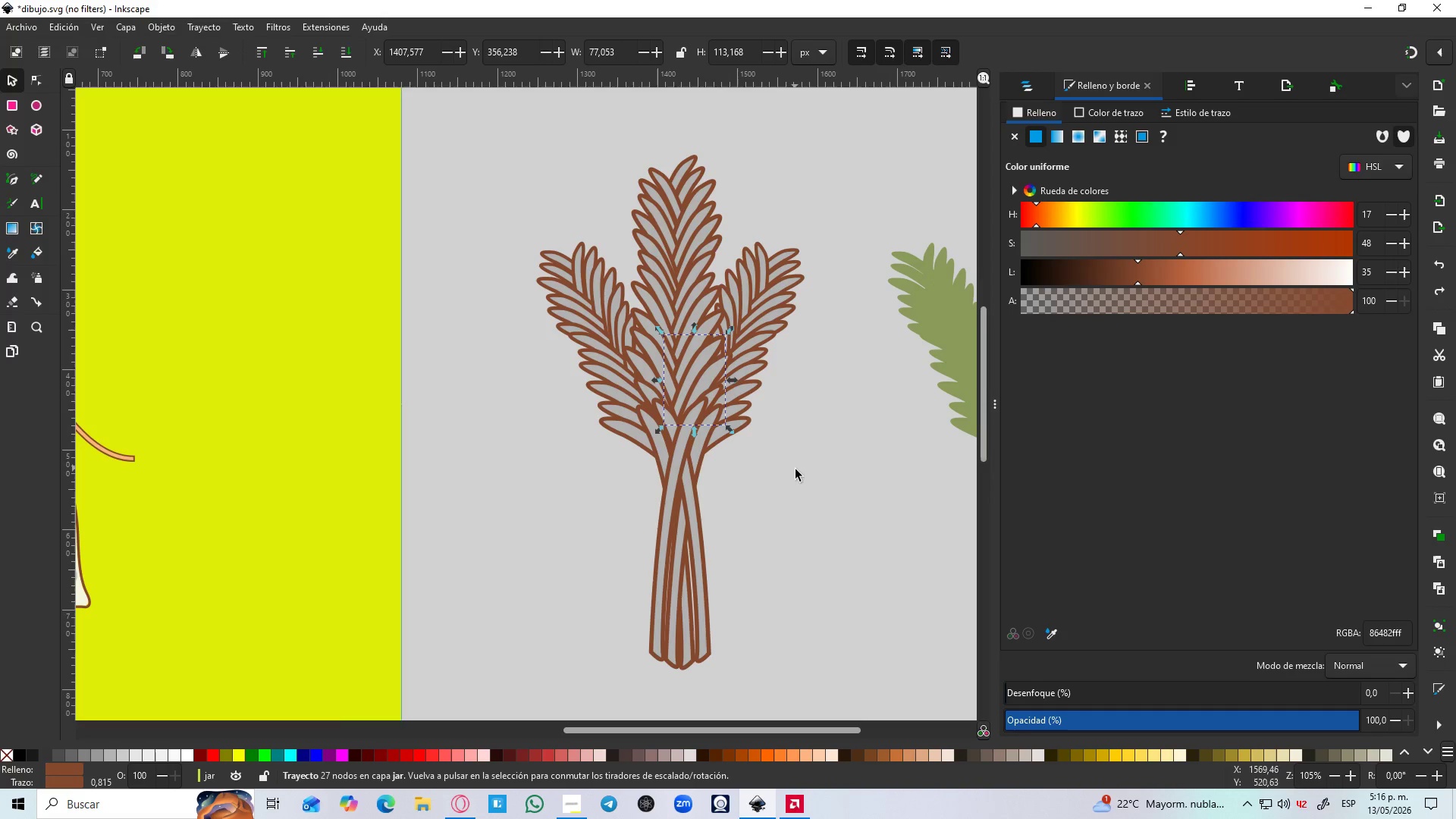 
left_click([795, 469])
 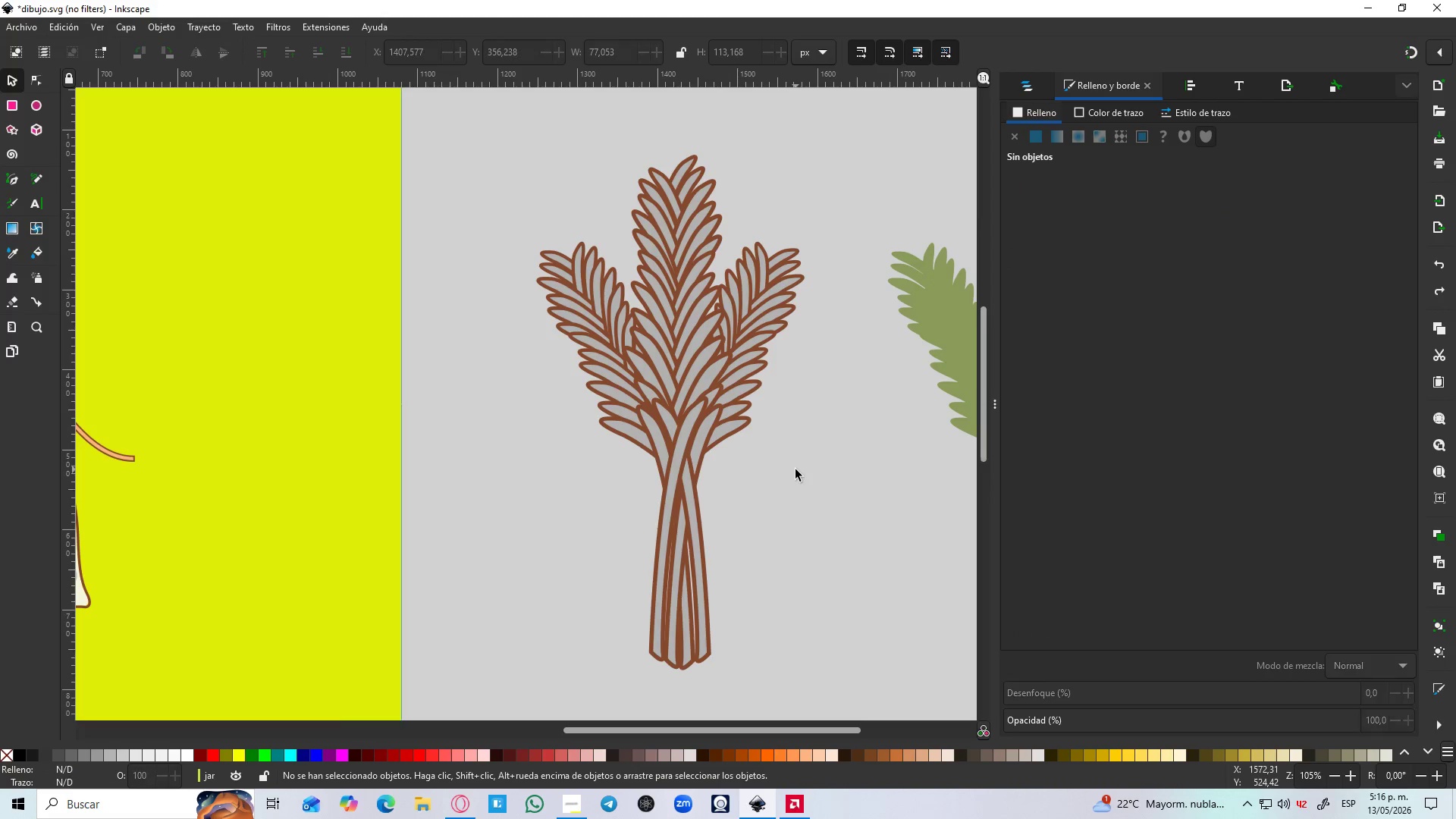 
key(Control+Z)
 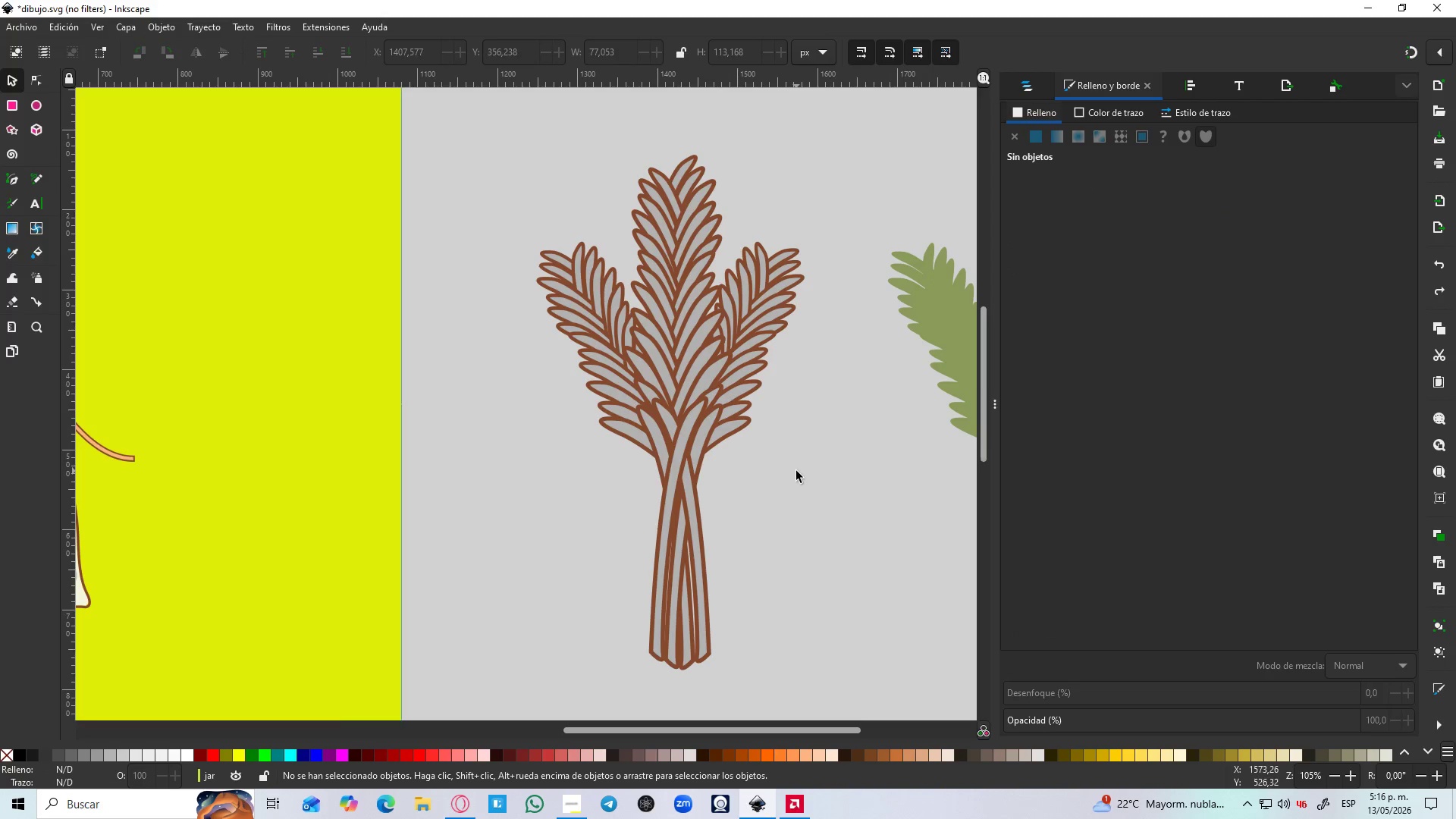 
key(Control+Z)
 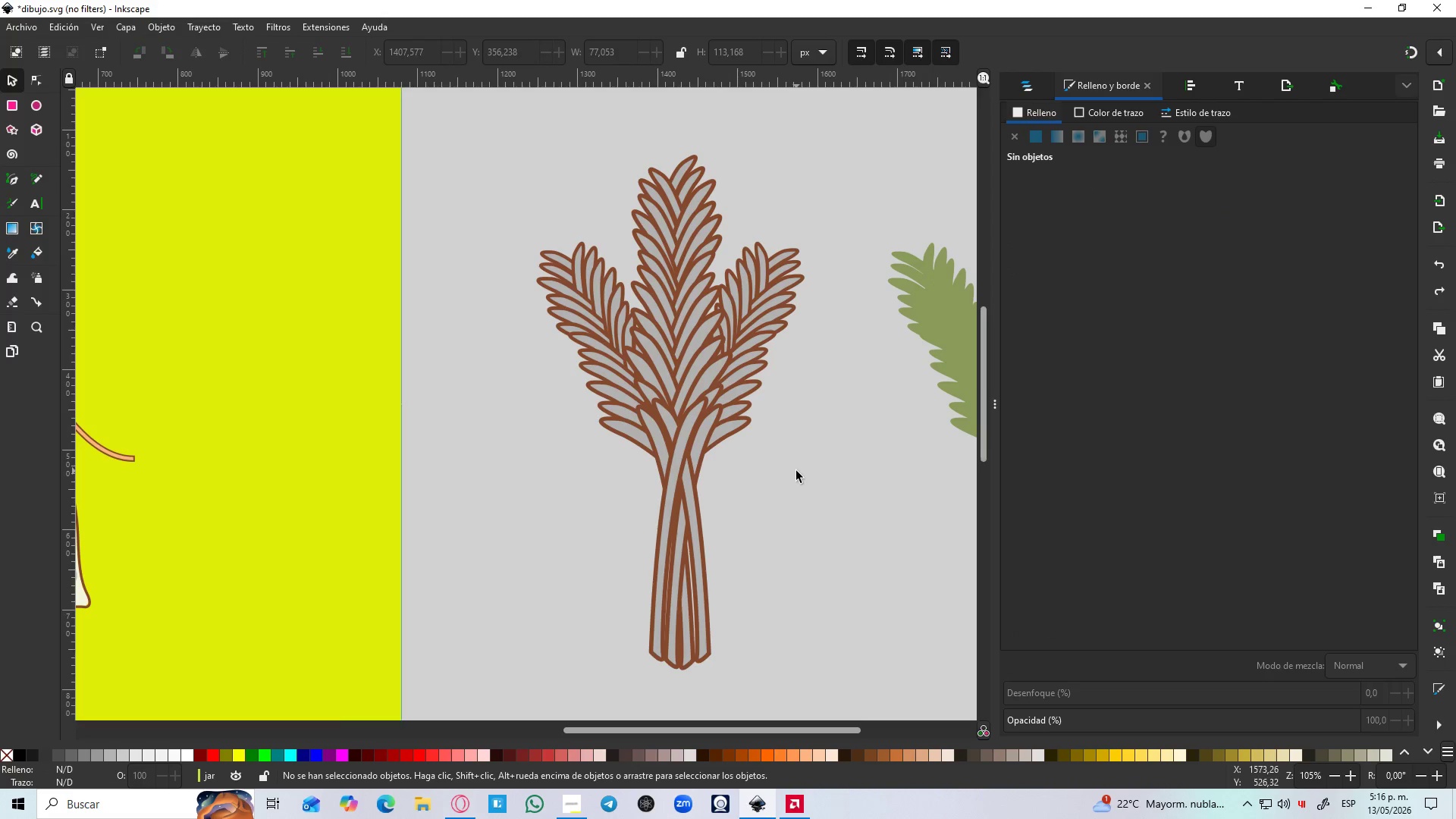 
key(Control+Z)
 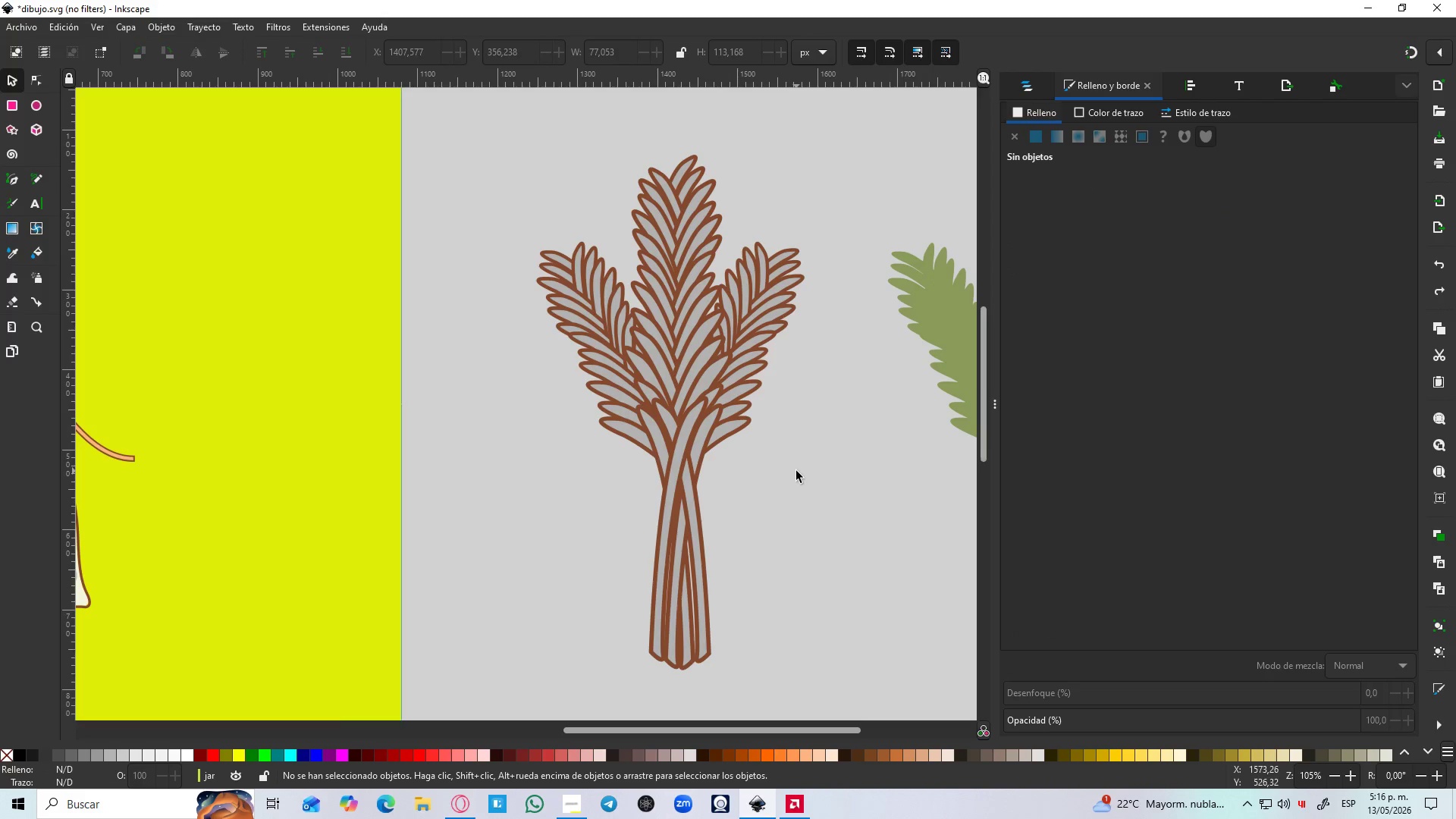 
key(Control+Z)
 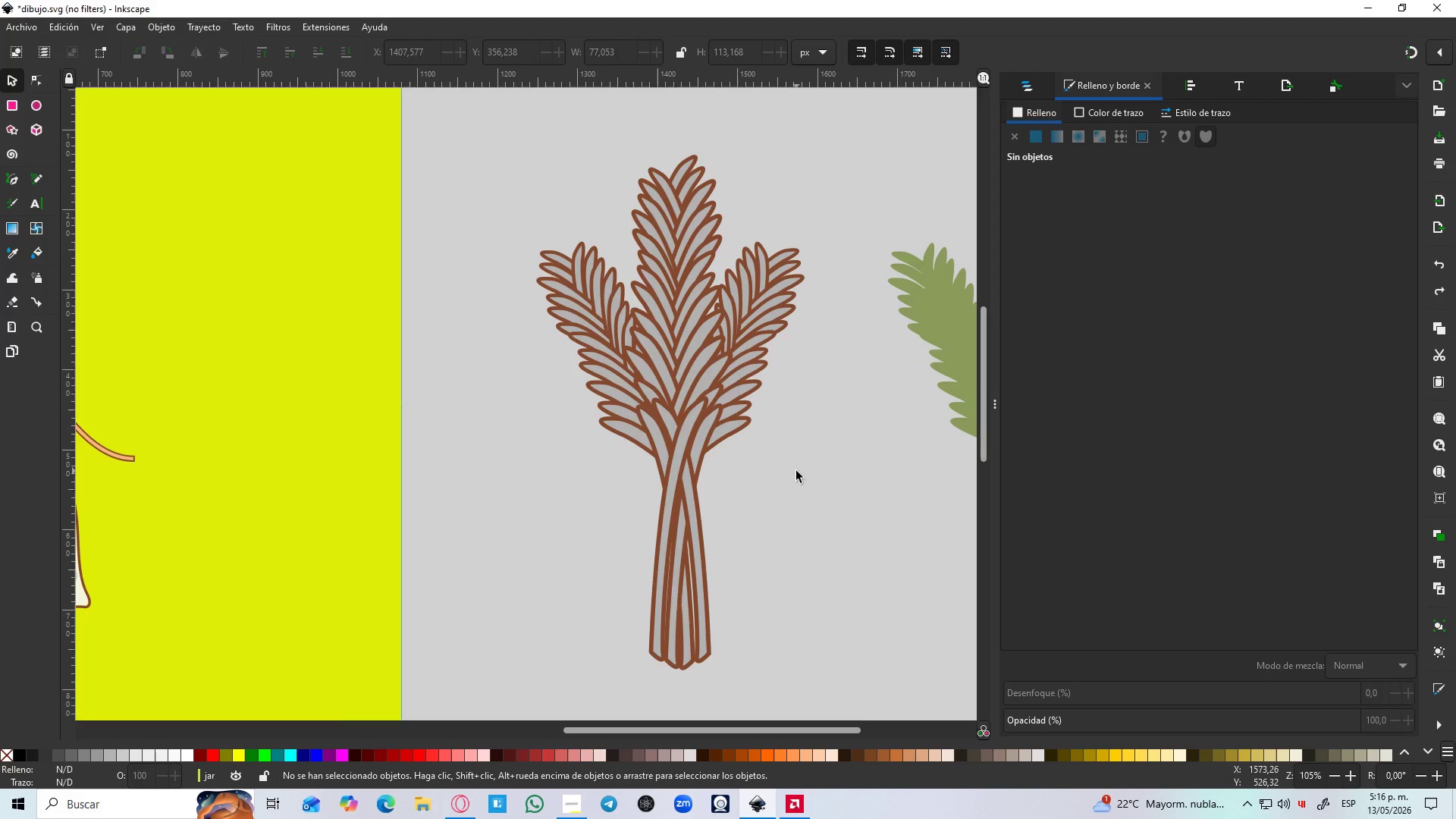 
key(Control+Z)
 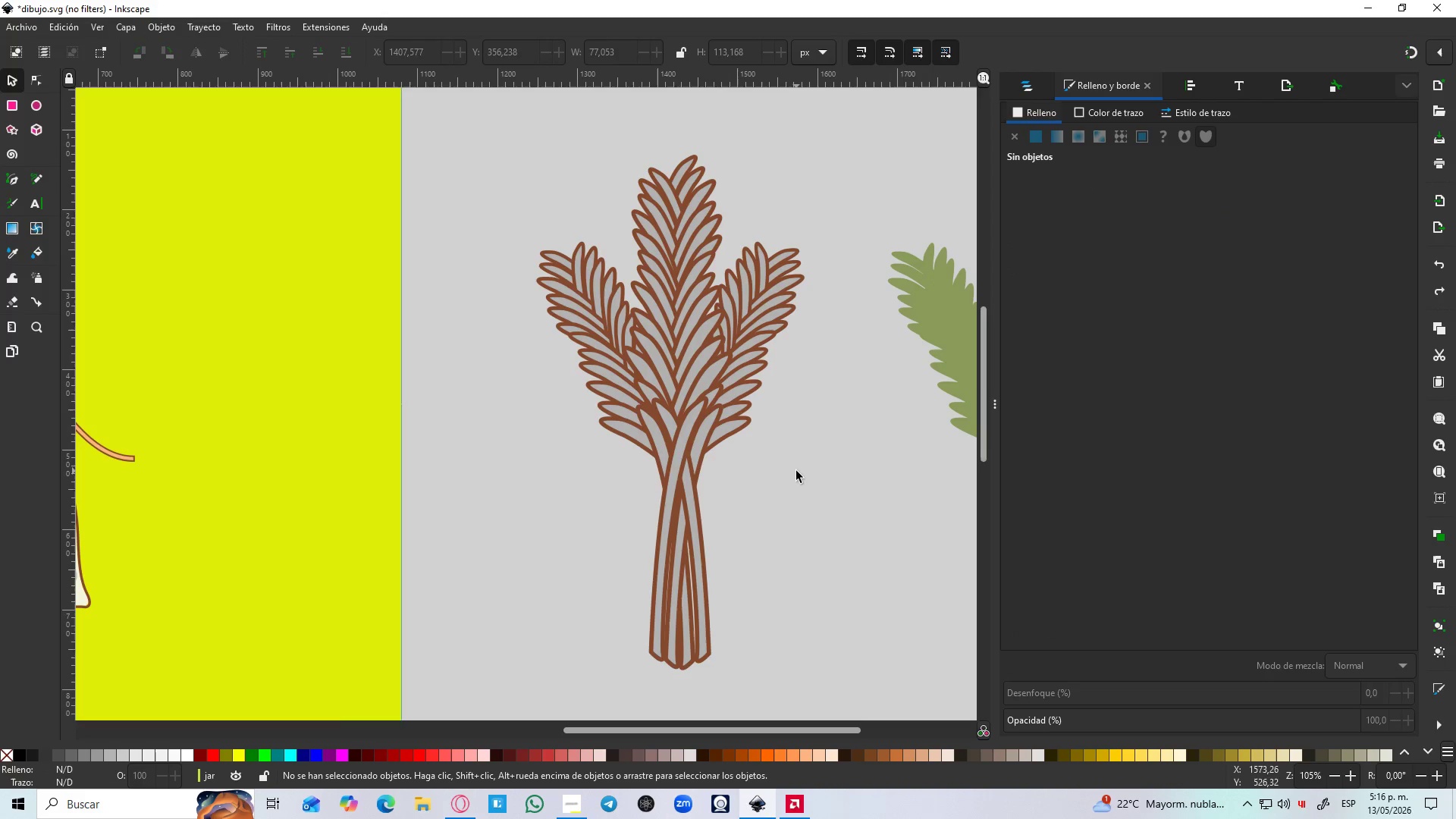 
key(Control+Z)
 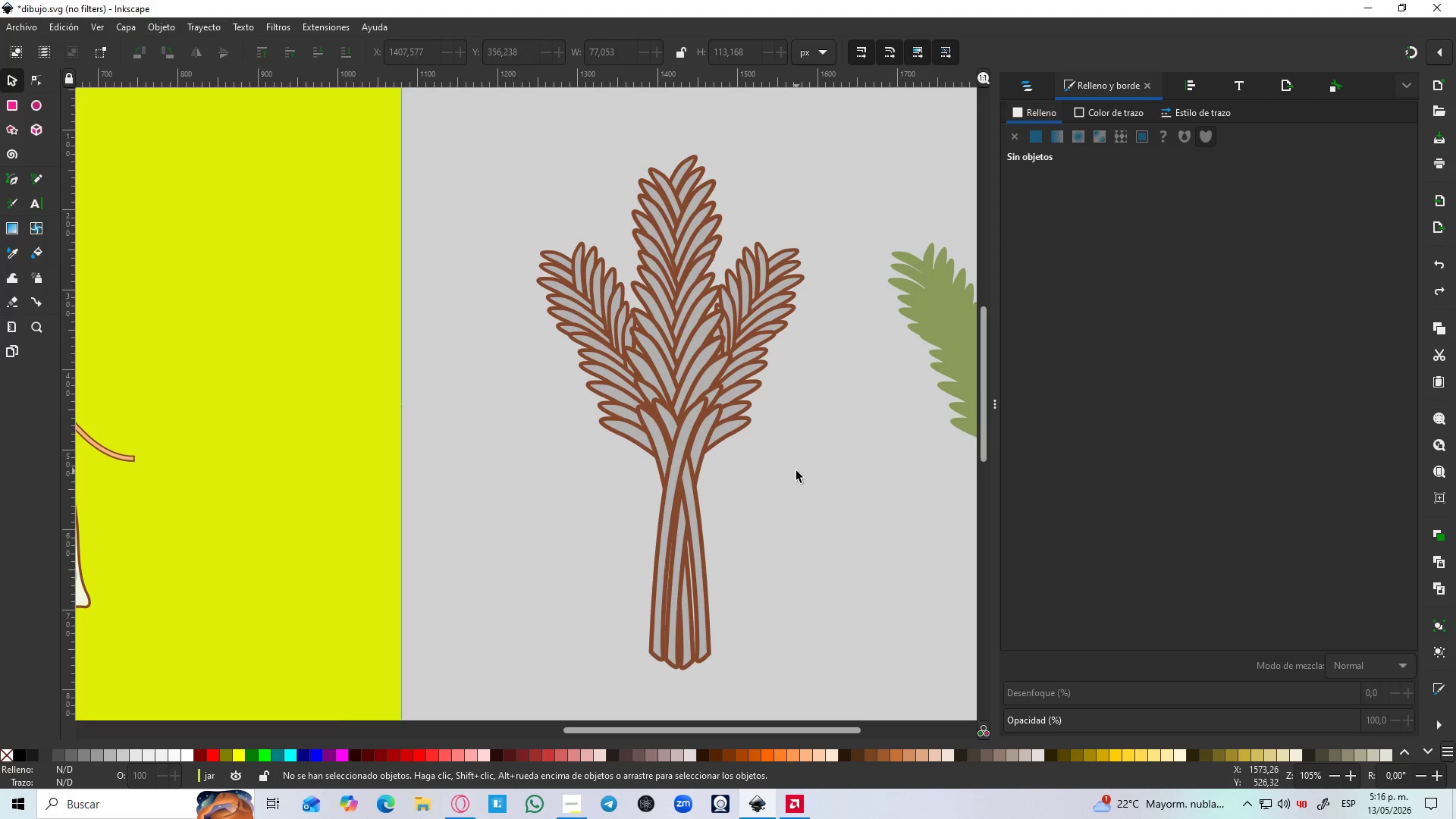 
key(Control+Z)
 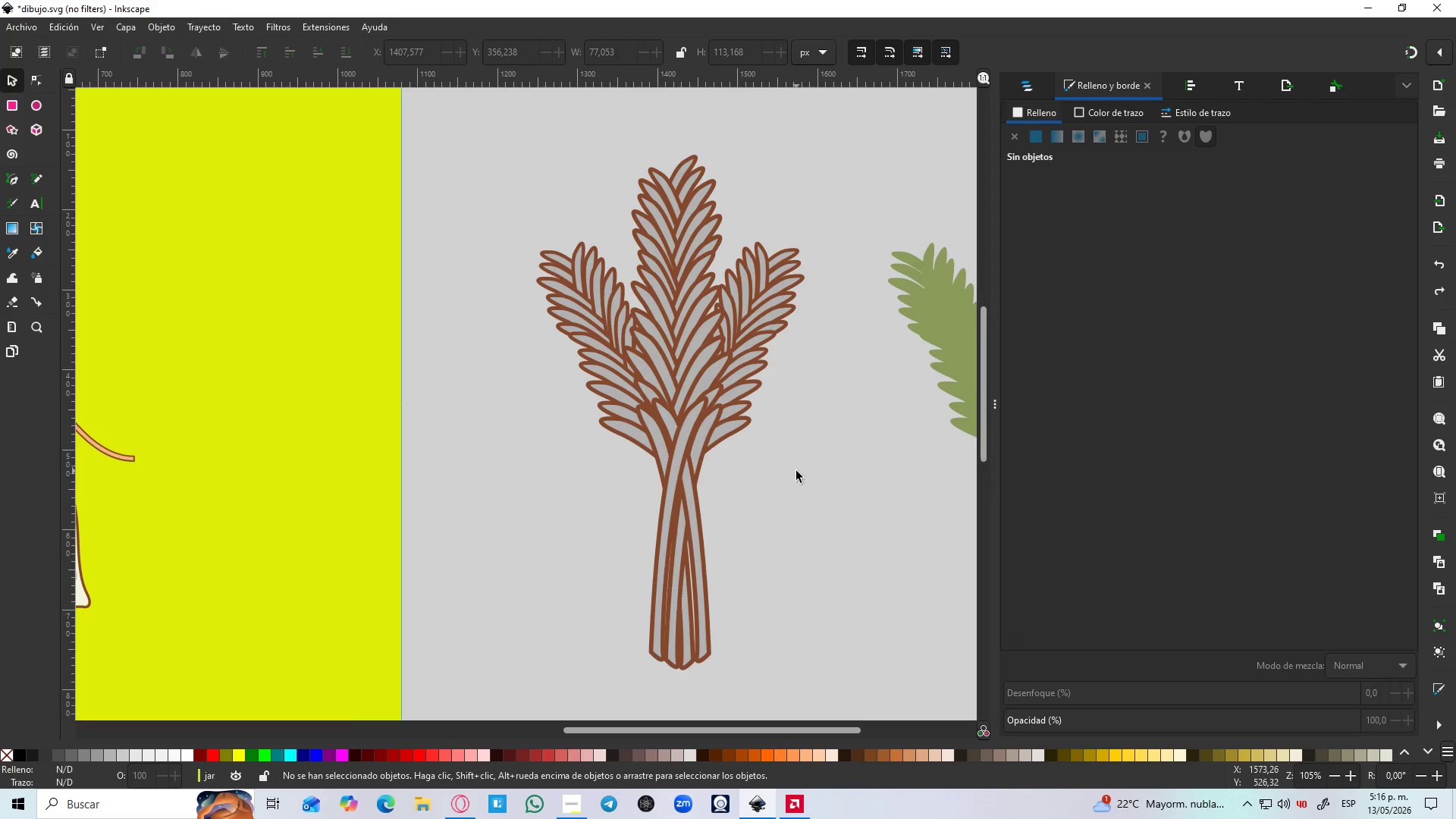 
key(Control+Z)
 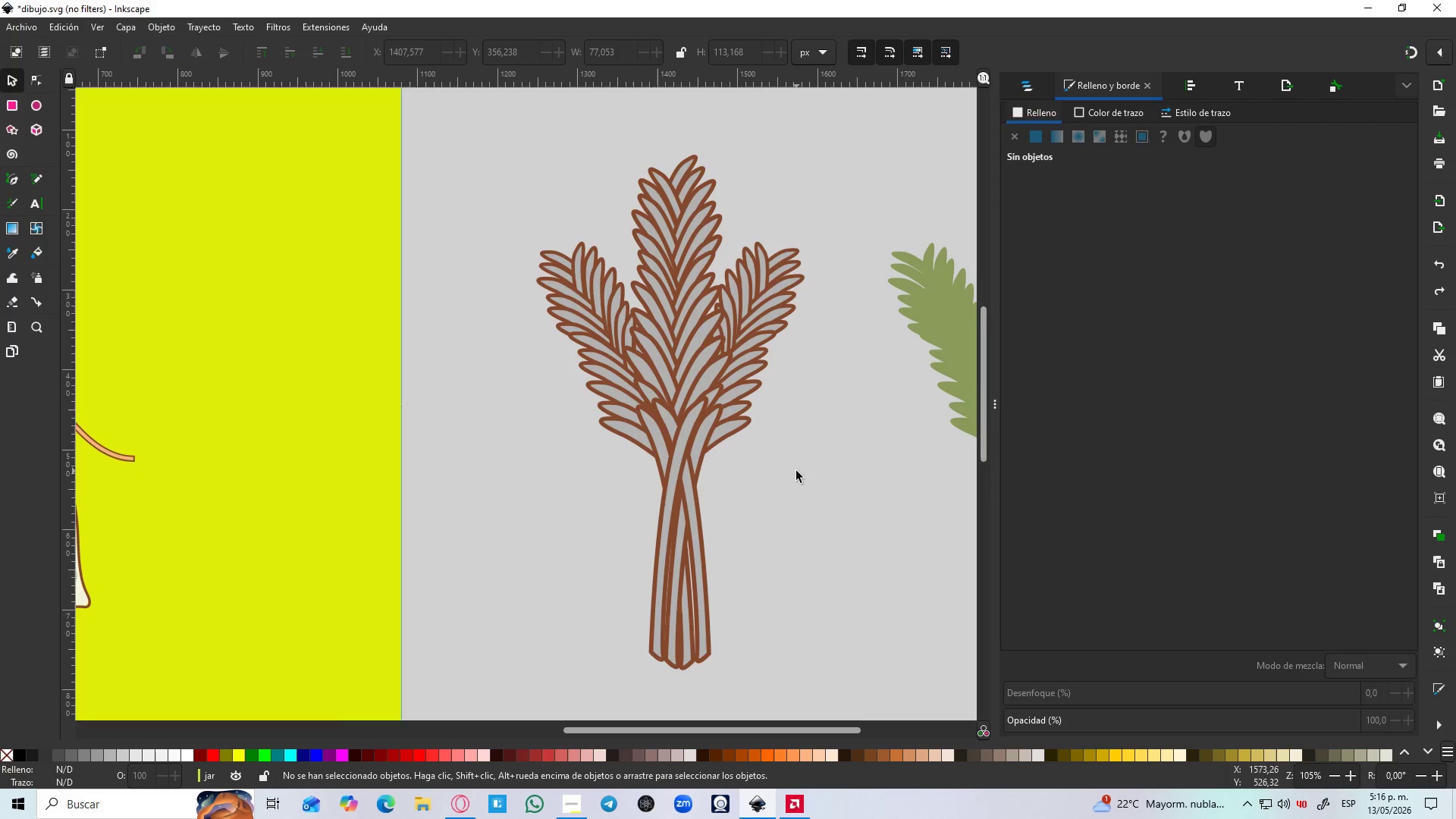 
key(Control+Z)
 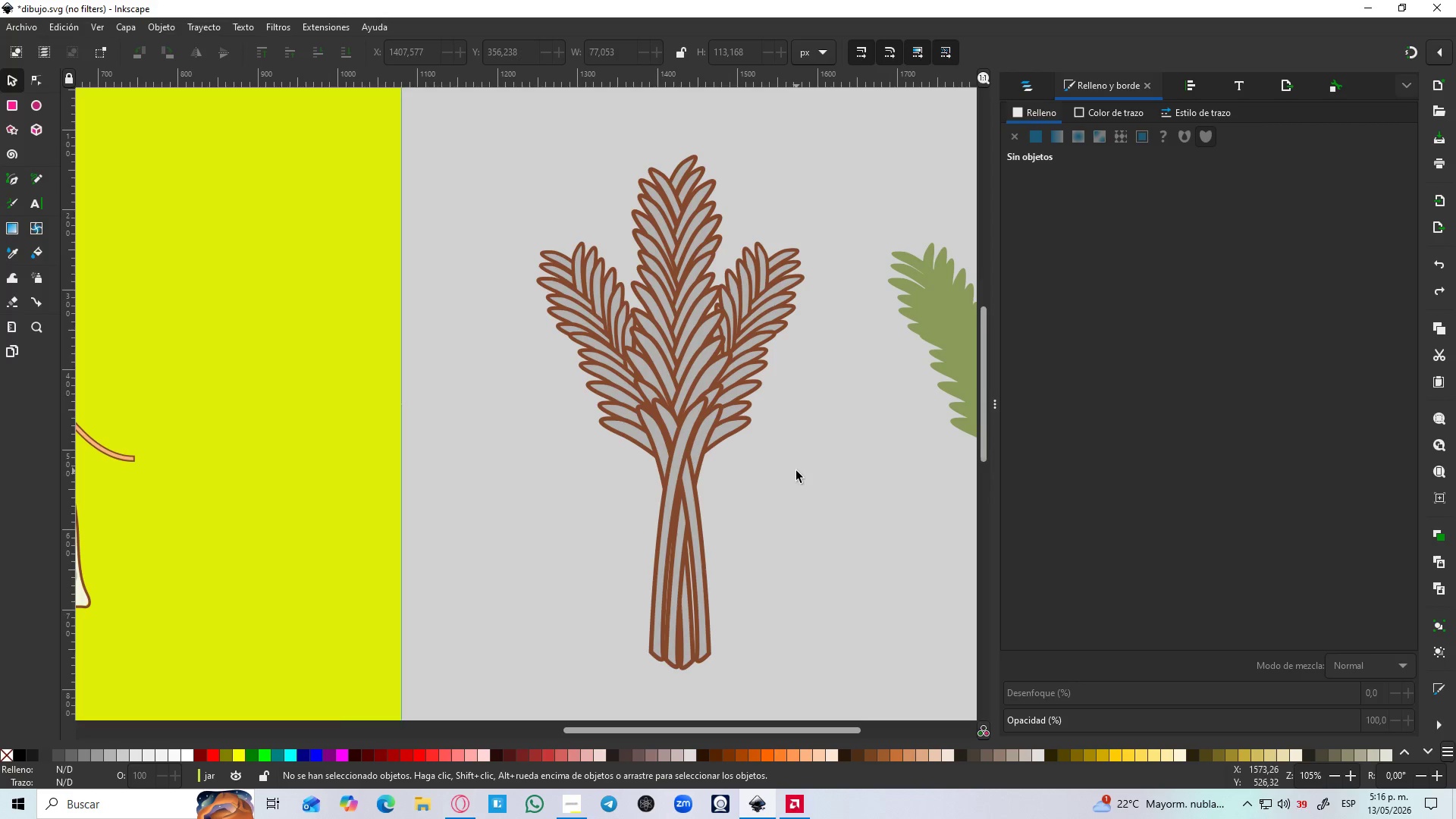 
key(Control+Z)
 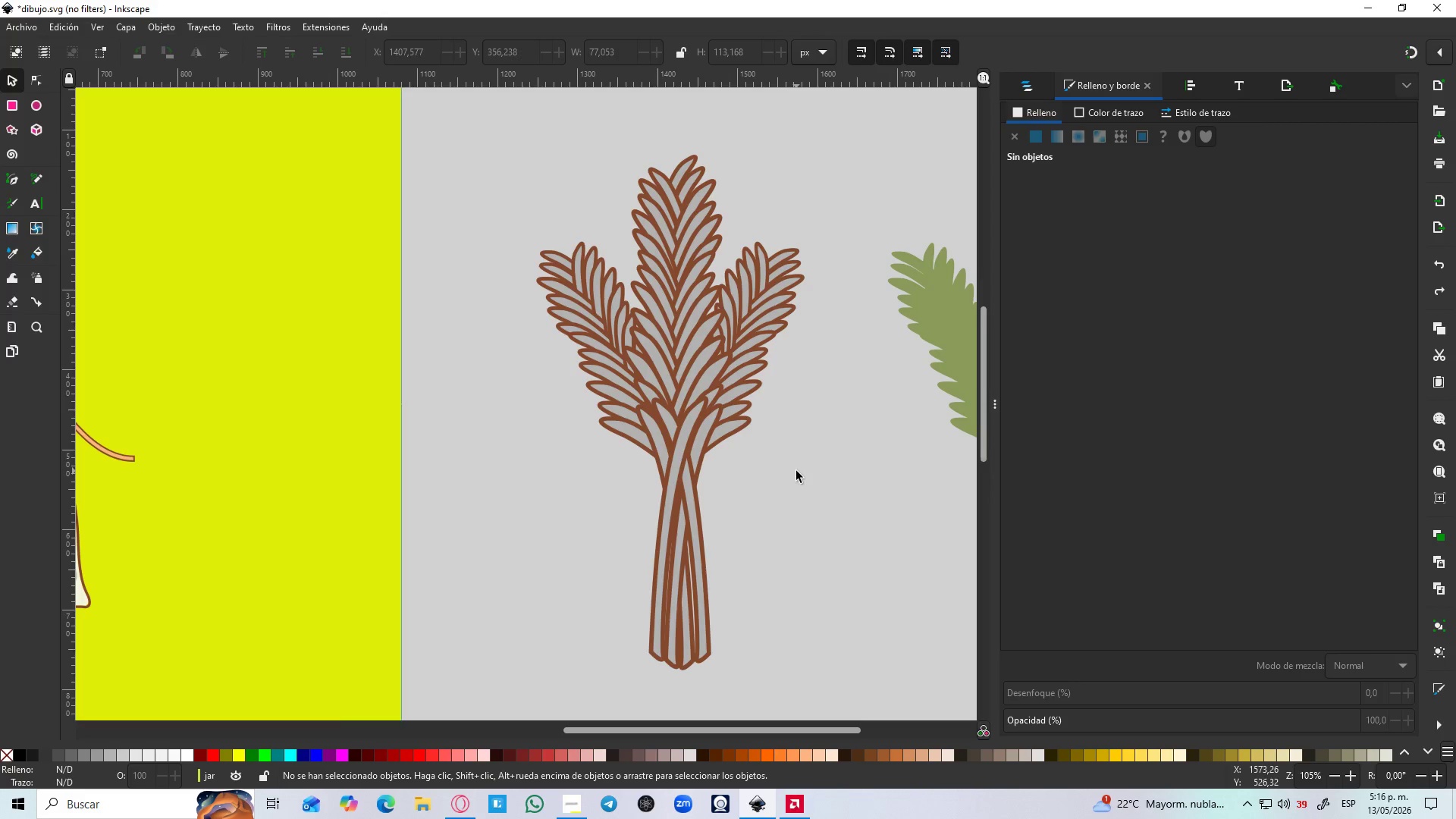 
key(Control+Z)
 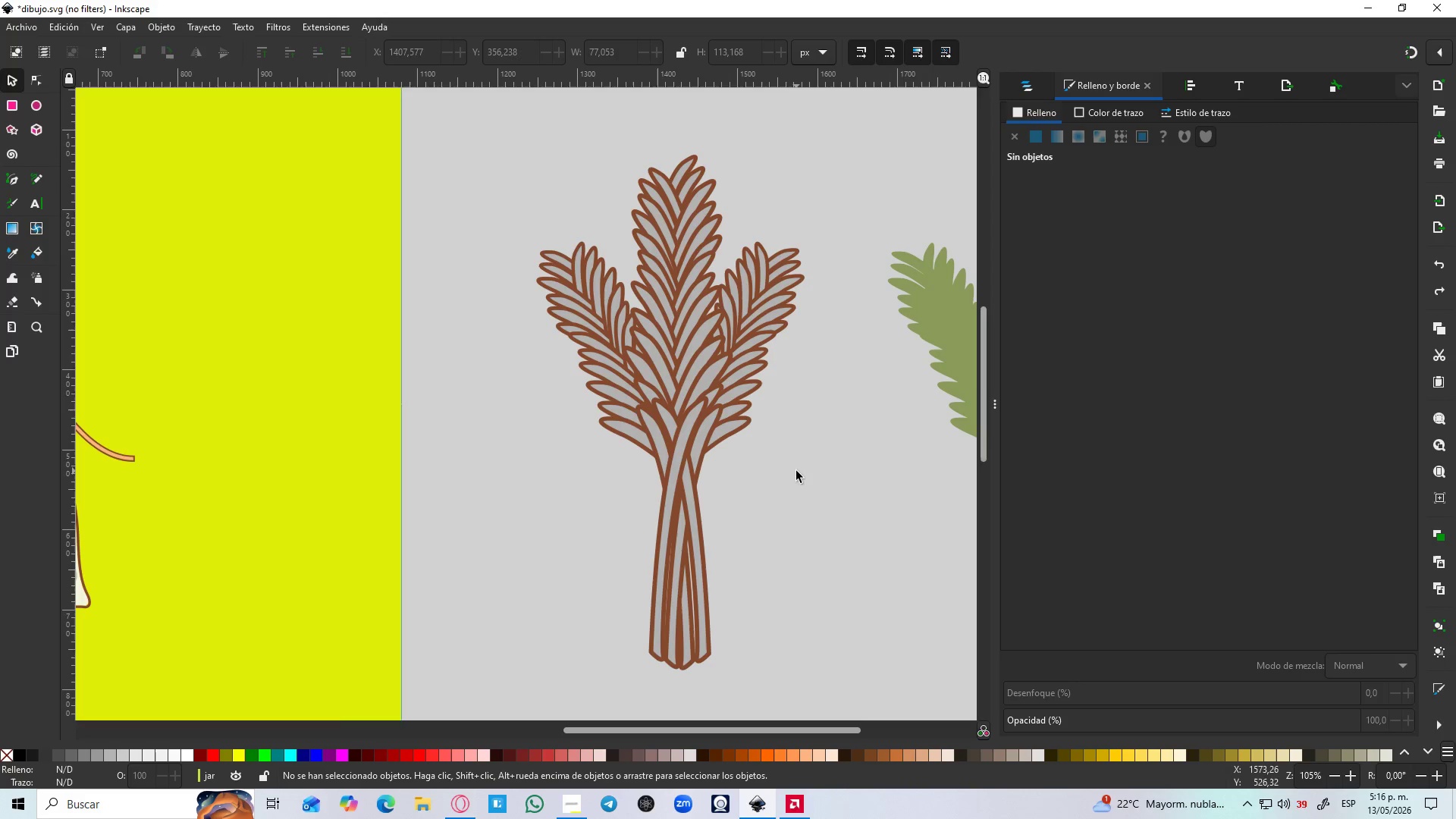 
key(Control+Z)
 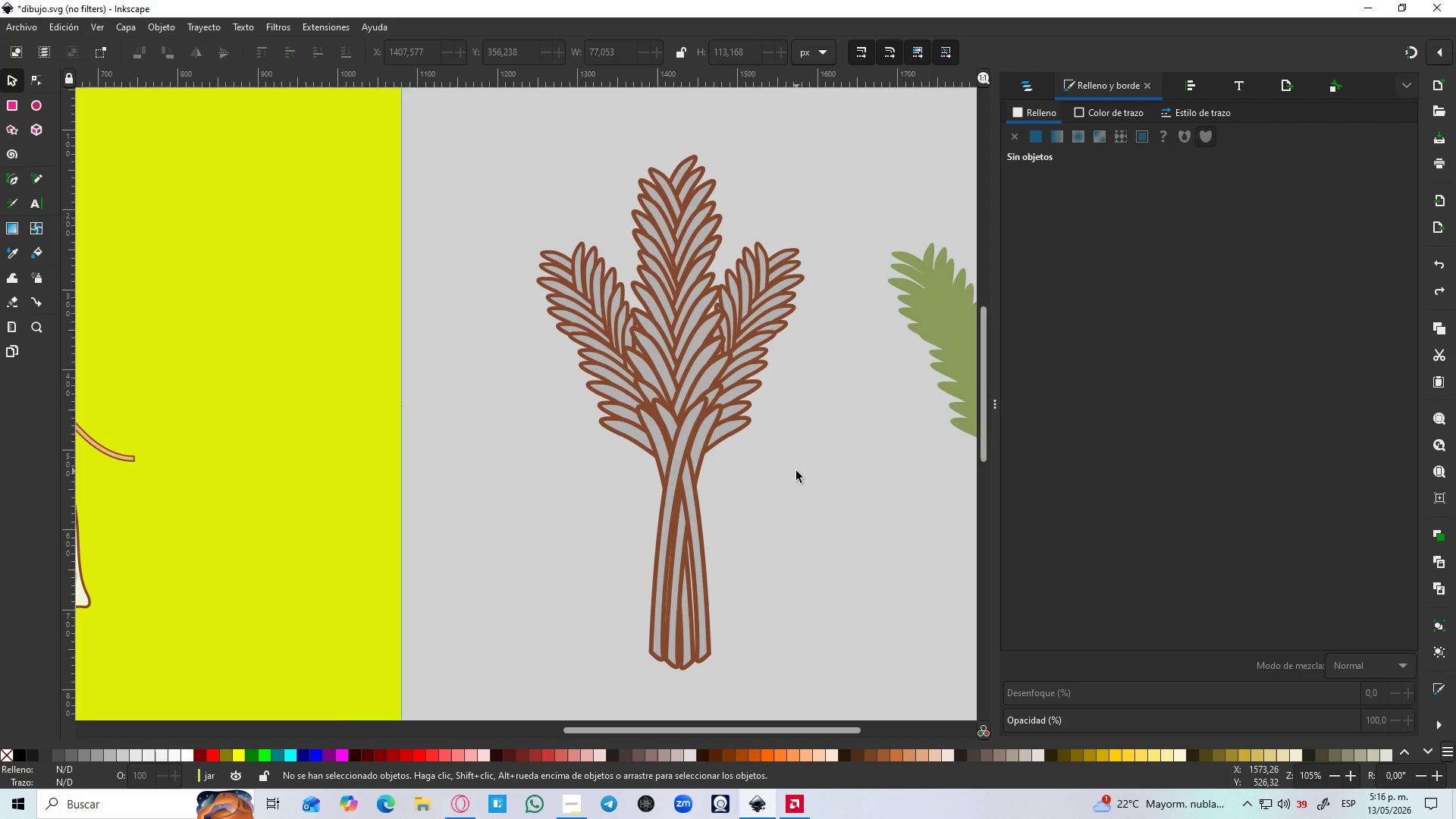 
key(Control+Z)
 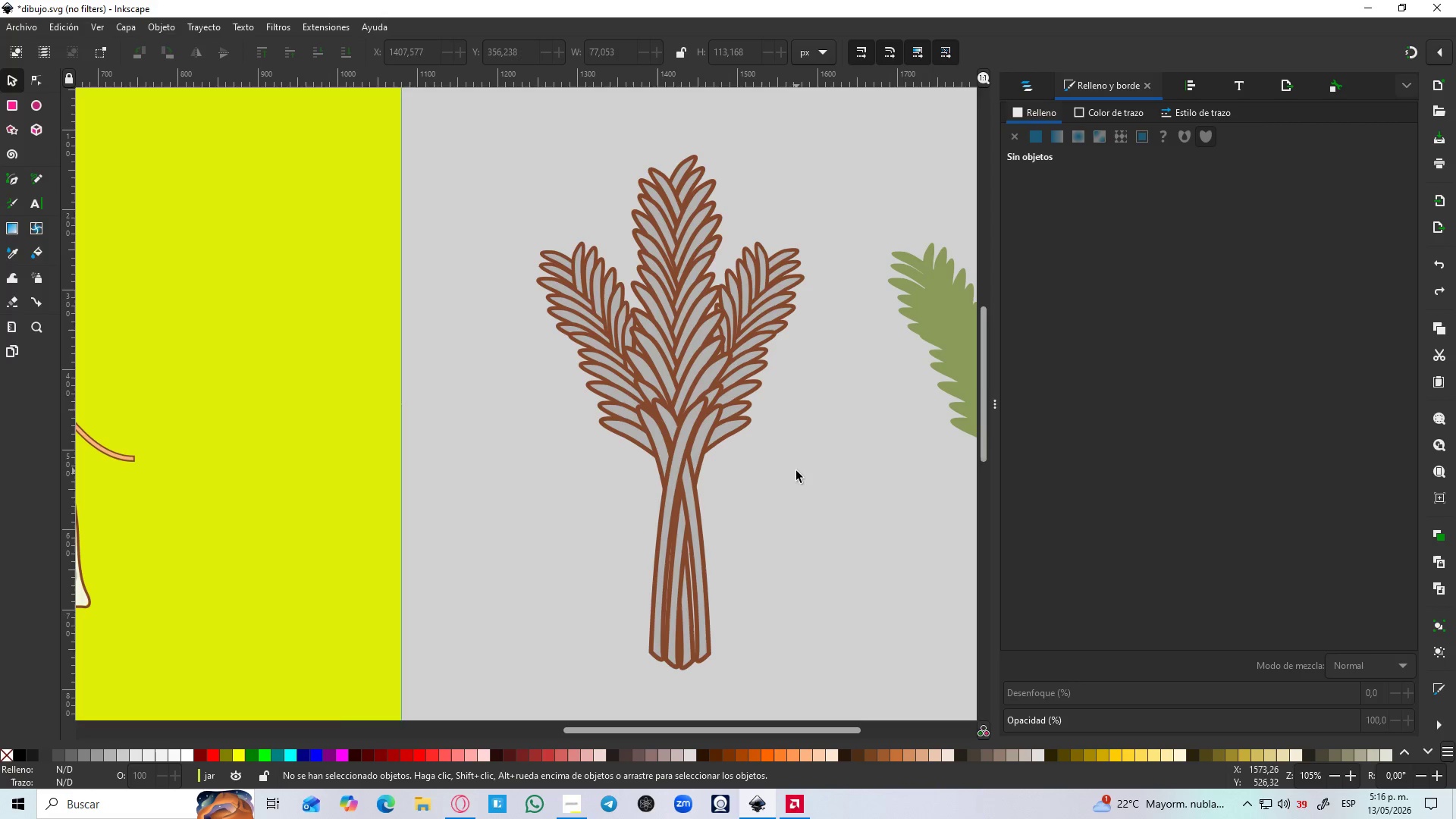 
key(Control+Z)
 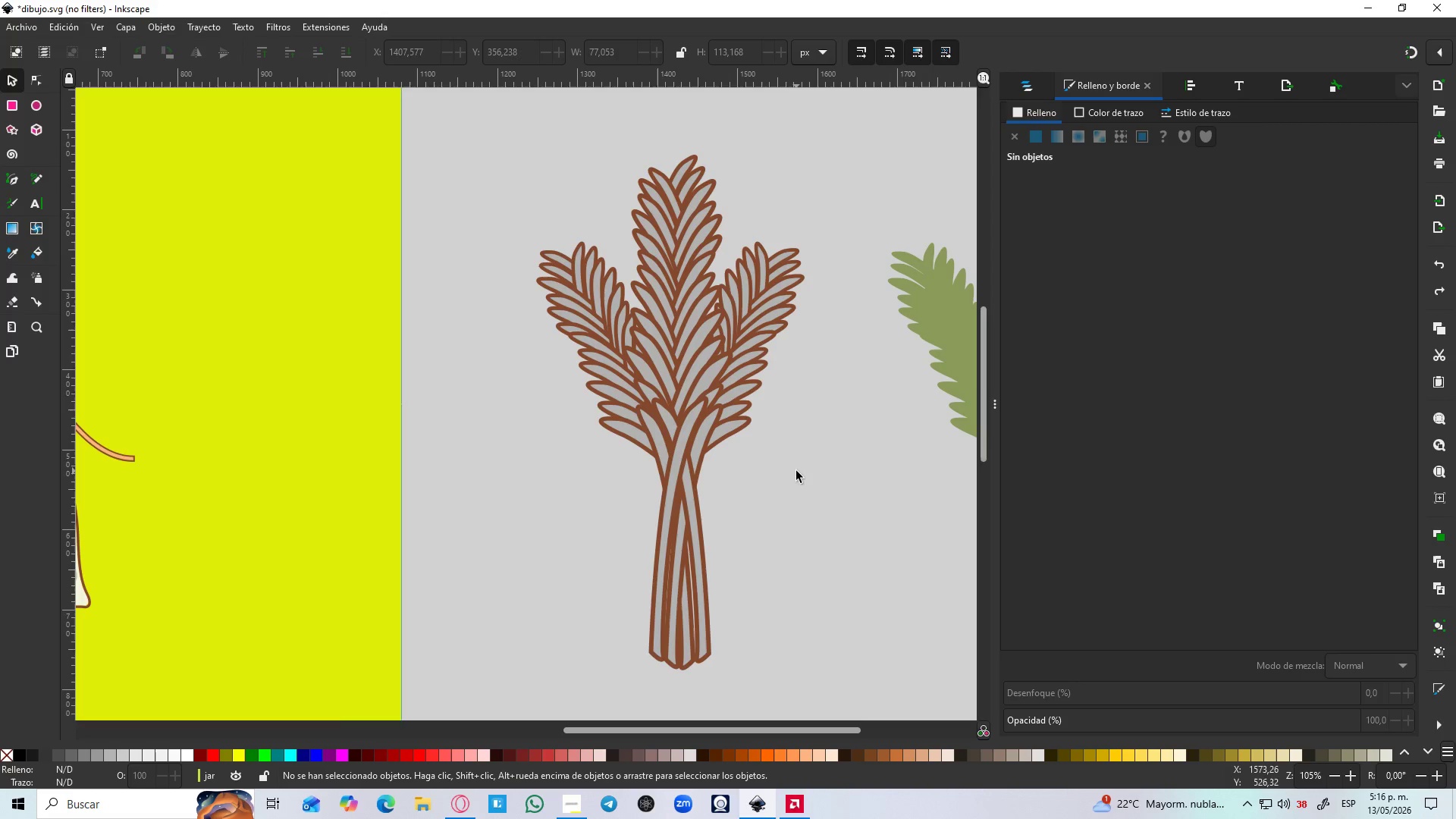 
key(Control+Z)
 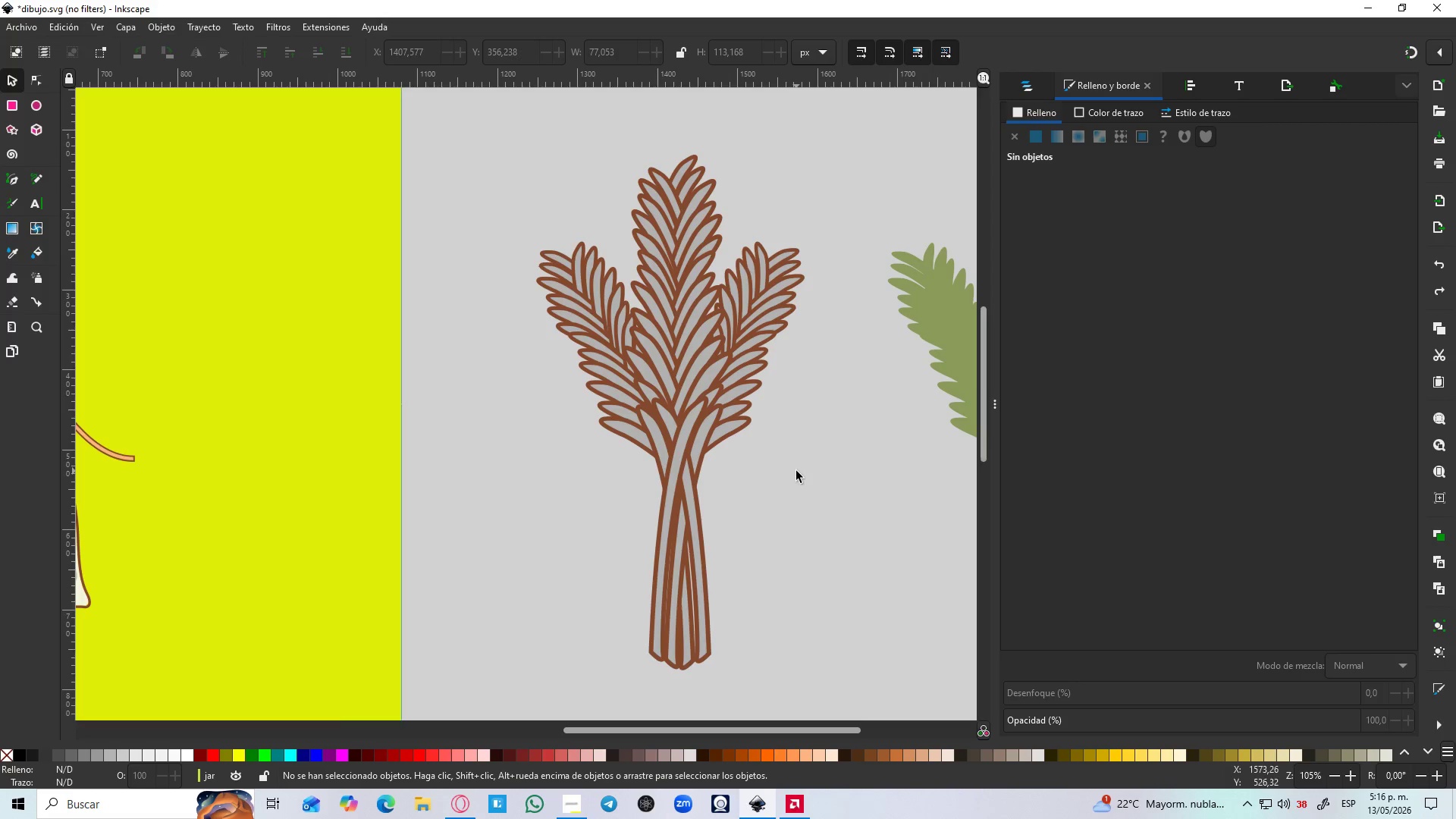 
key(Control+Z)
 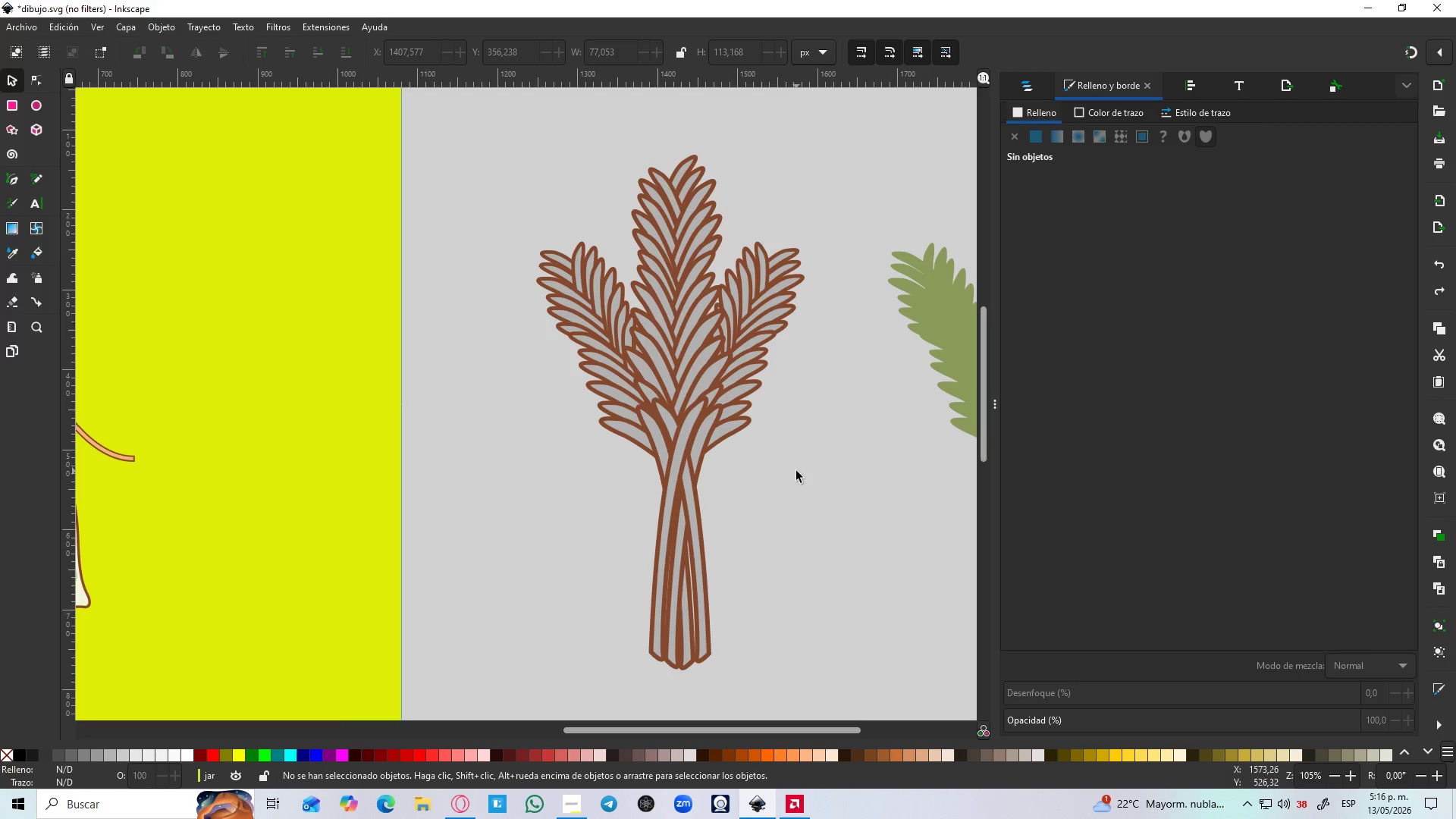 
key(Control+Z)
 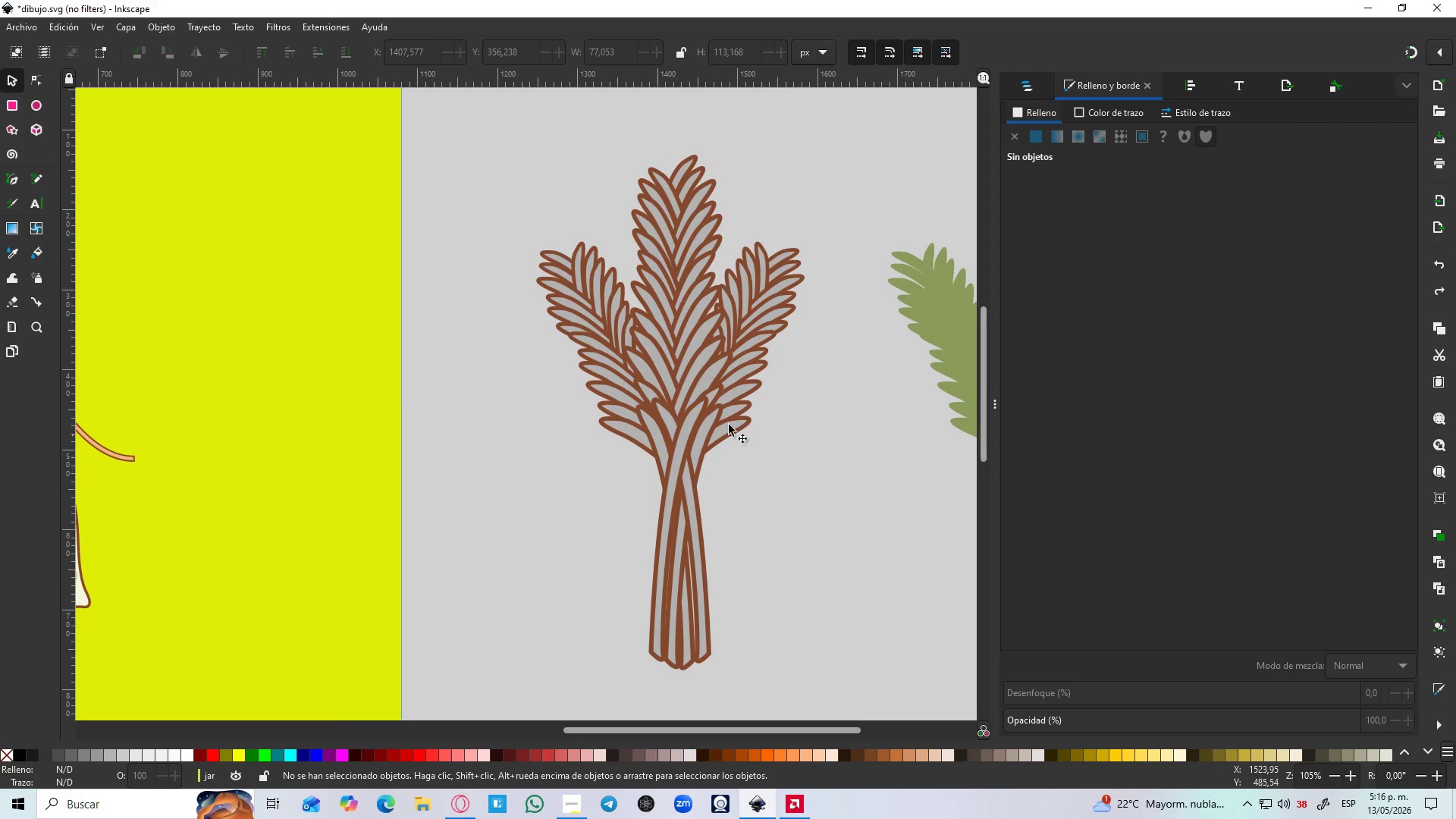 
left_click([693, 408])
 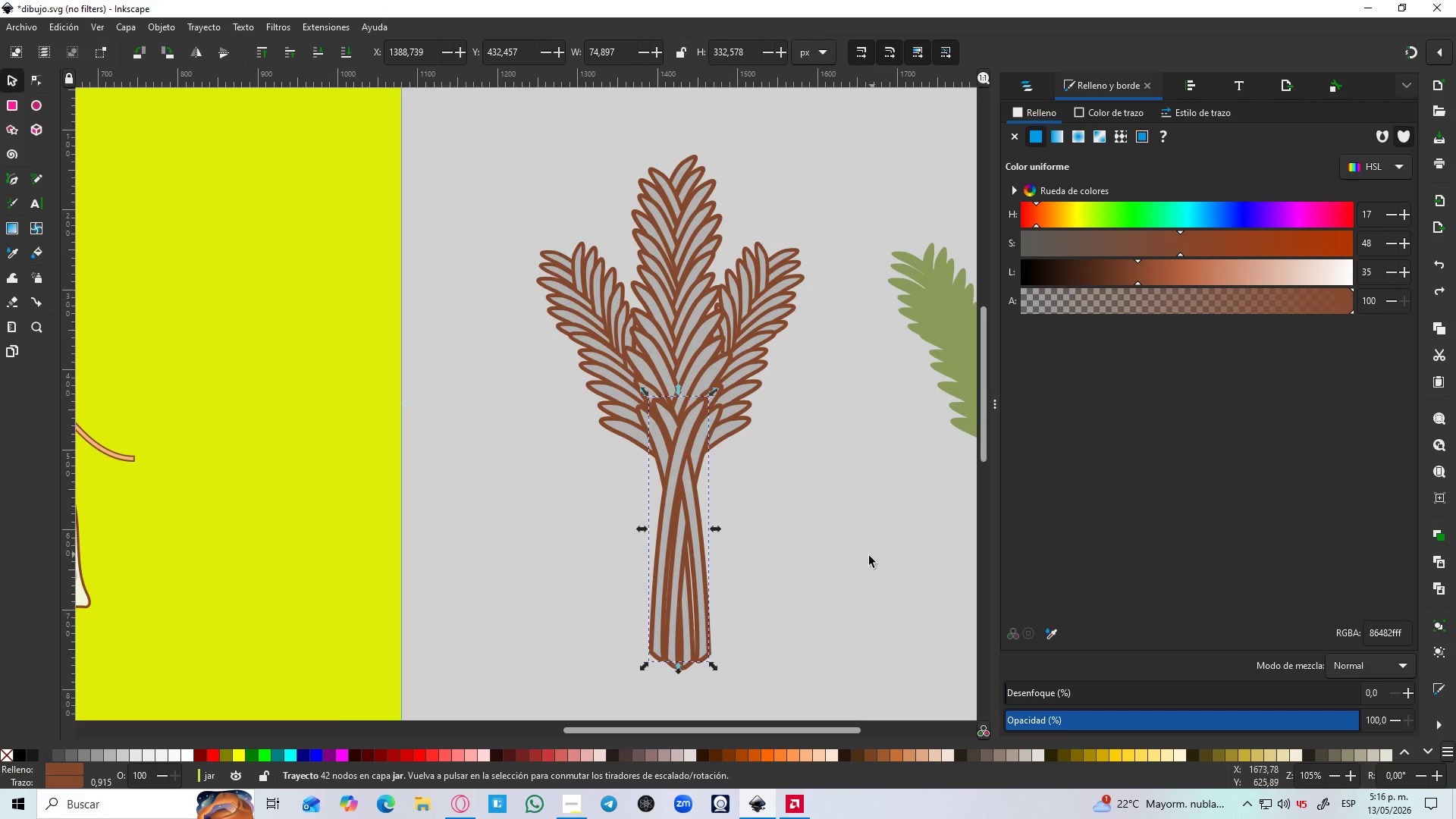 
left_click_drag(start_coordinate=[829, 686], to_coordinate=[488, 121])
 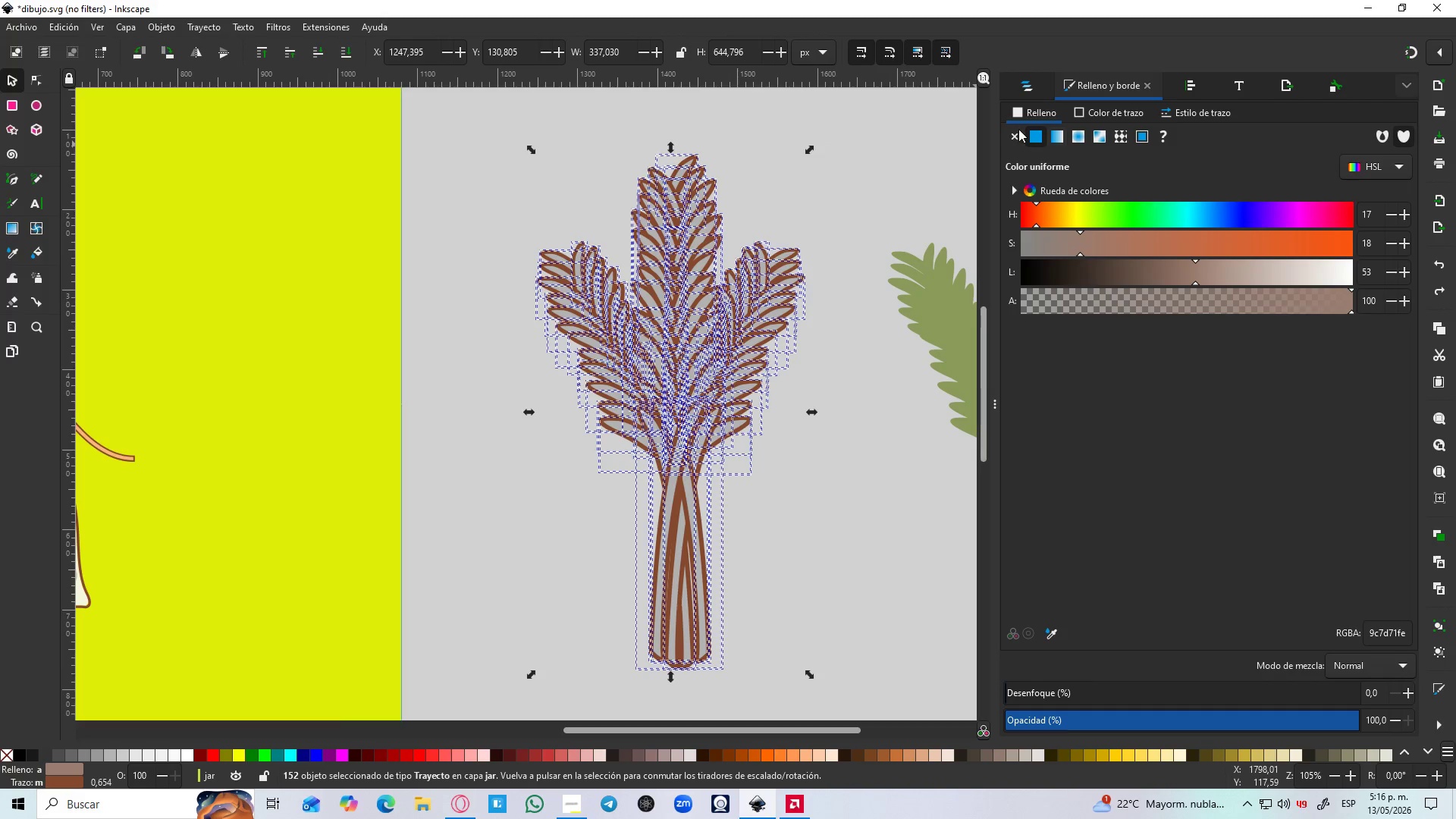 
left_click([1015, 131])
 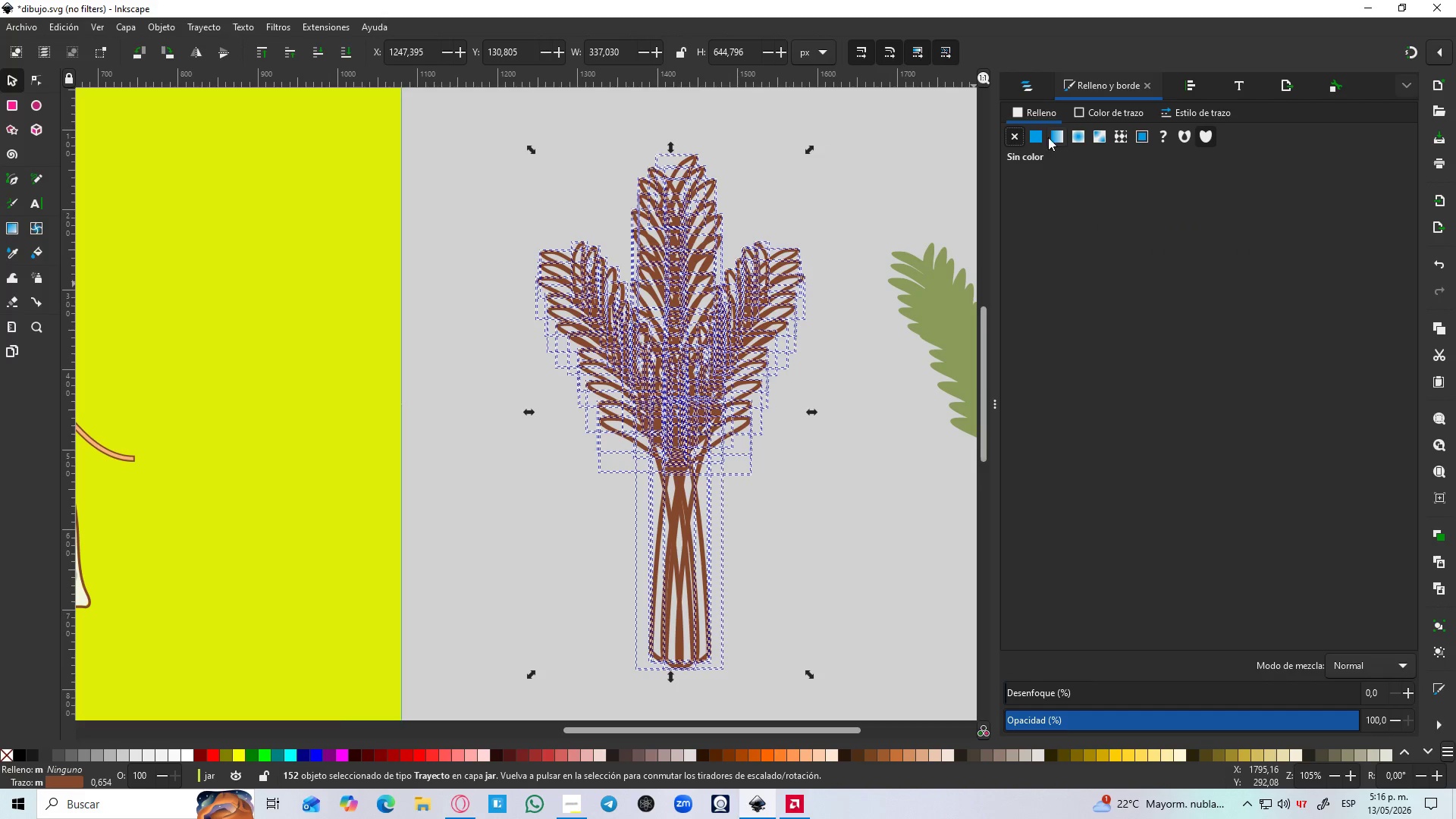 
double_click([1095, 108])
 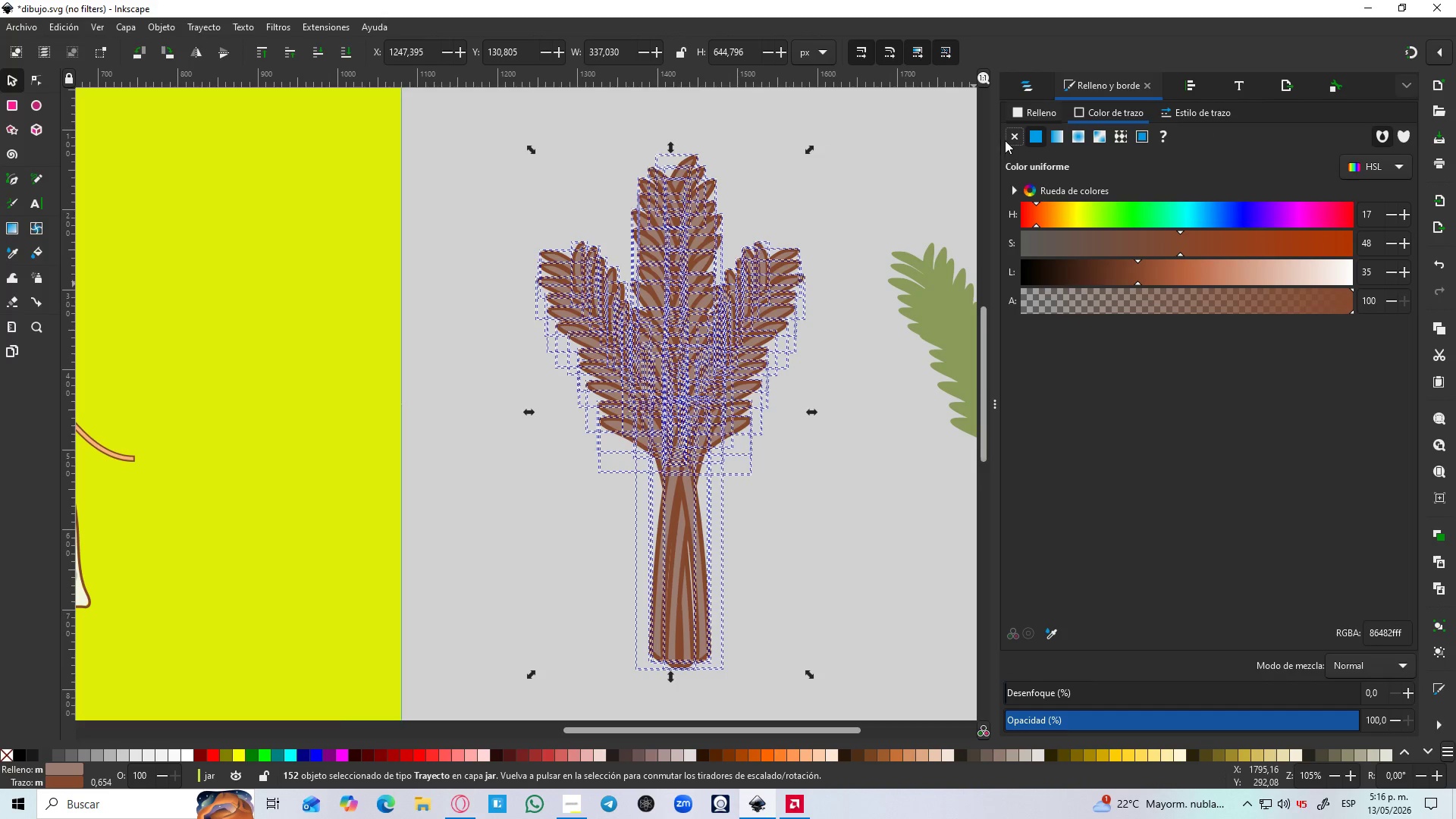 
left_click([1010, 140])
 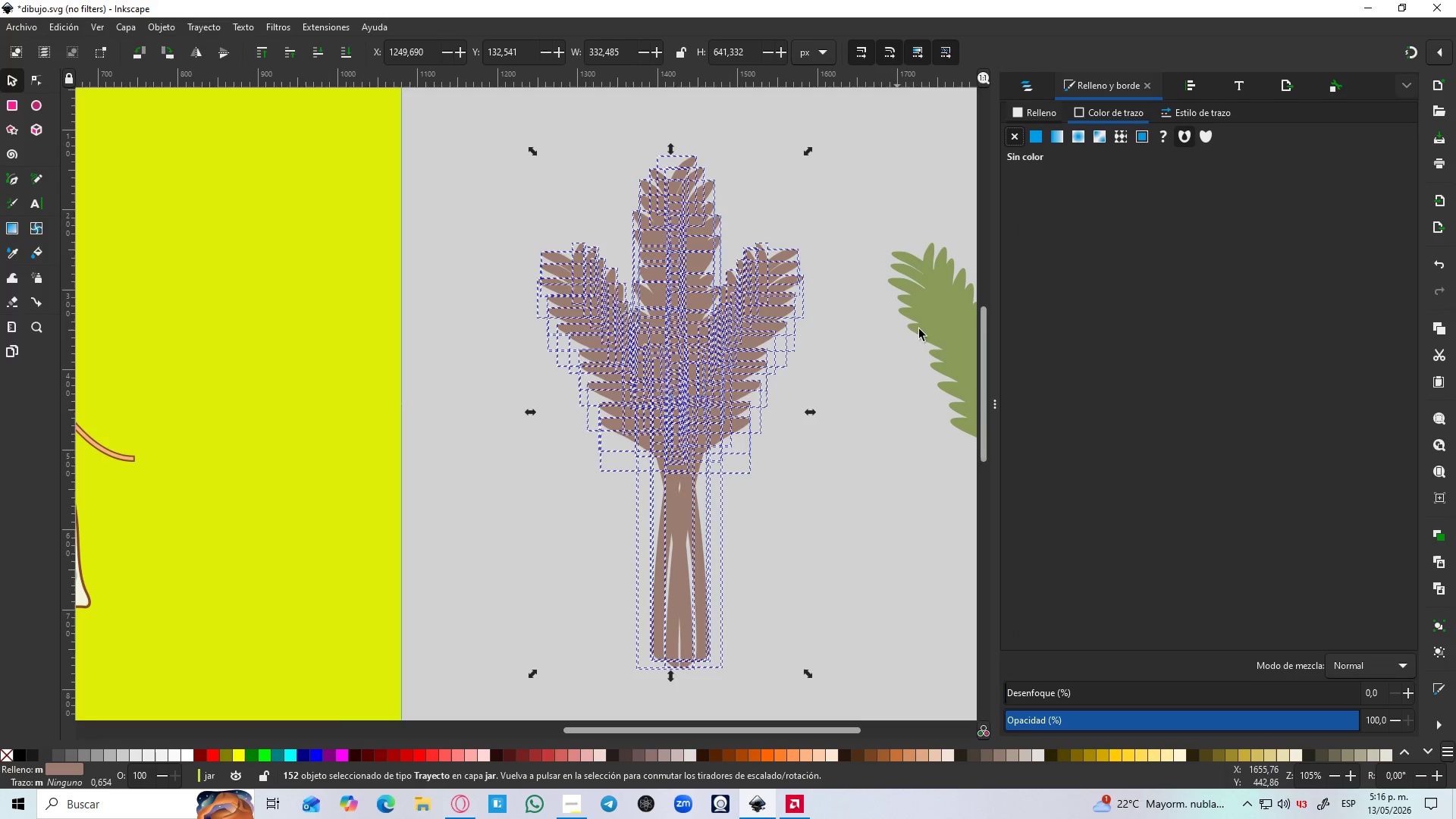 
left_click([1013, 113])
 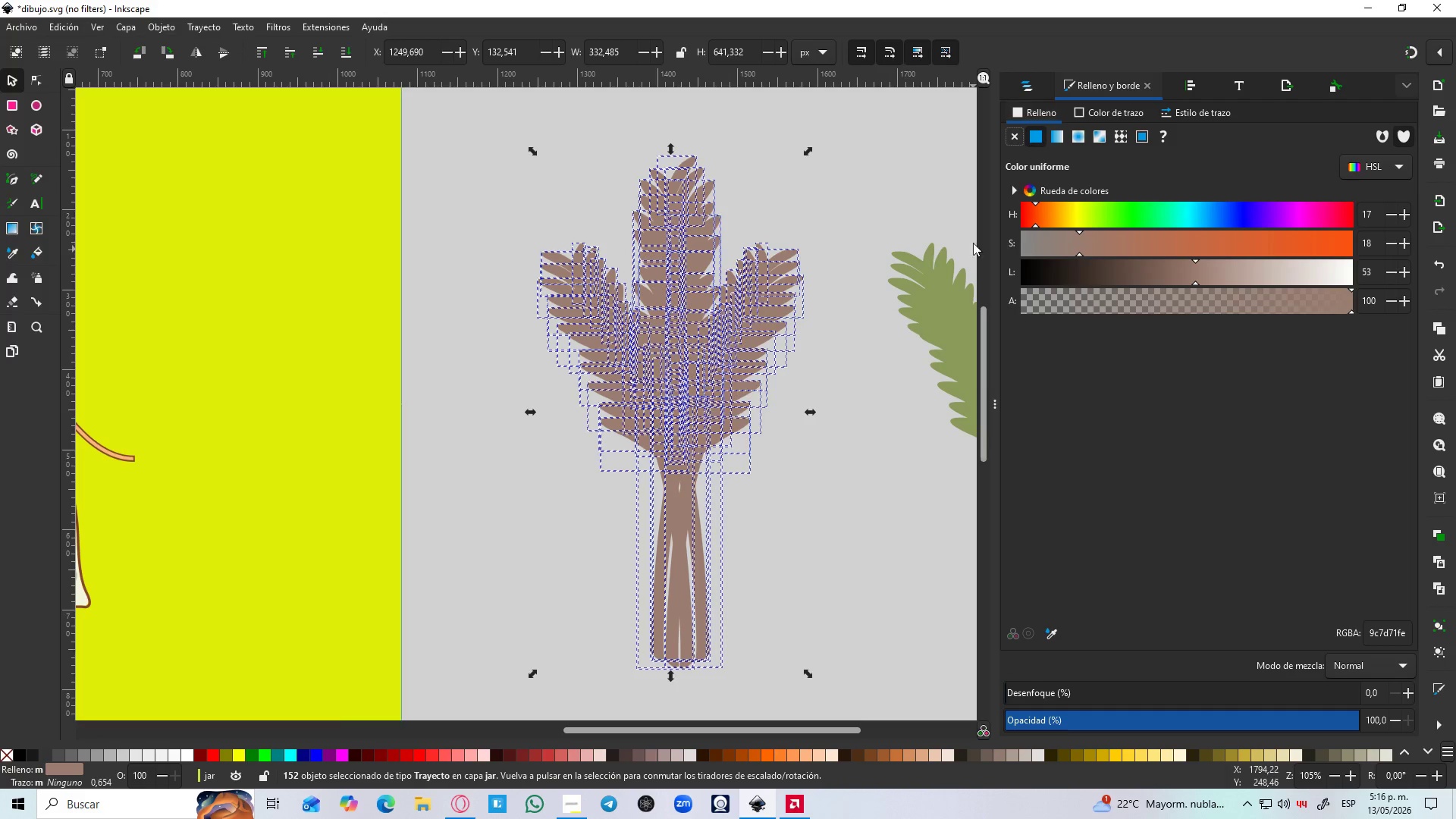 
left_click([838, 485])
 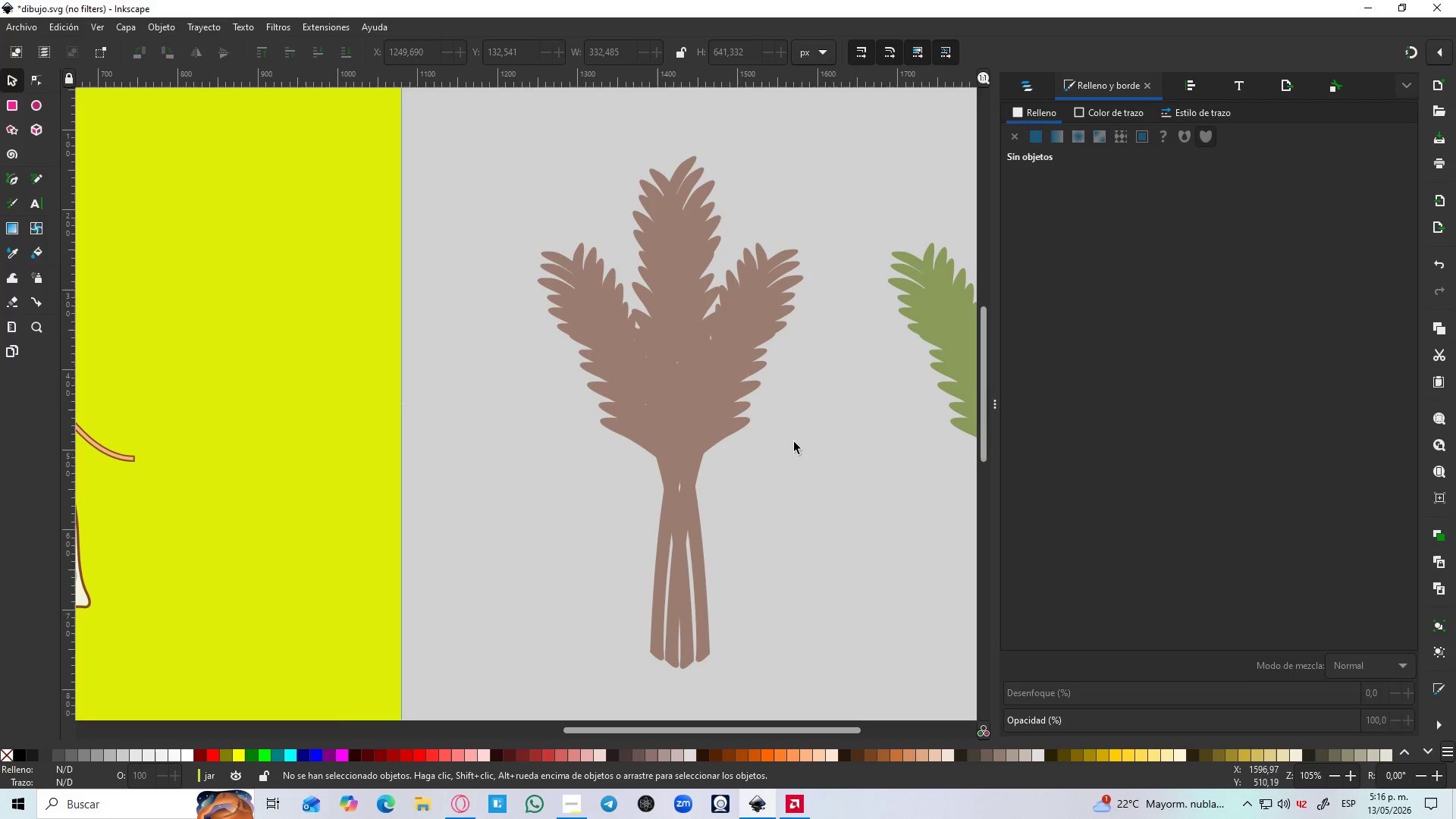 
left_click_drag(start_coordinate=[704, 380], to_coordinate=[821, 314])
 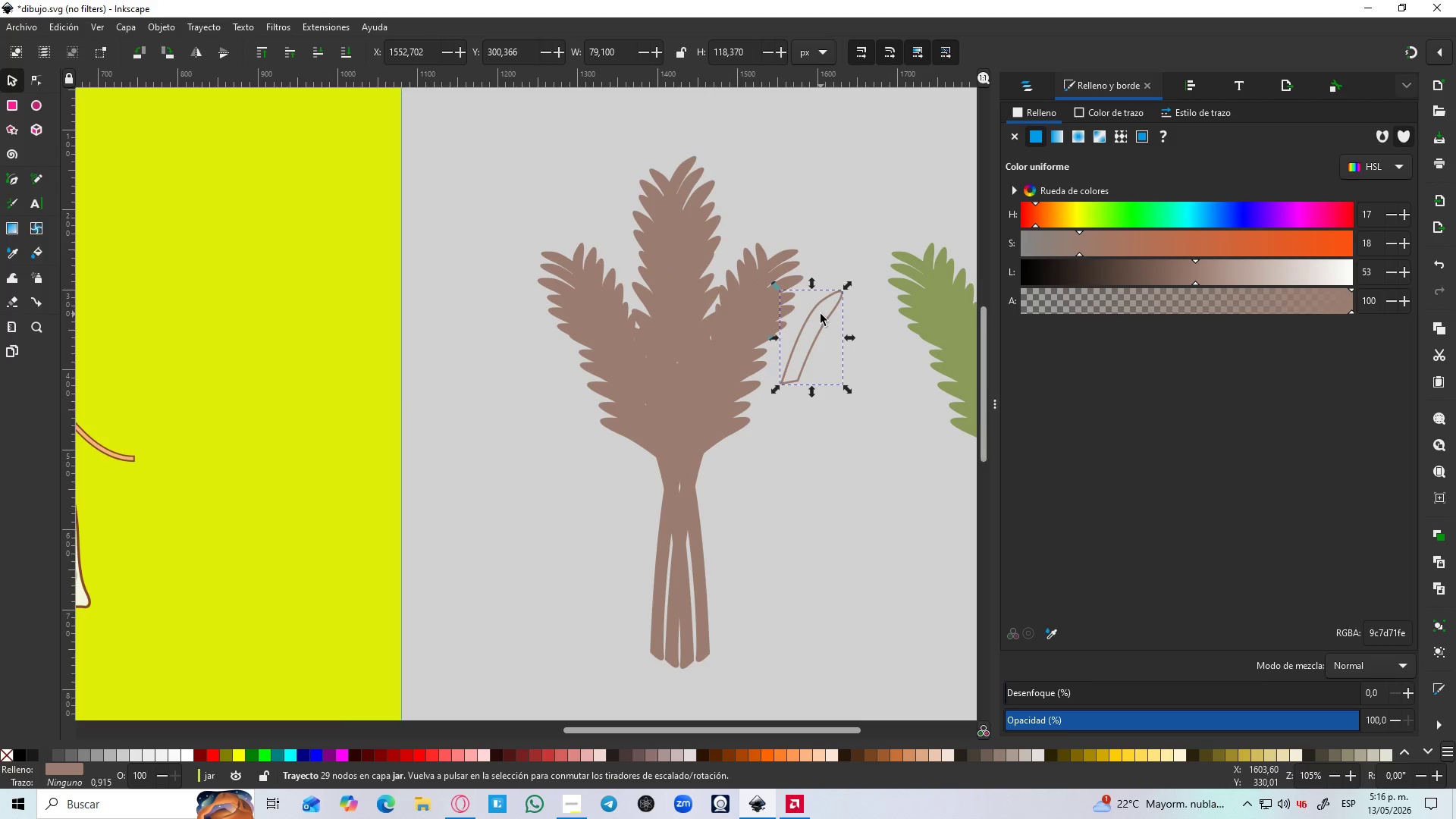 
key(Control+Z)
 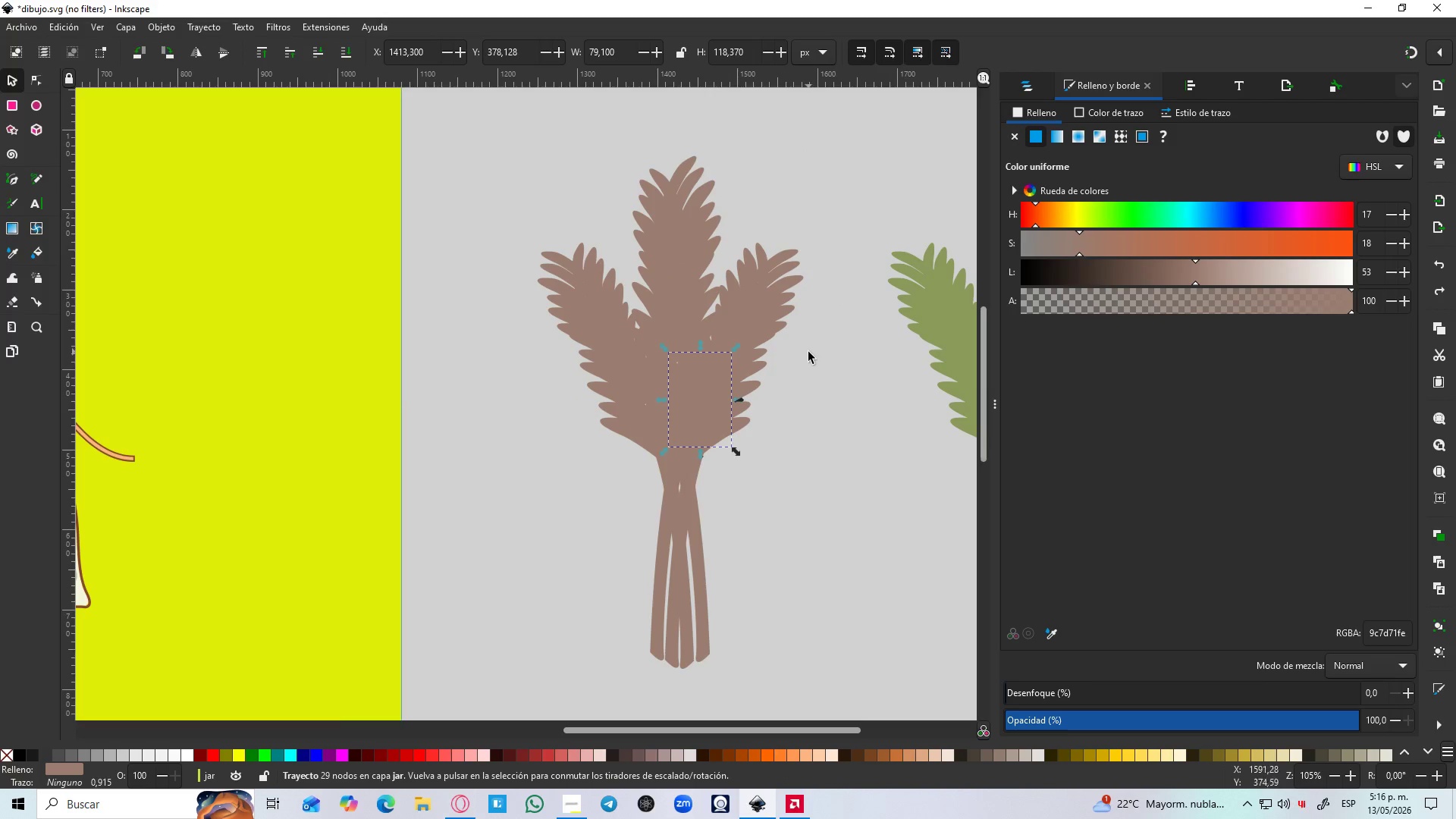 
hold_key(key=ControlLeft, duration=0.5)
scroll: coordinate [808, 352], scroll_direction: down, amount: 2.0
 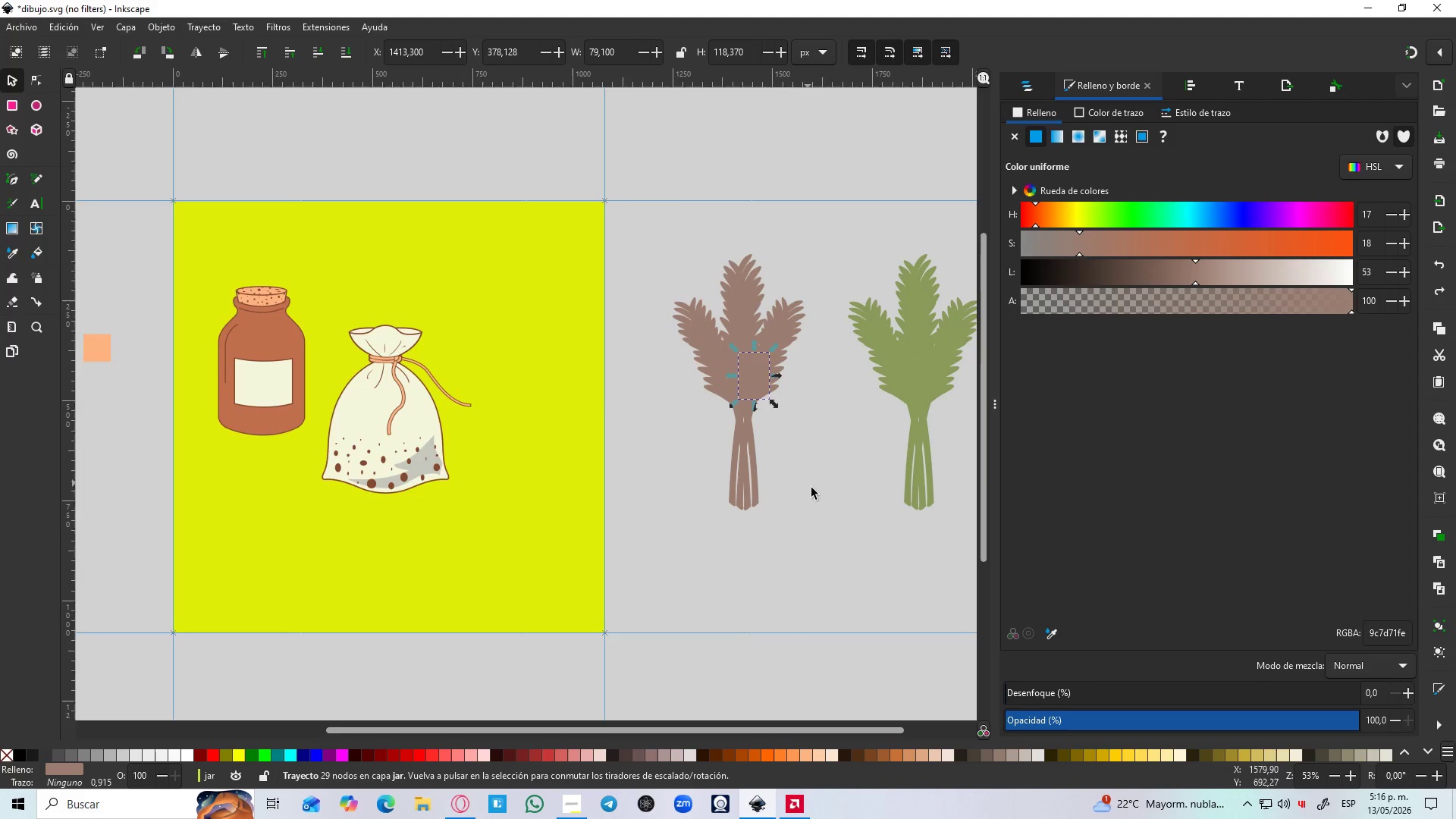 
left_click([826, 510])
 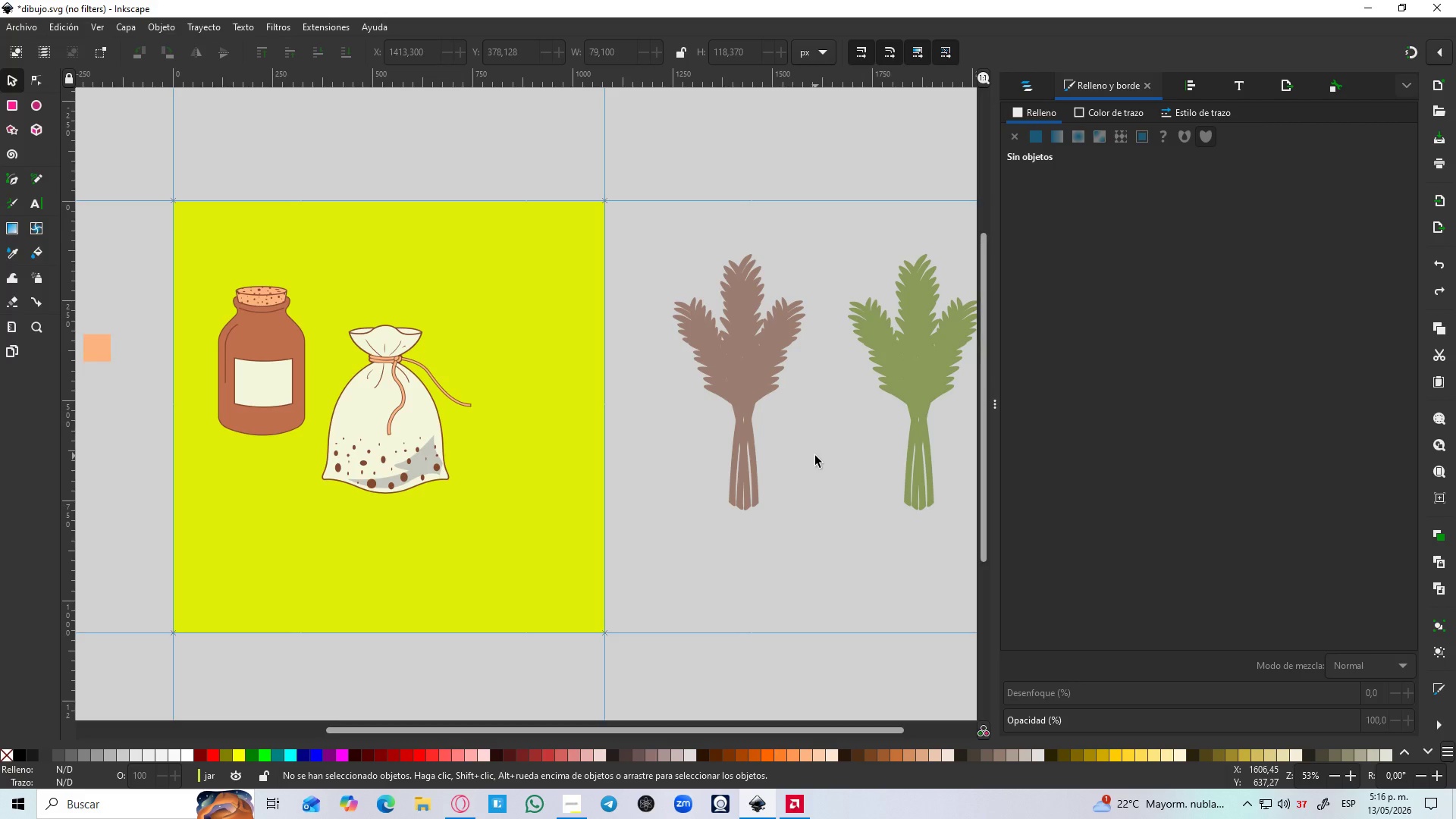 
wait(9.62)
 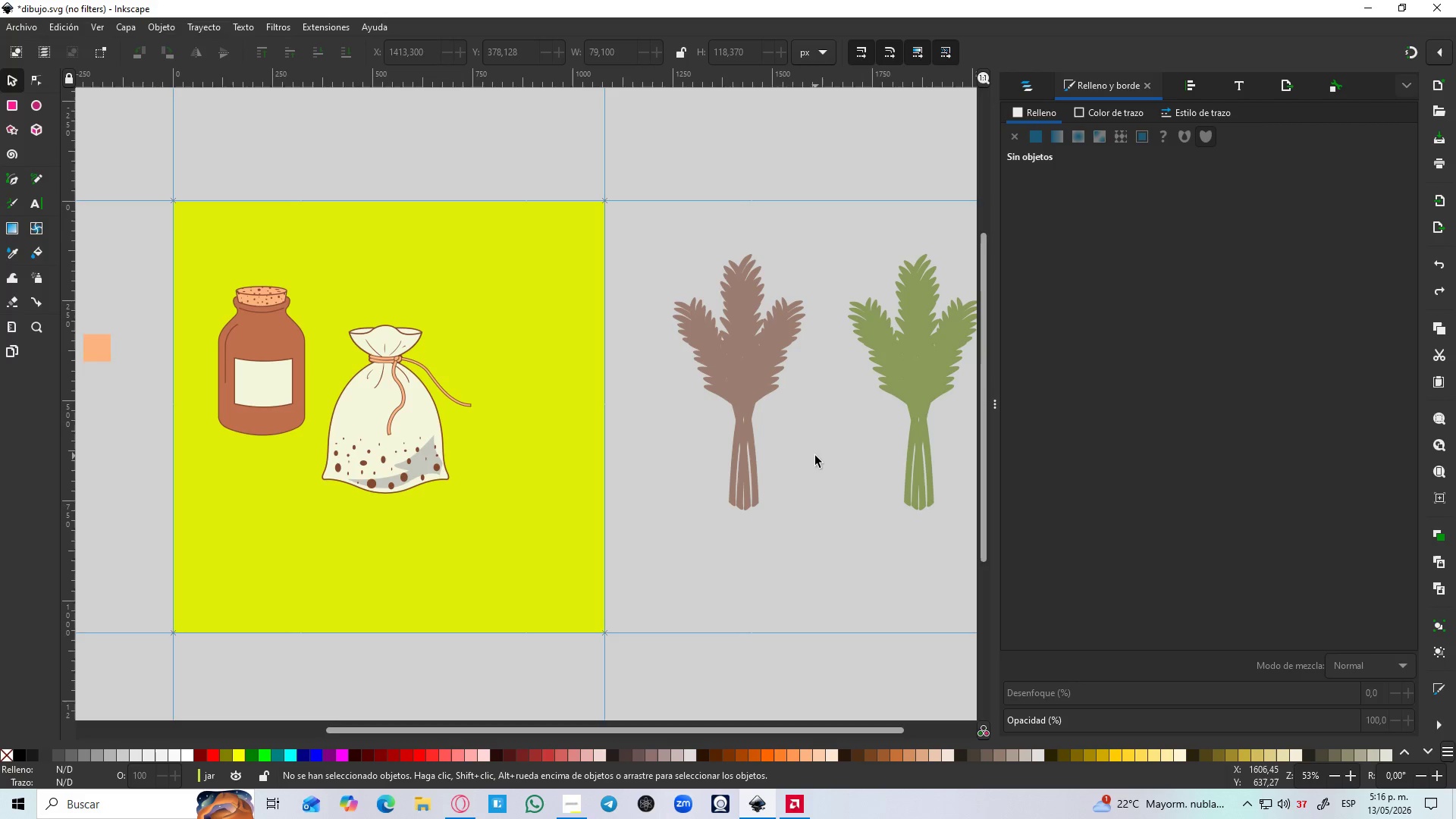 
key(Control+Z)
 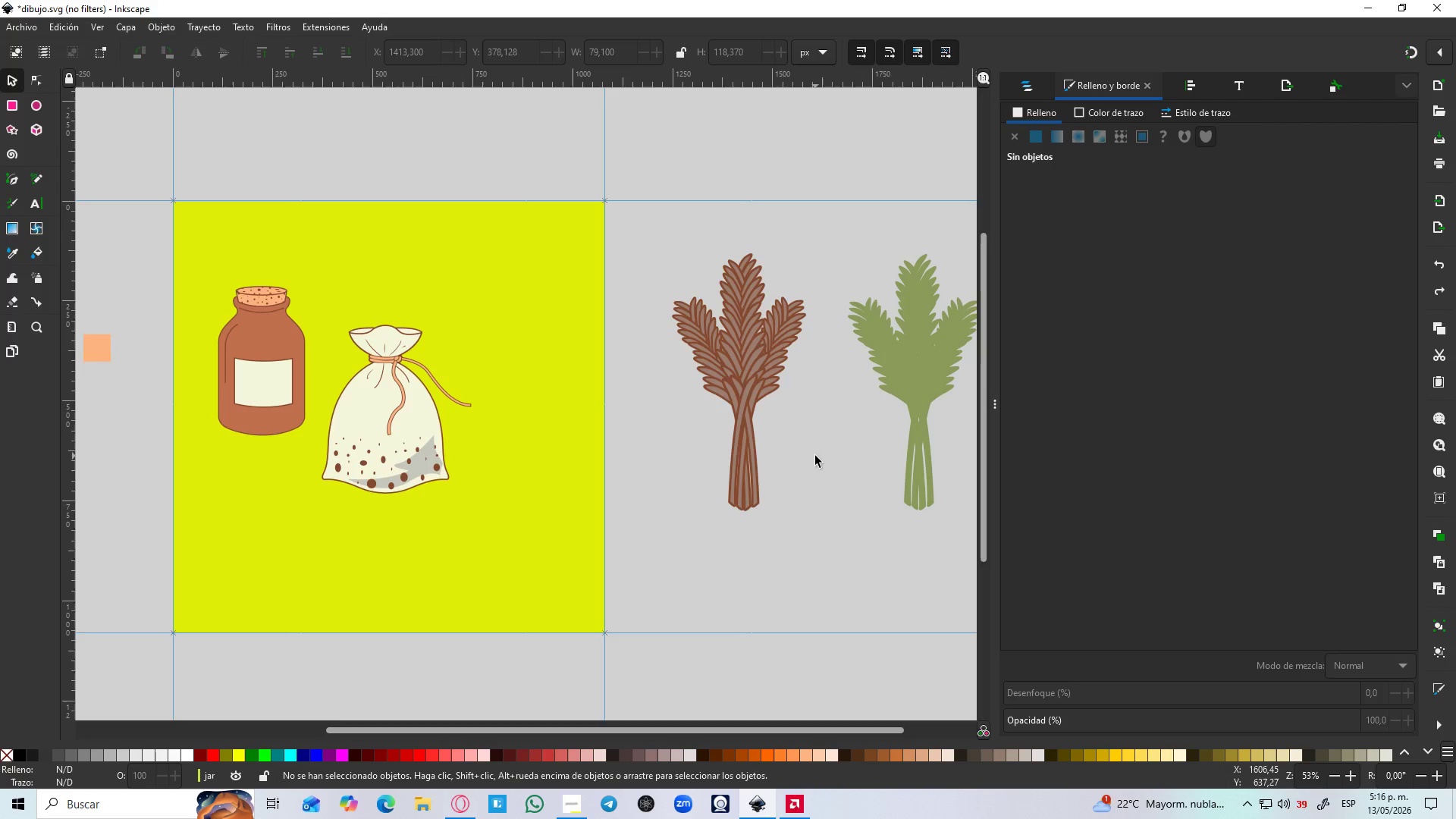 
key(Control+Z)
 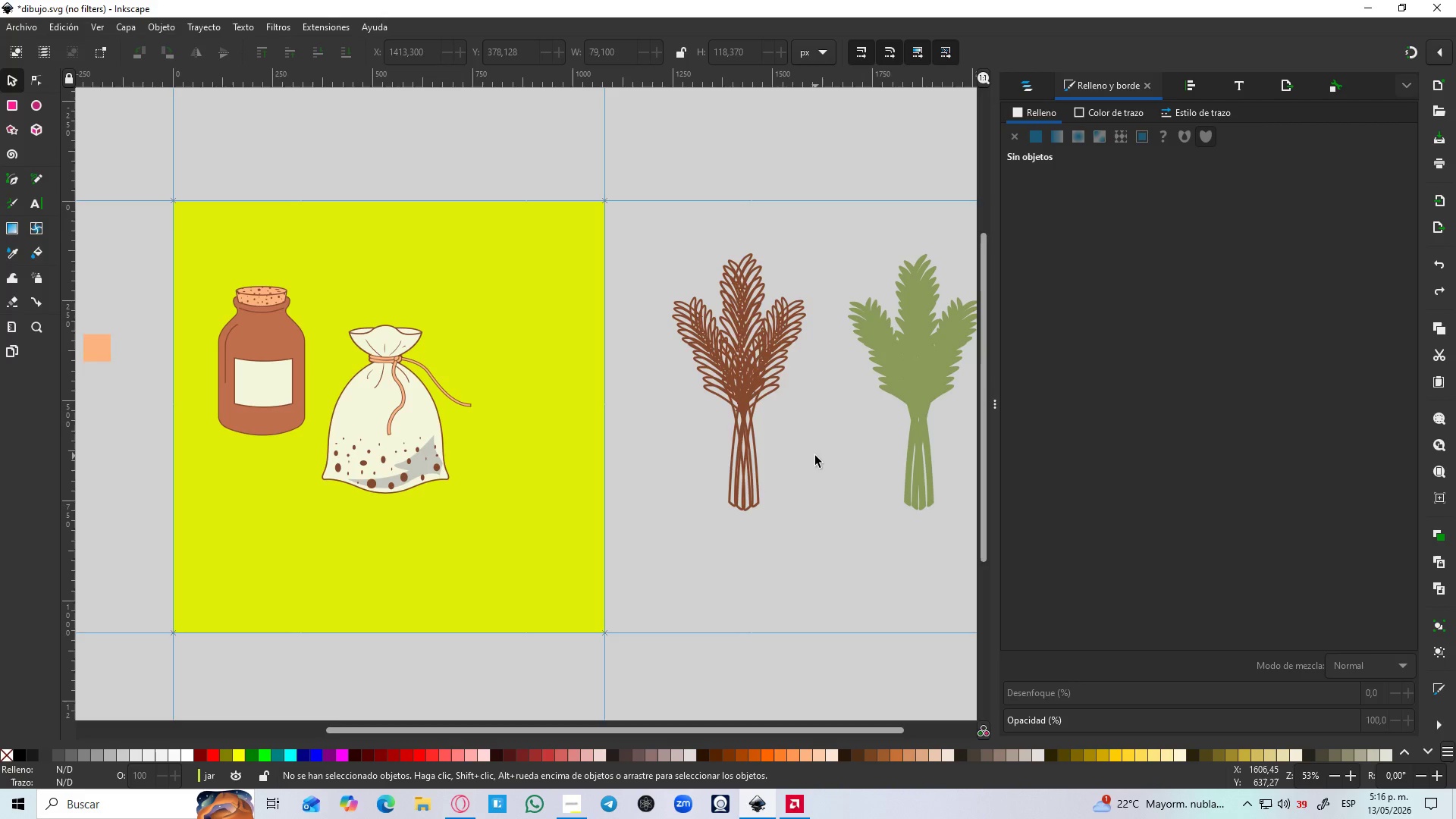 
key(Control+Z)
 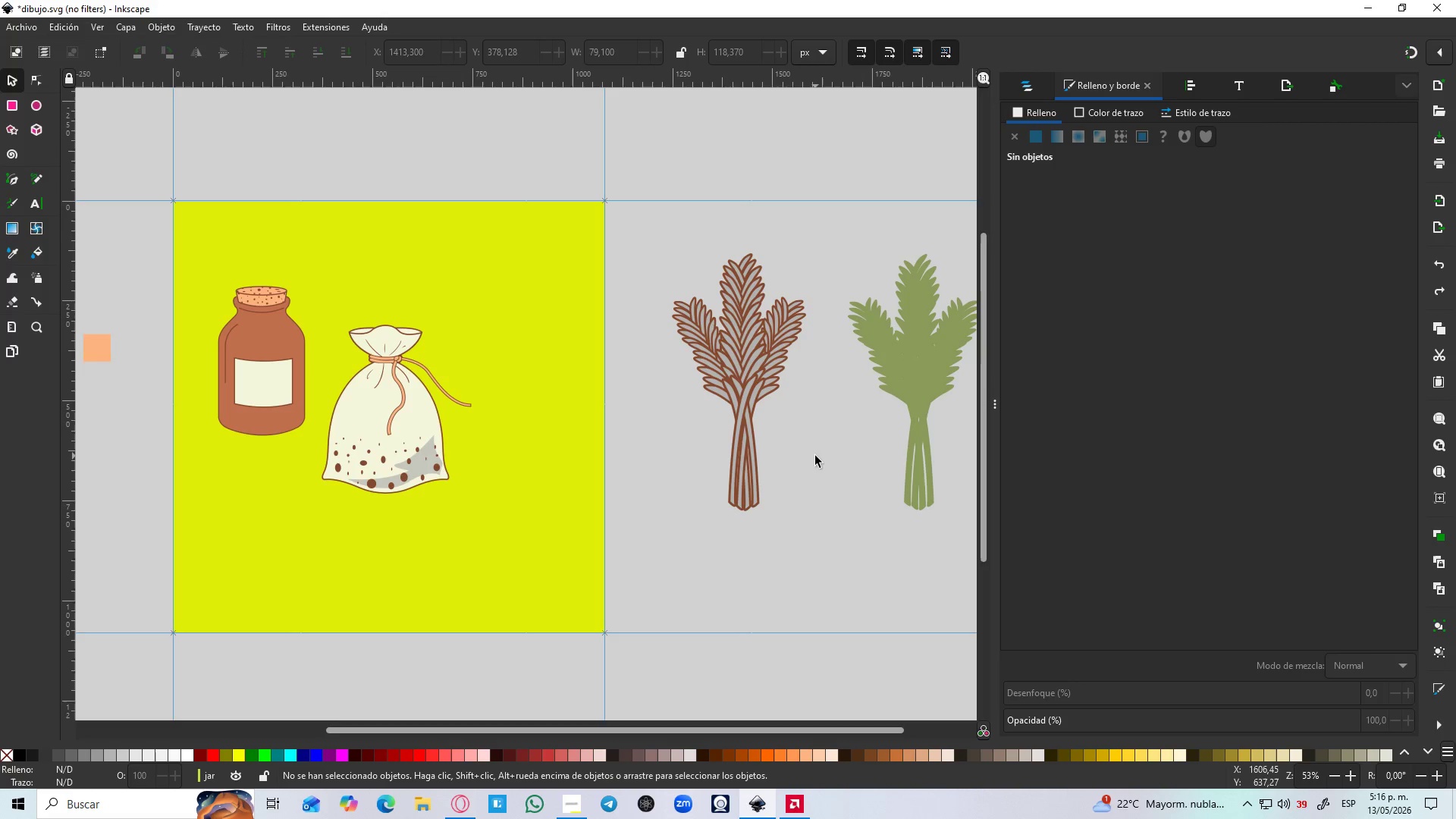 
key(Control+Z)
 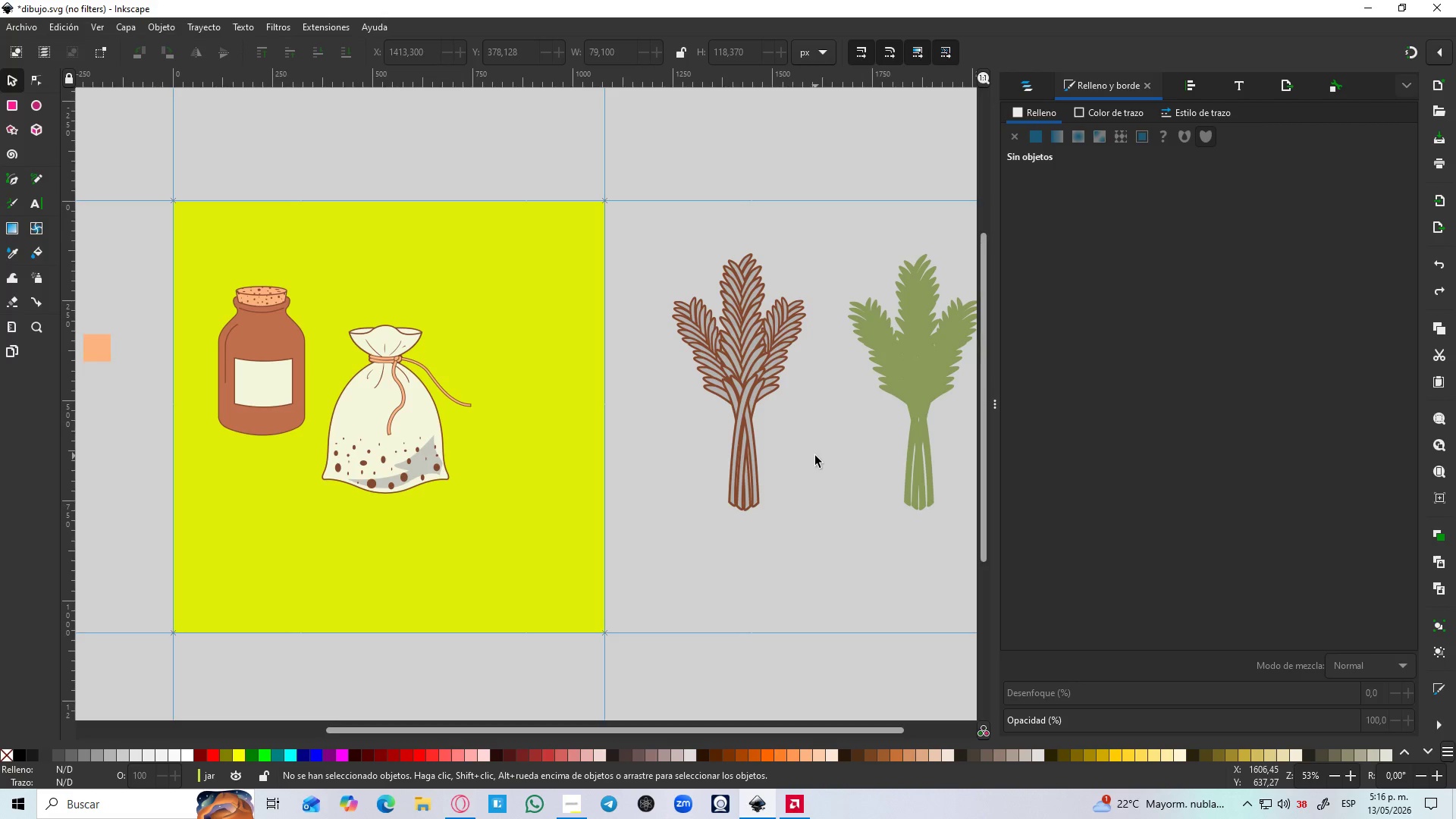 
key(Control+Z)
 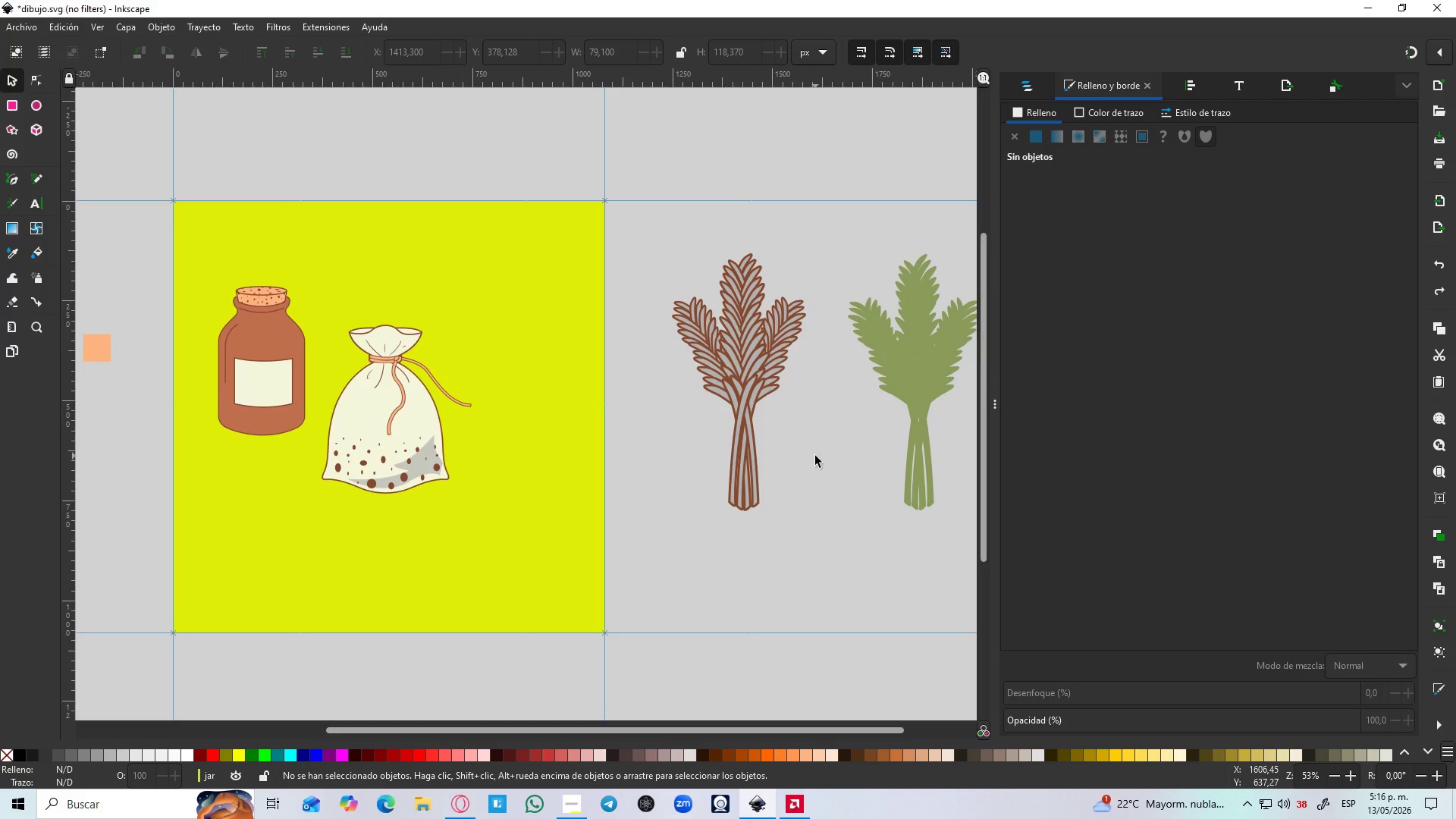 
key(Control+Z)
 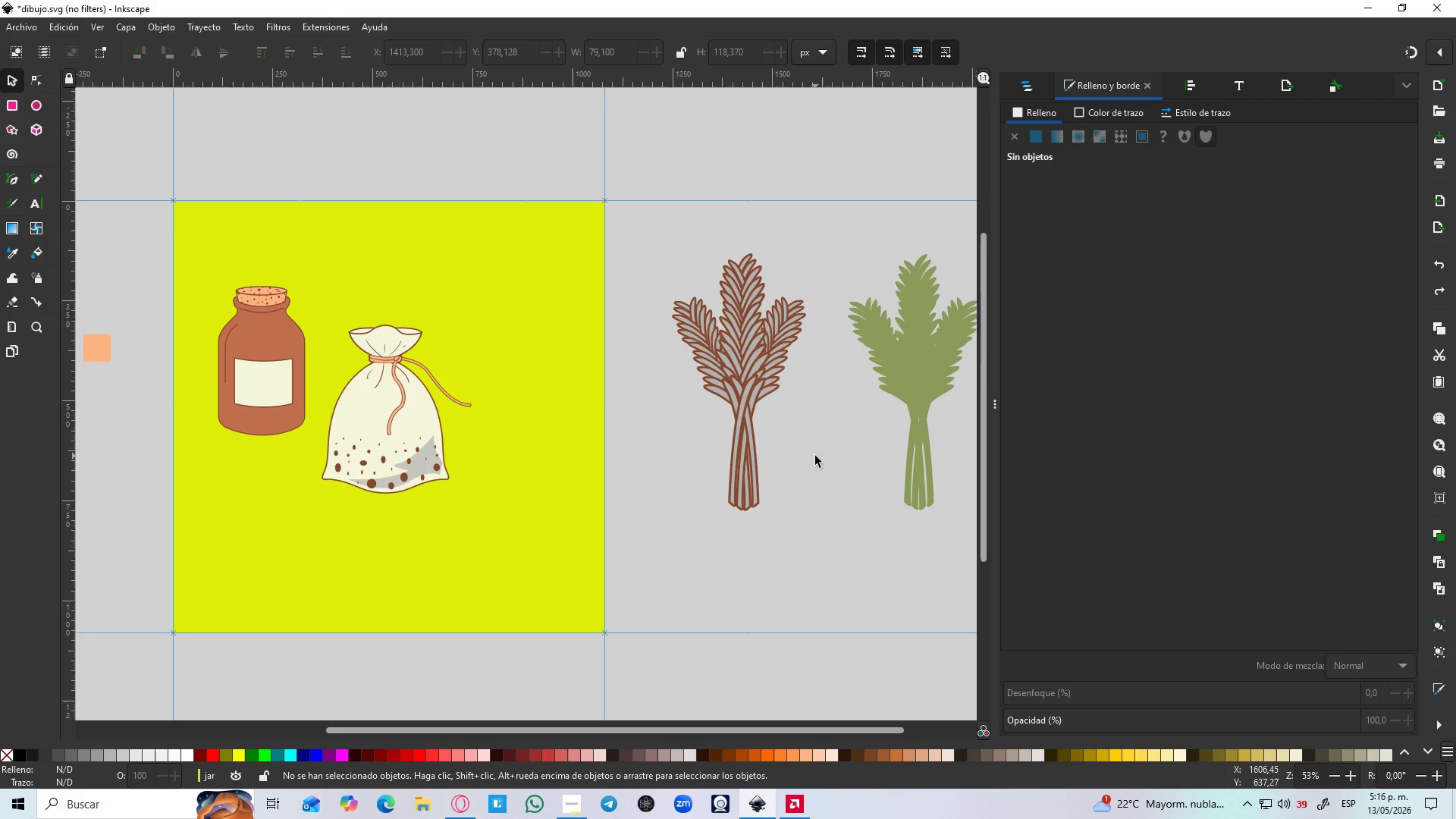 
key(Control+Z)
 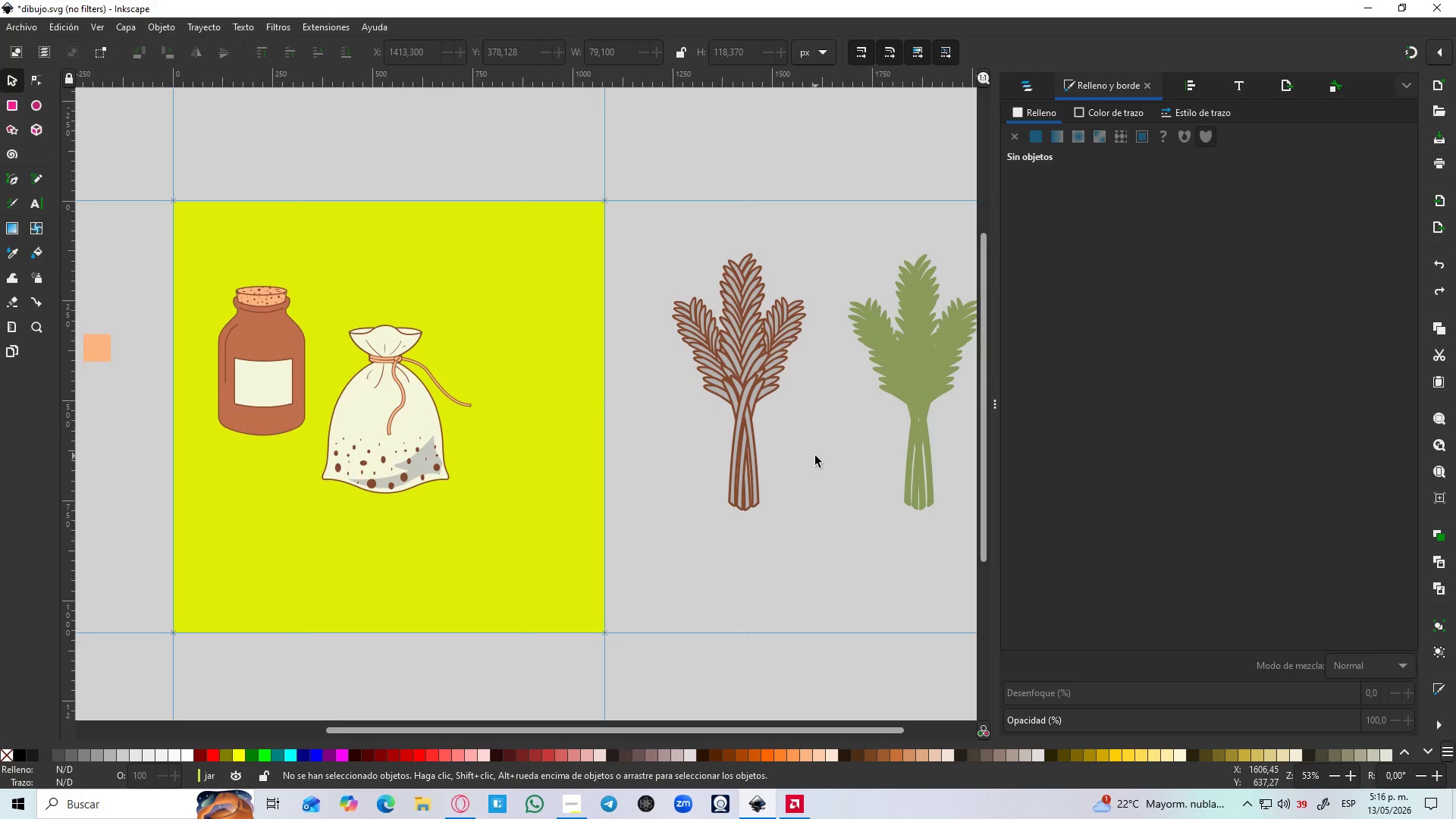 
hold_key(key=Z, duration=1.5)
 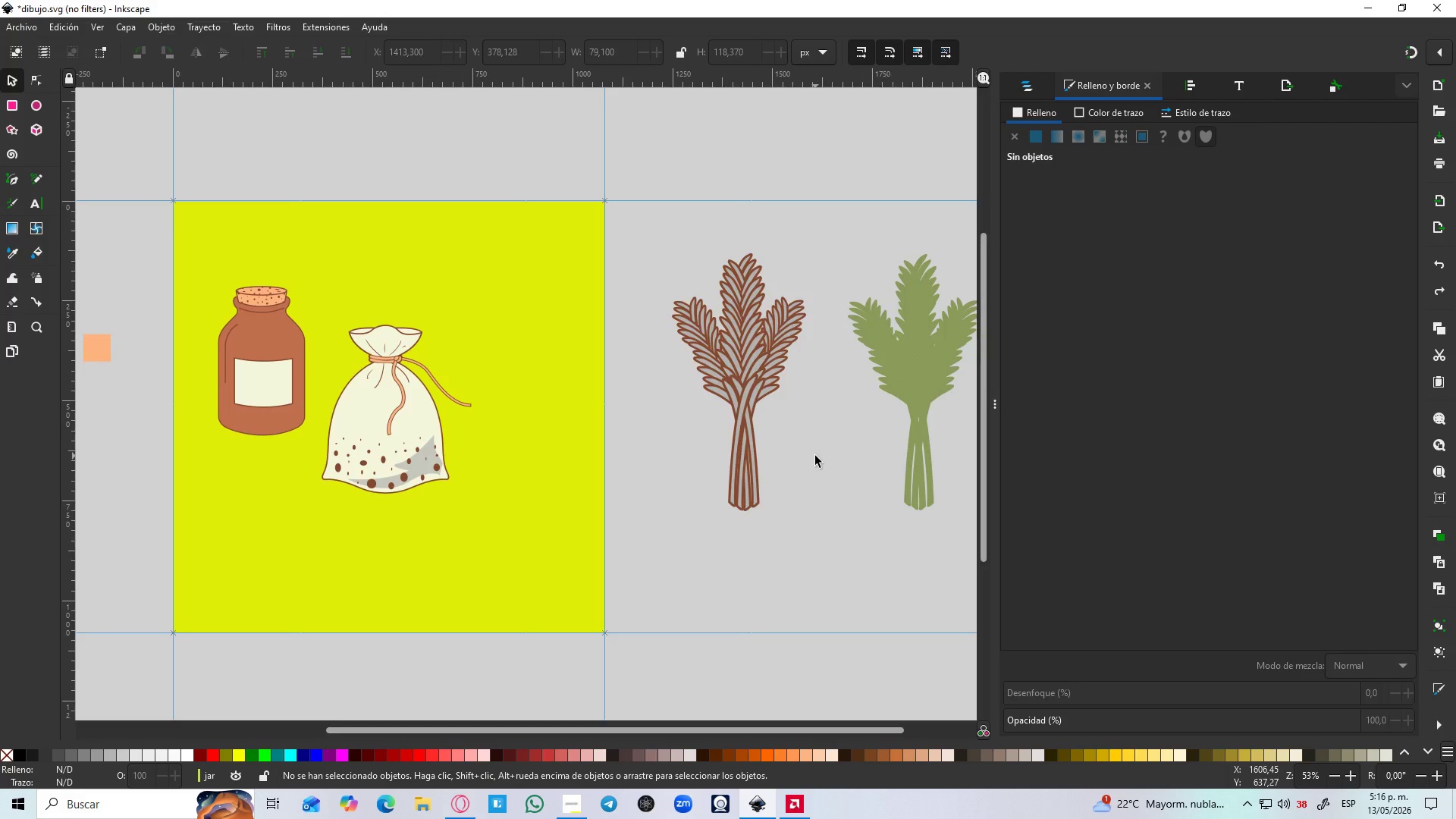 
key(Control+Z)
 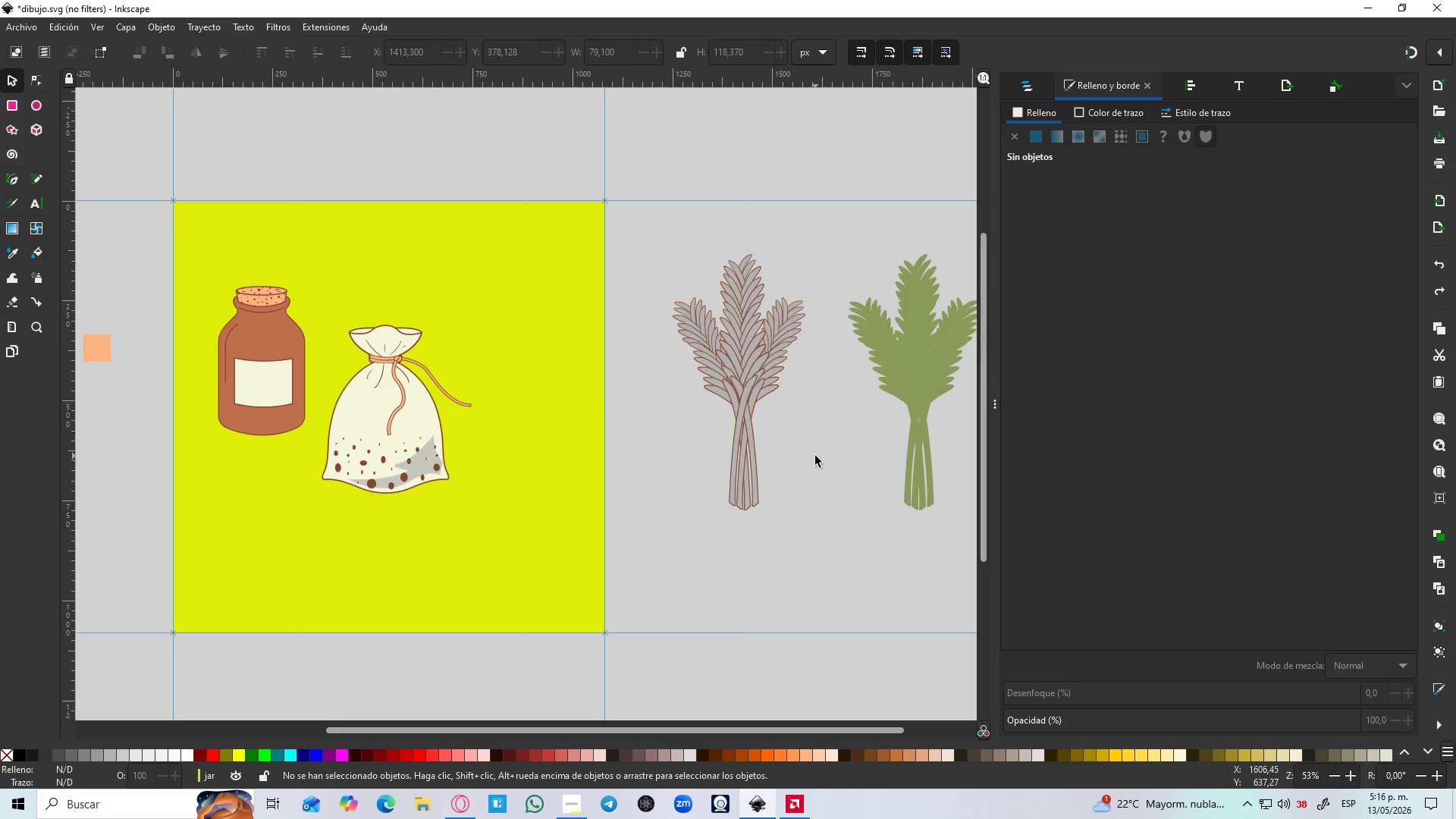 
key(Control+Z)
 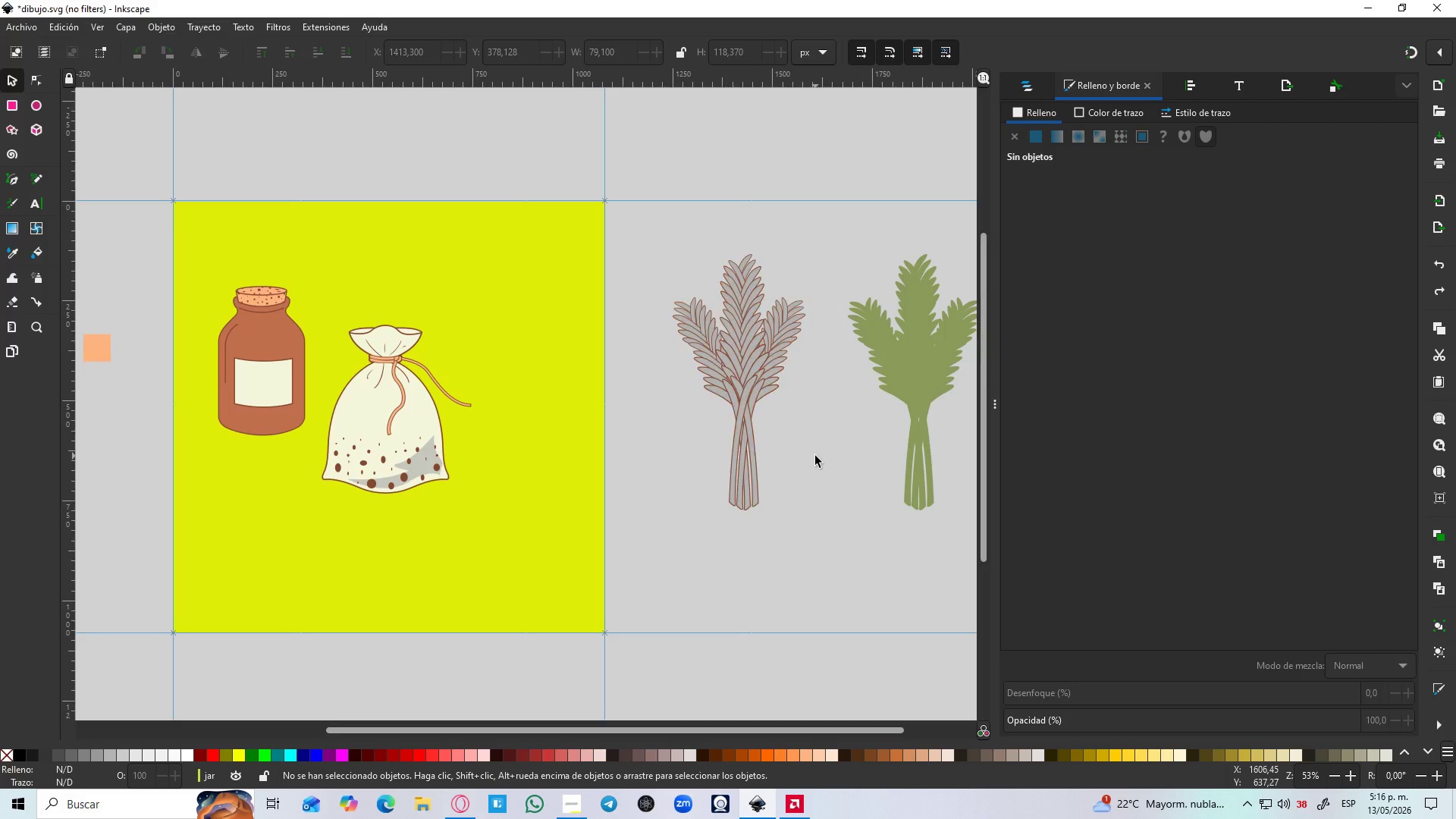 
key(Control+Z)
 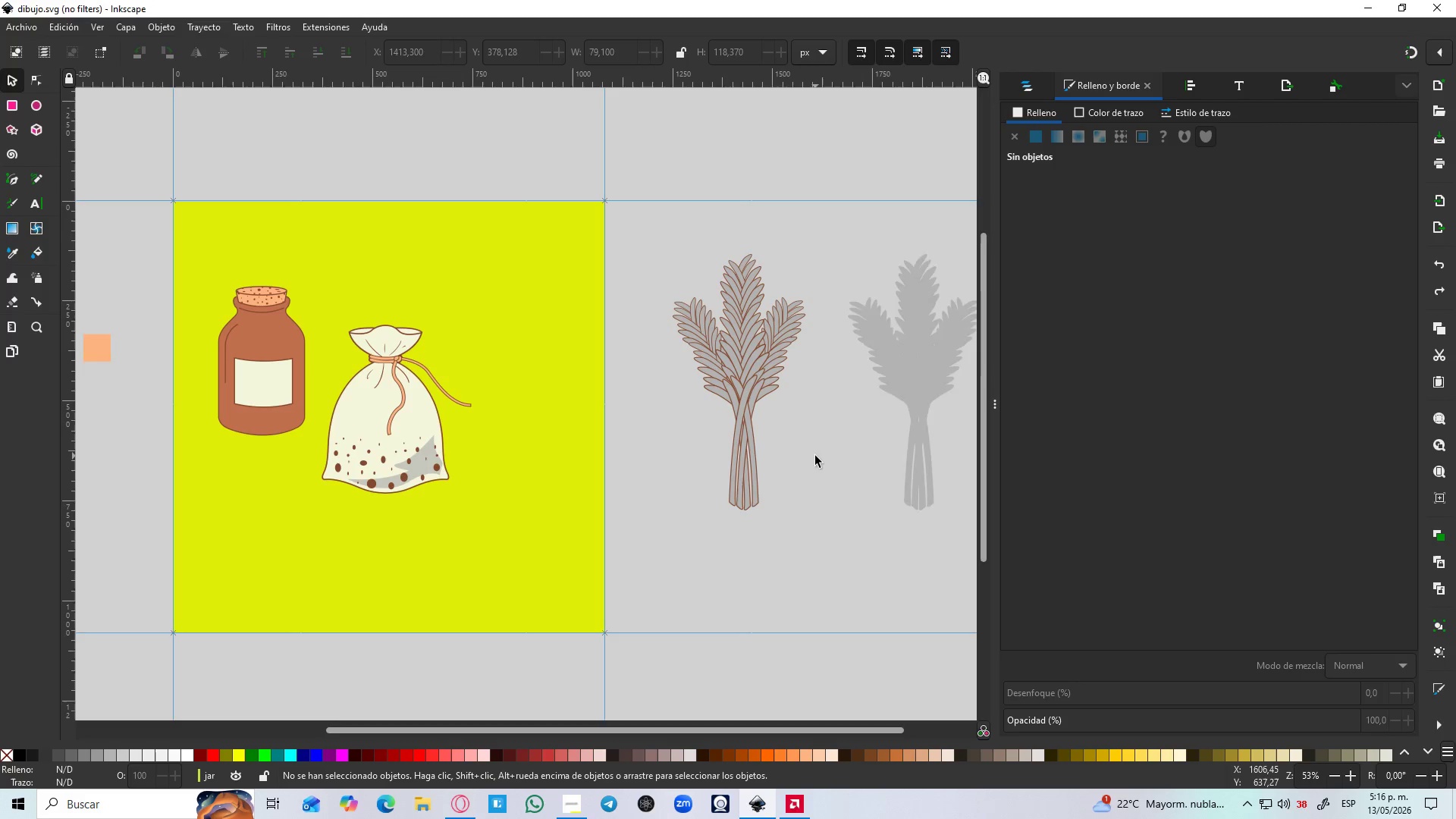 
key(Control+Z)
 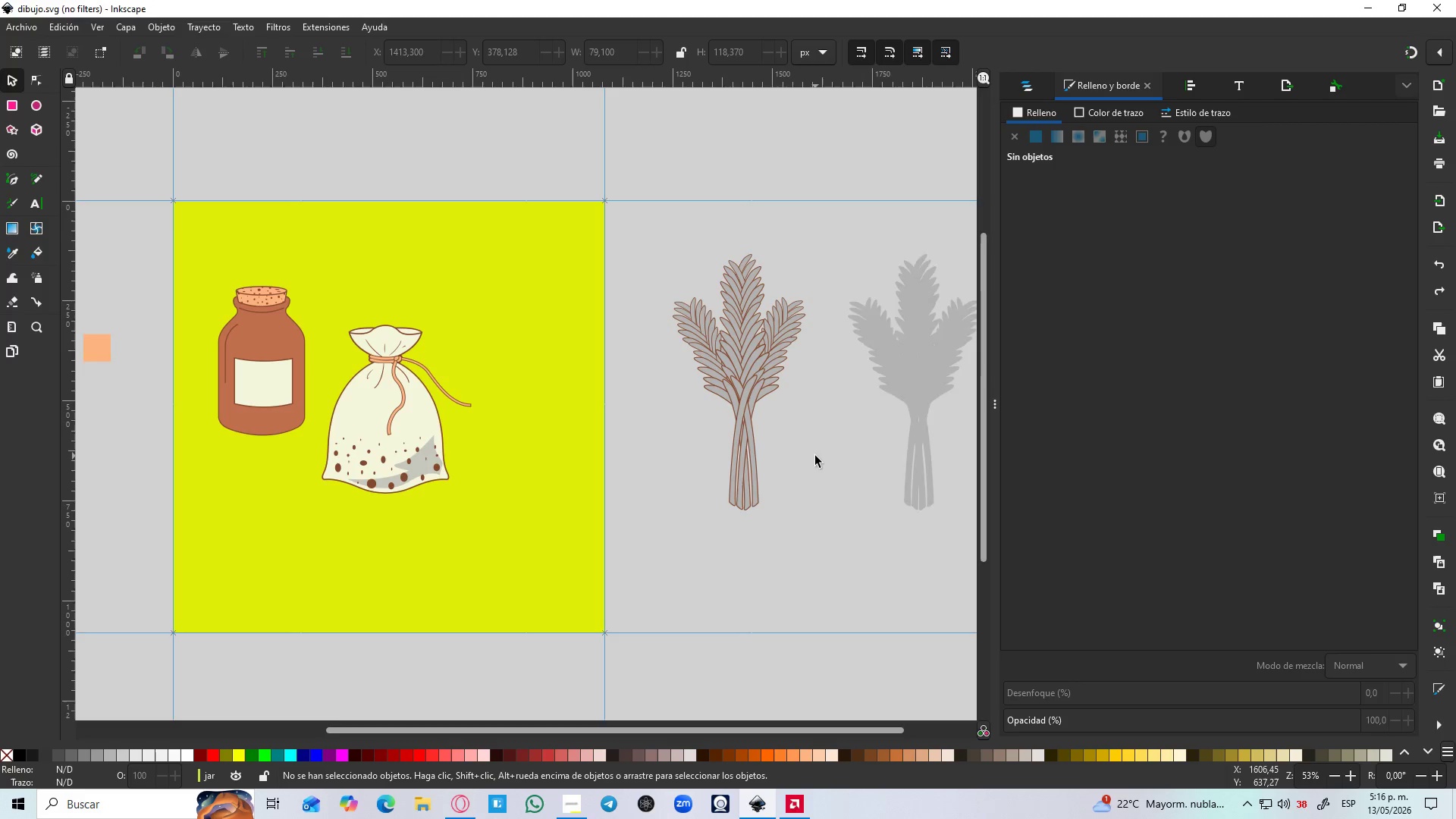 
key(Control+Z)
 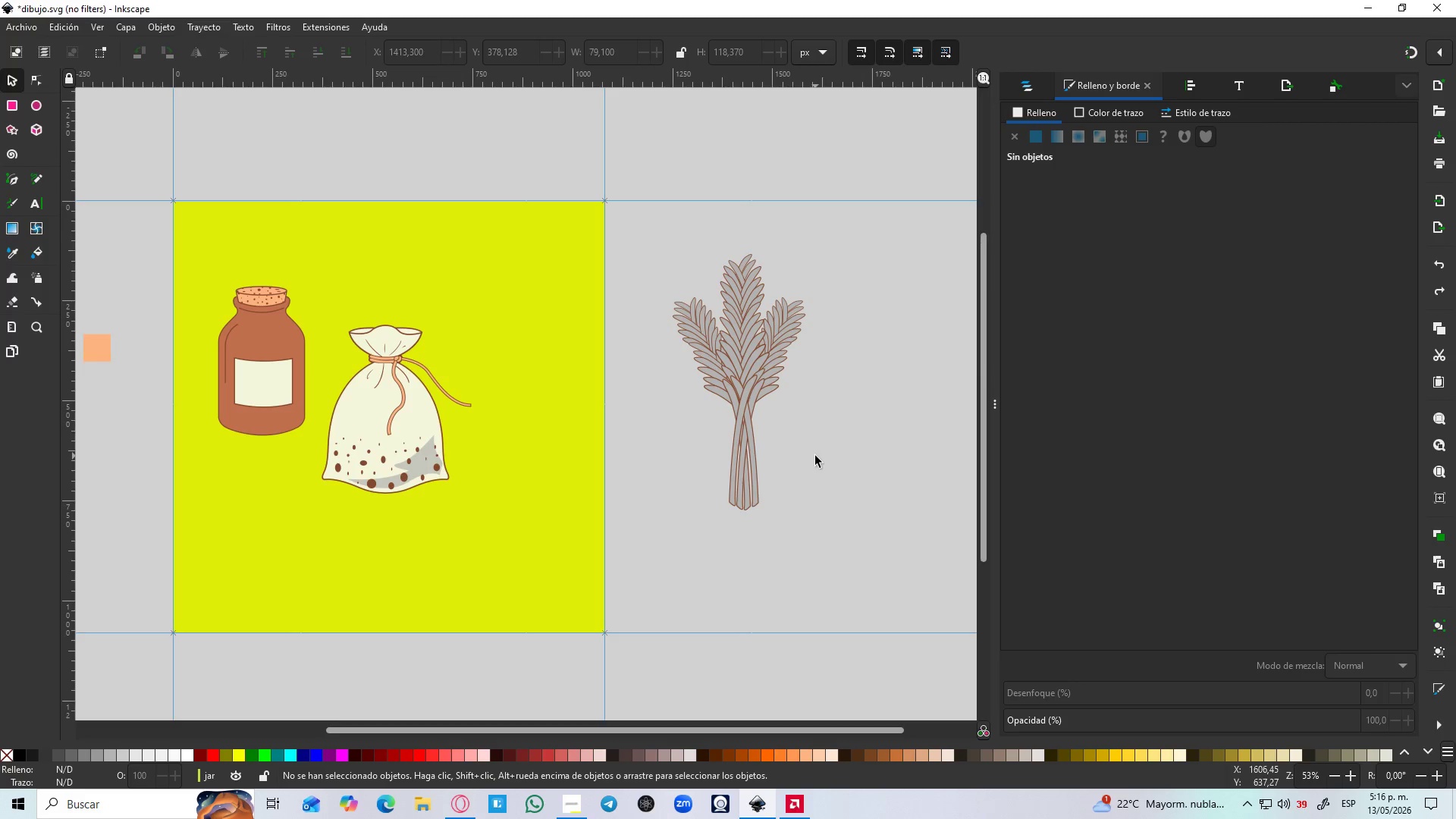 
key(Control+Z)
 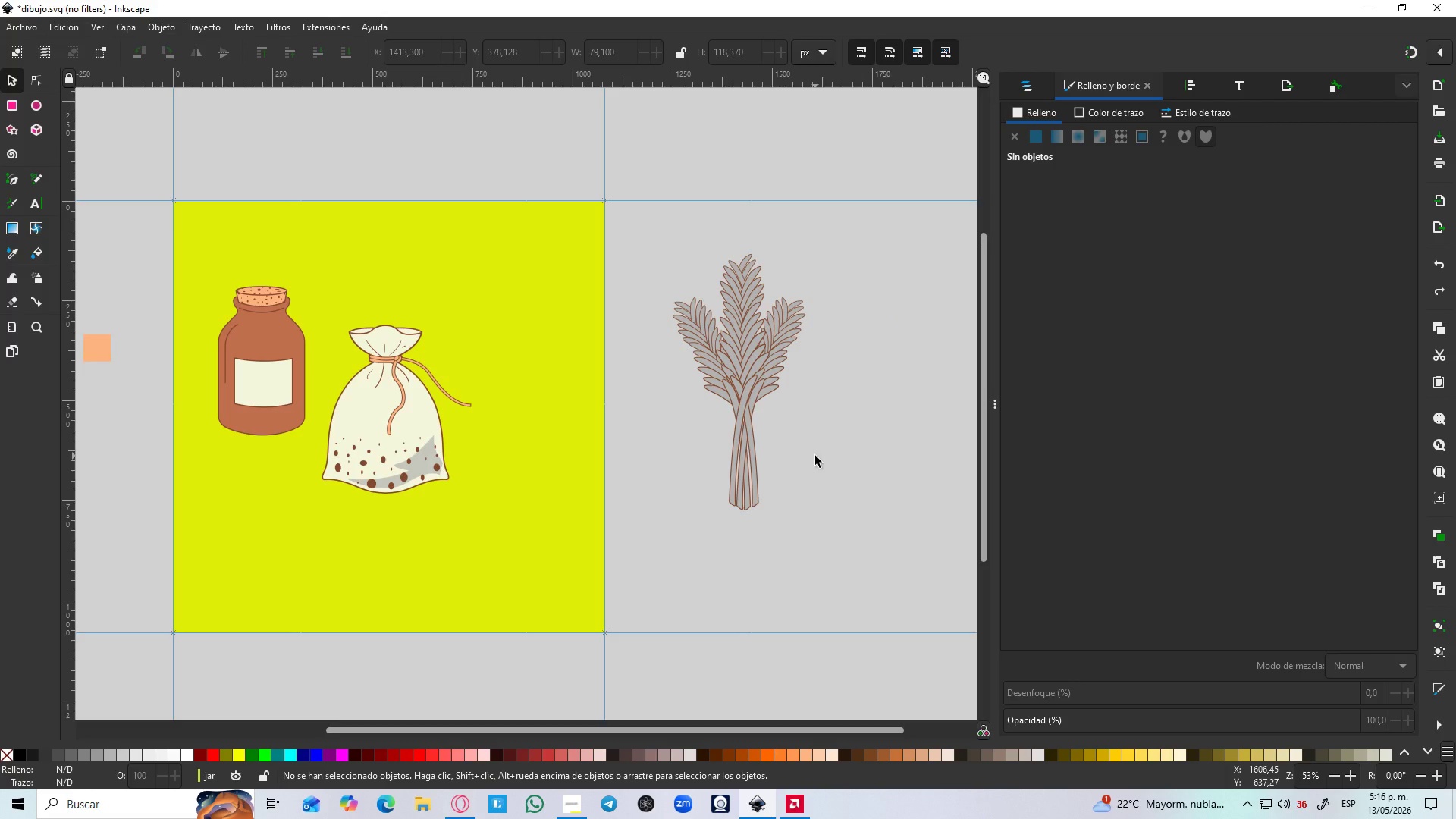 
hold_key(key=ControlLeft, duration=1.06)
scroll: coordinate [775, 393], scroll_direction: up, amount: 2.0
 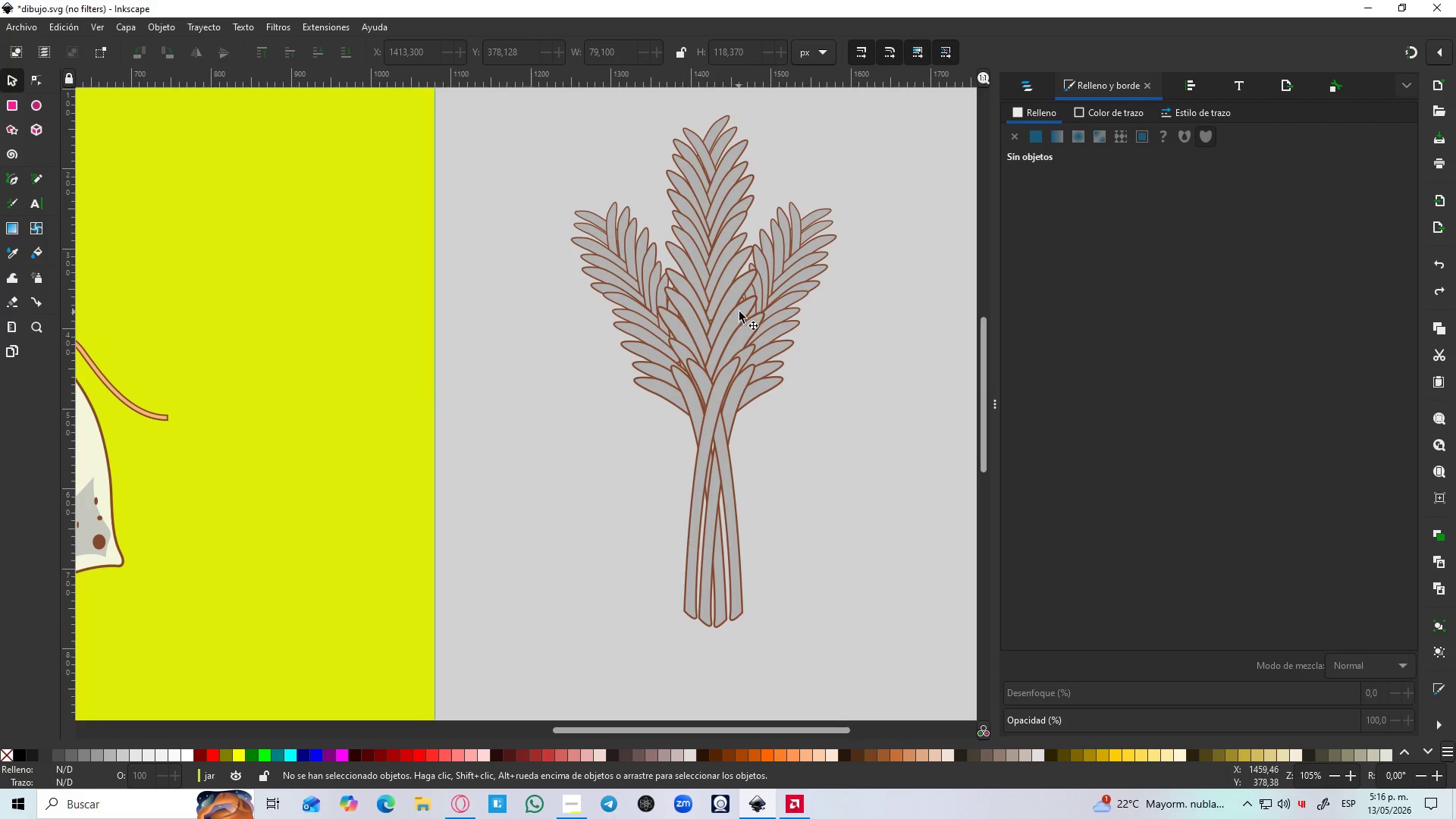 
left_click([754, 328])
 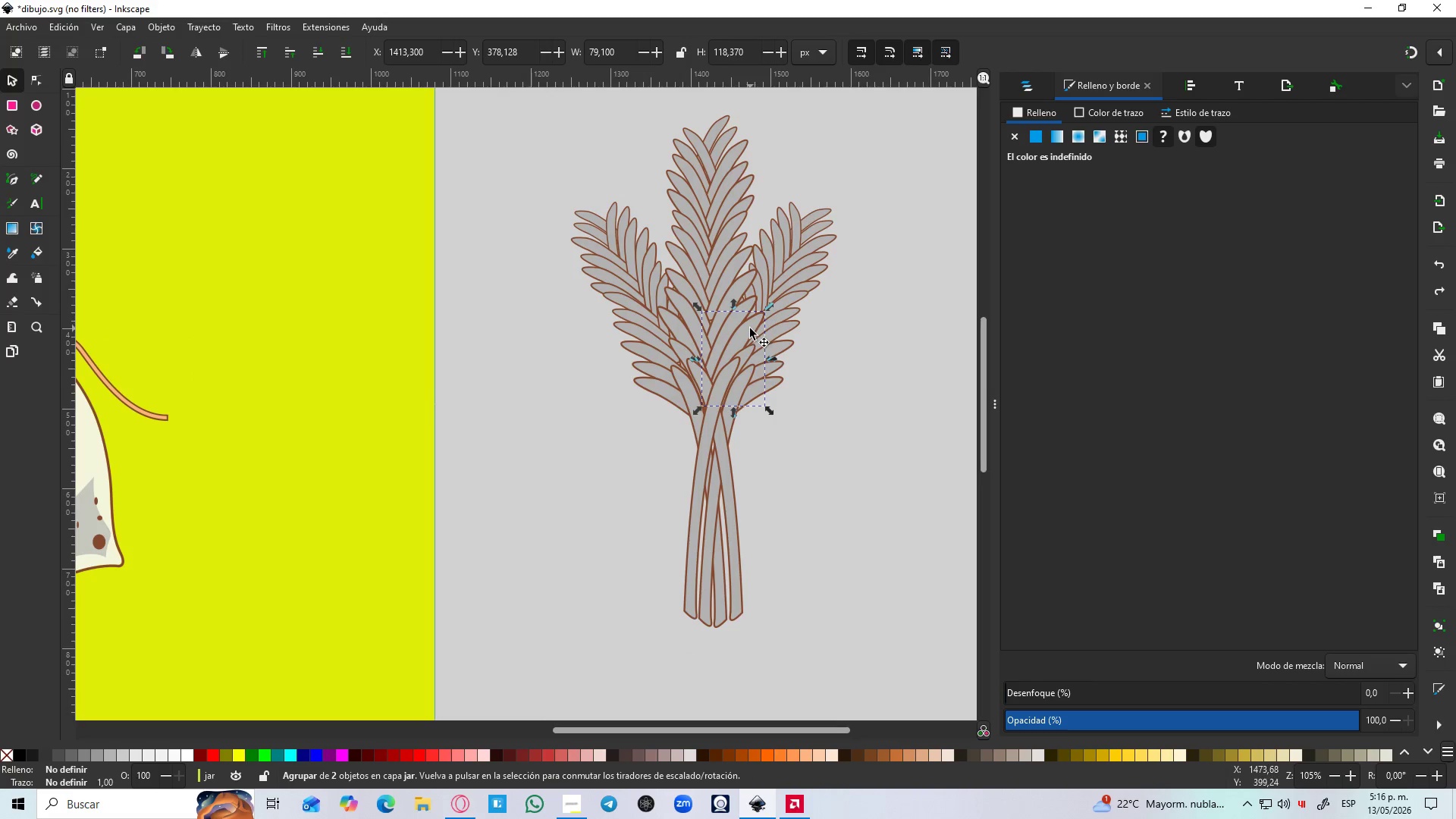 
left_click_drag(start_coordinate=[750, 328], to_coordinate=[871, 331])
 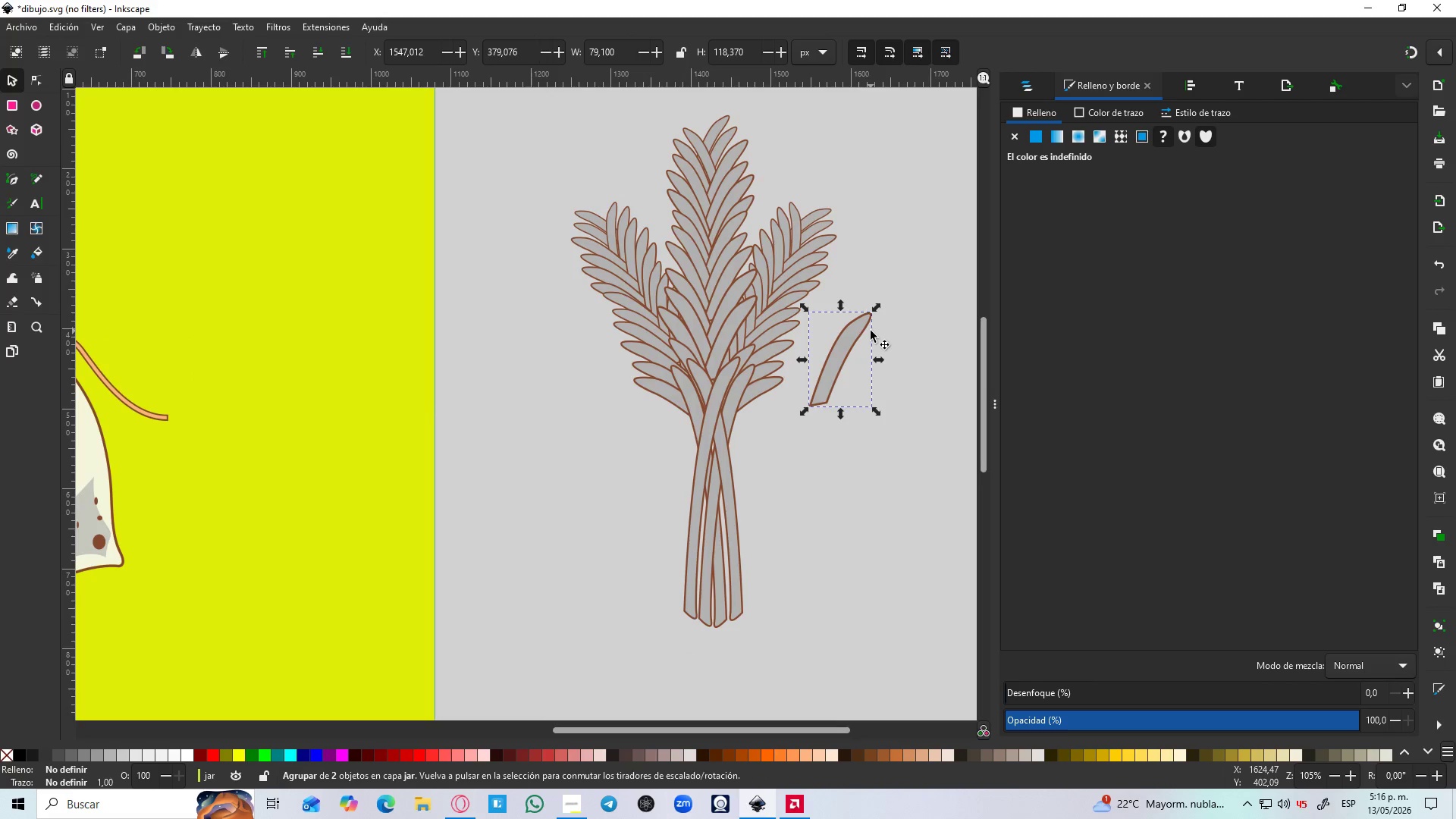 
key(Control+Z)
 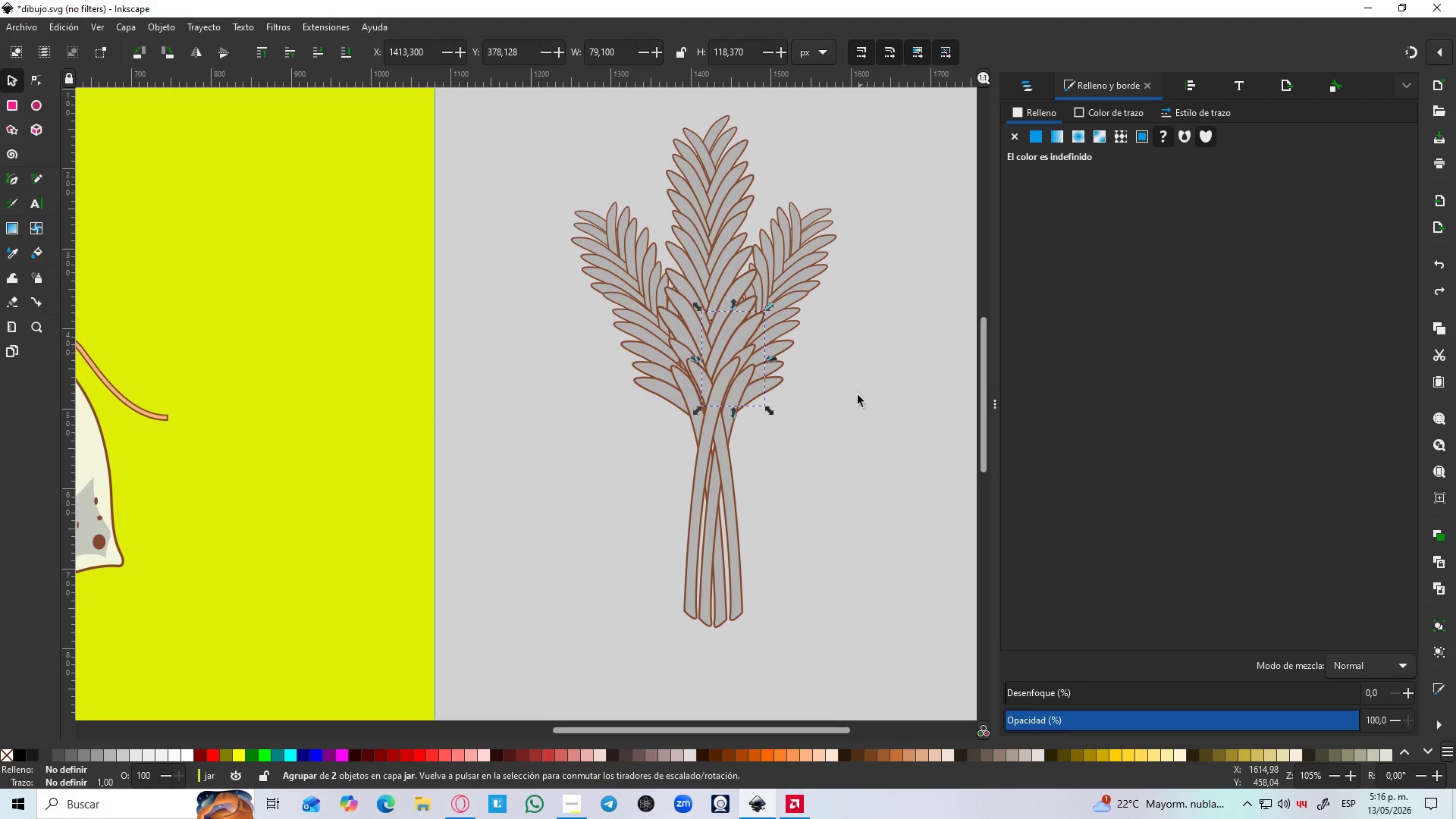 
left_click([841, 444])
 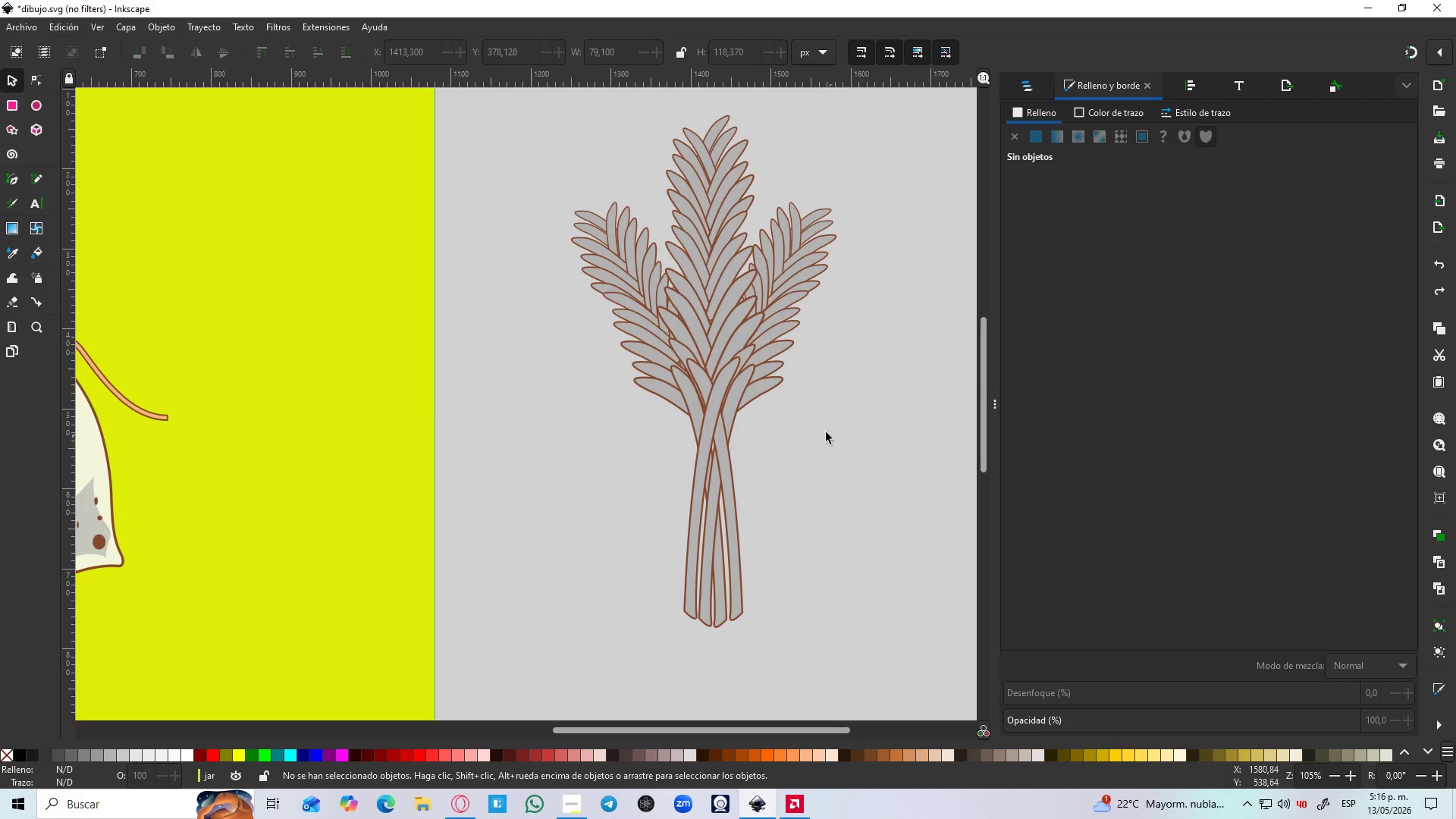 
hold_key(key=ControlLeft, duration=1.28)
scroll: coordinate [771, 445], scroll_direction: down, amount: 2.0
 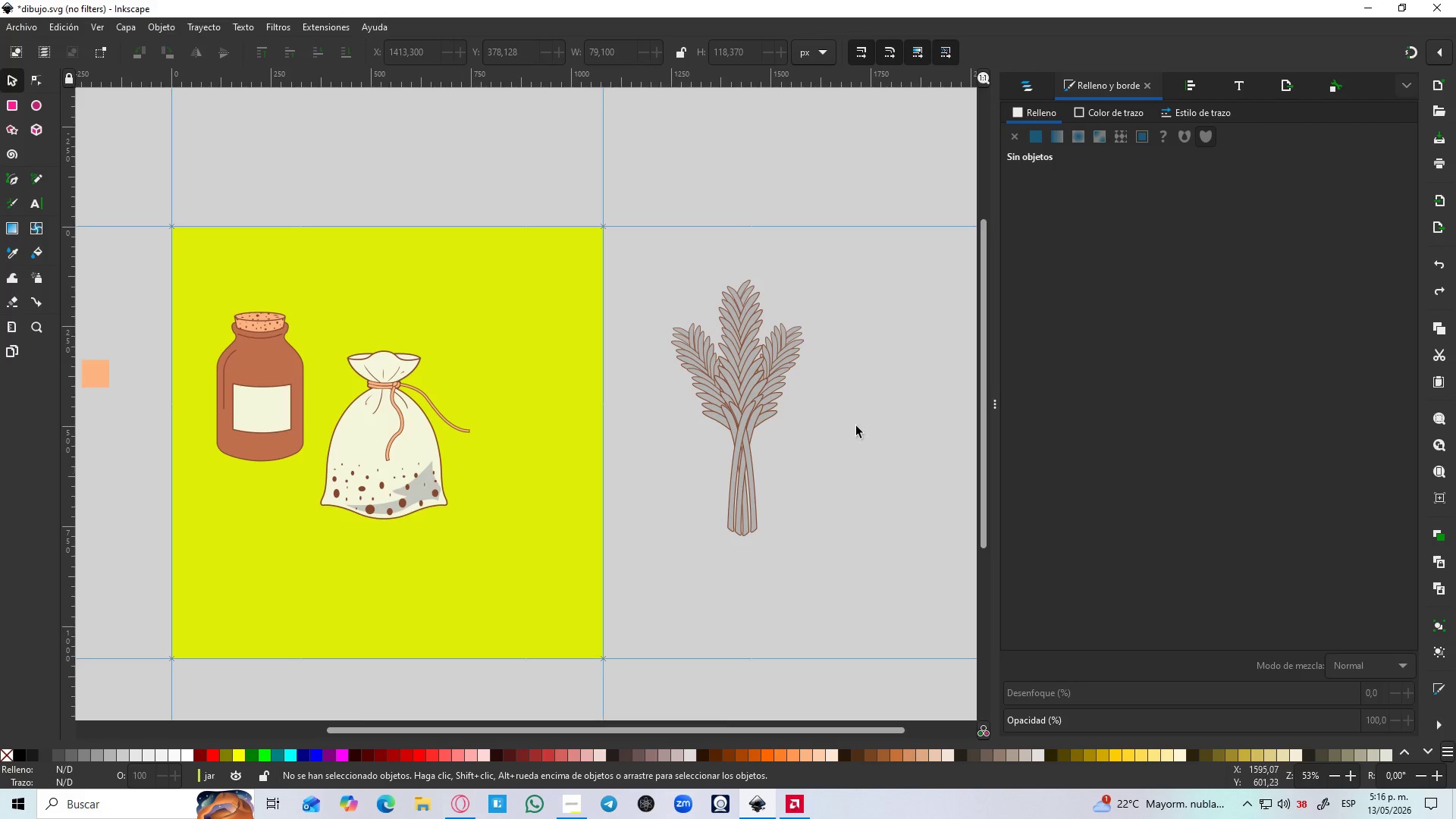 
left_click([1010, 91])
 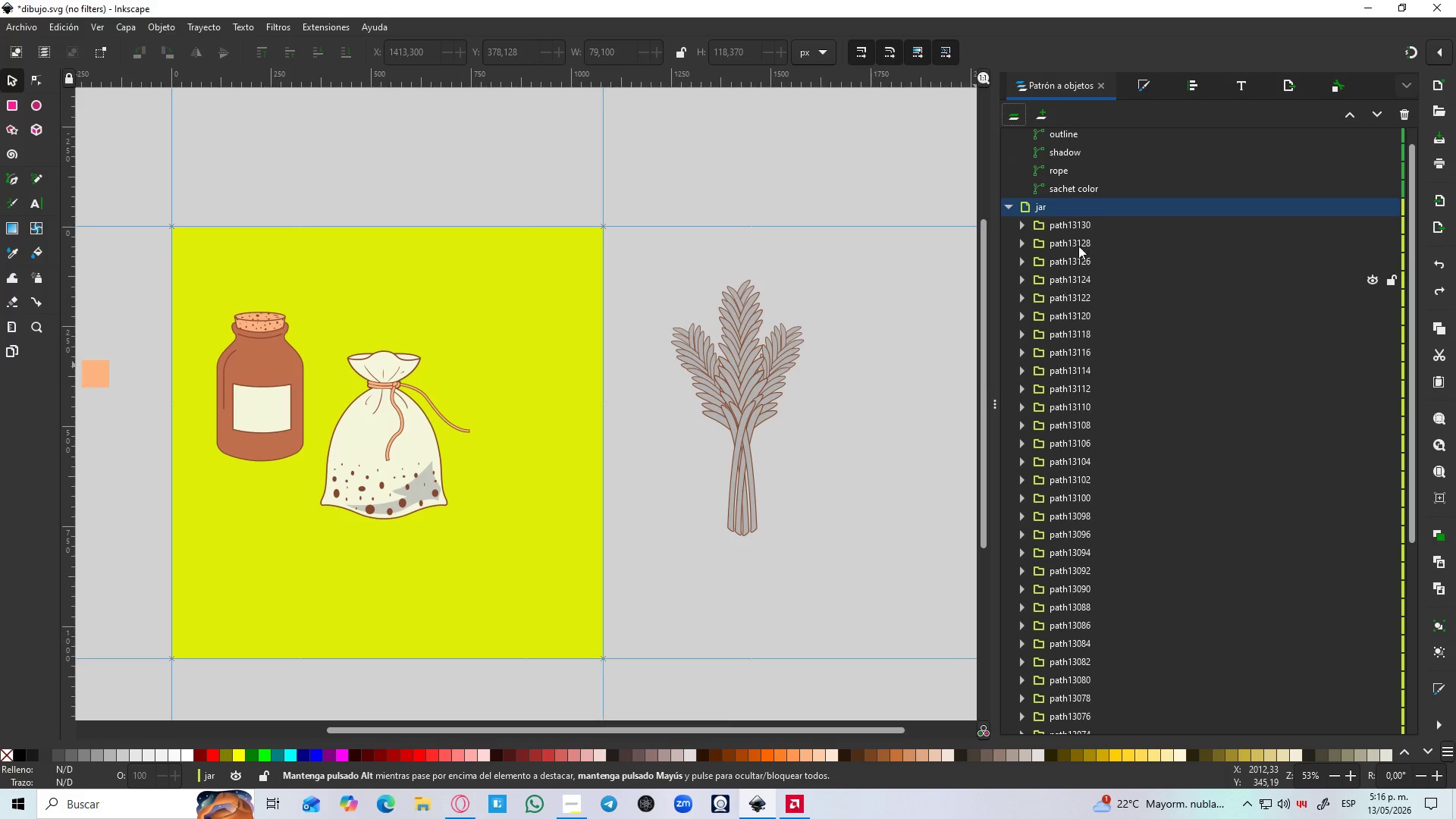 
left_click([1084, 226])
 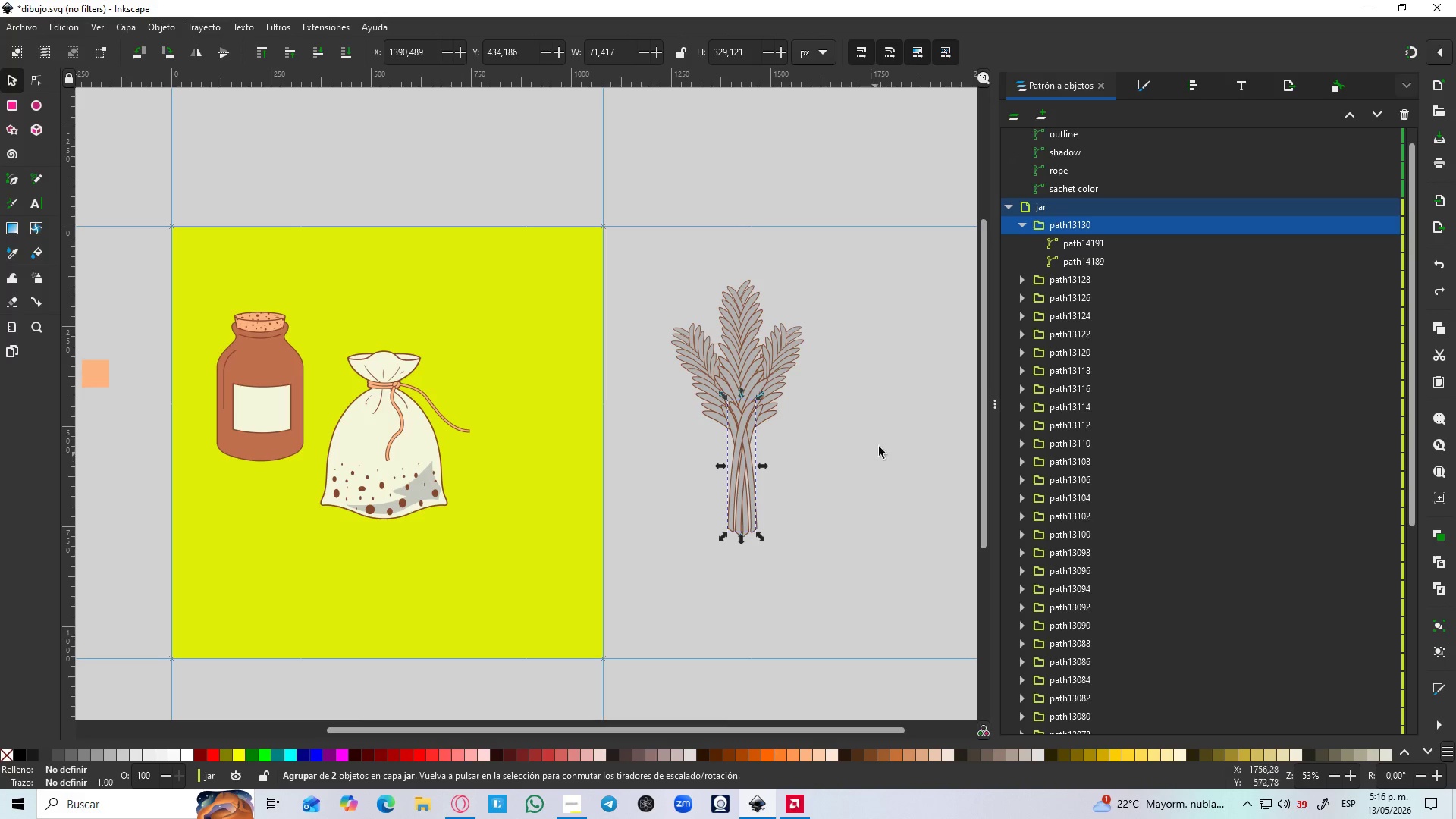 
left_click([1092, 282])
 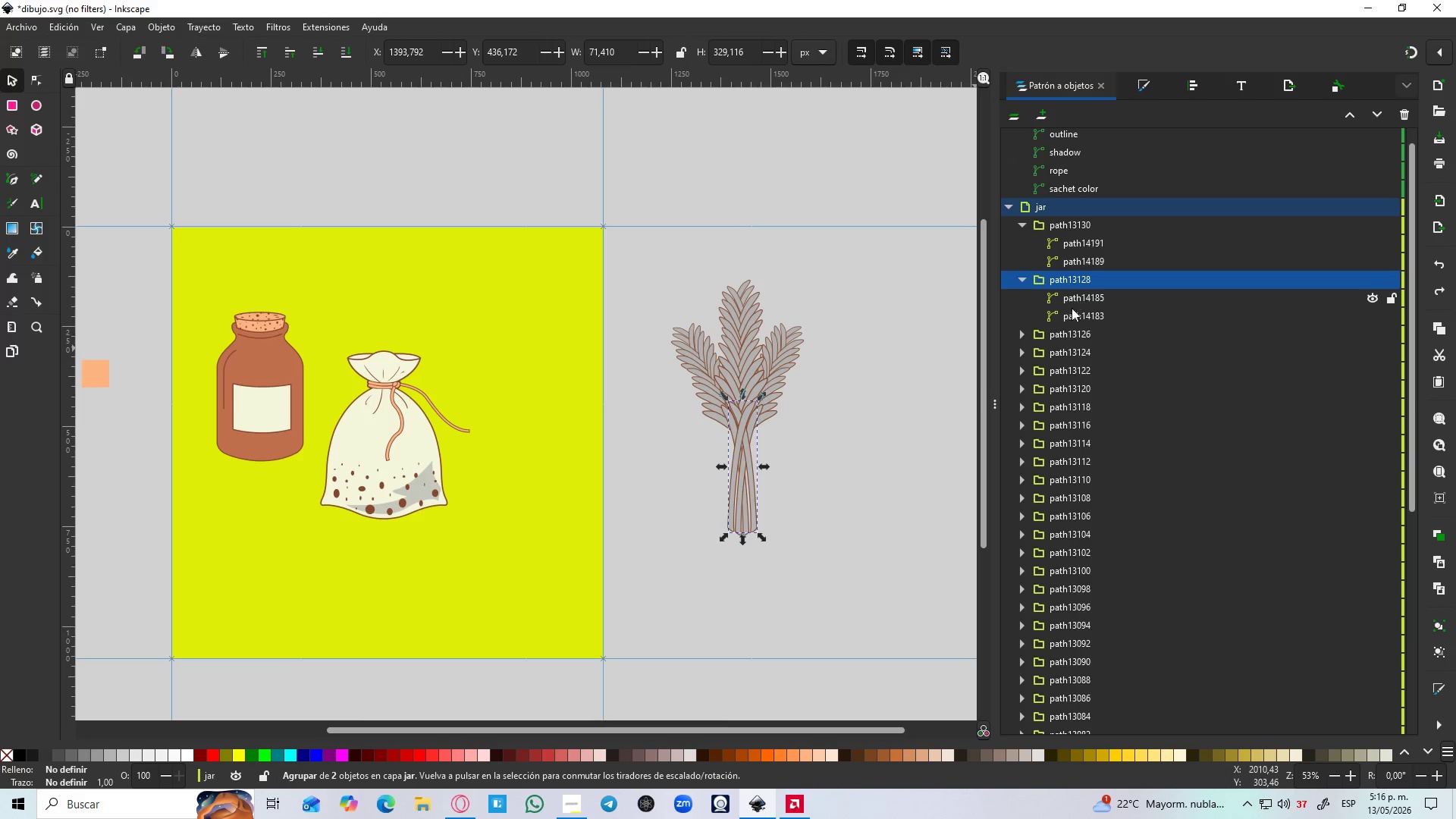 
scroll: coordinate [1029, 399], scroll_direction: down, amount: 6.0
 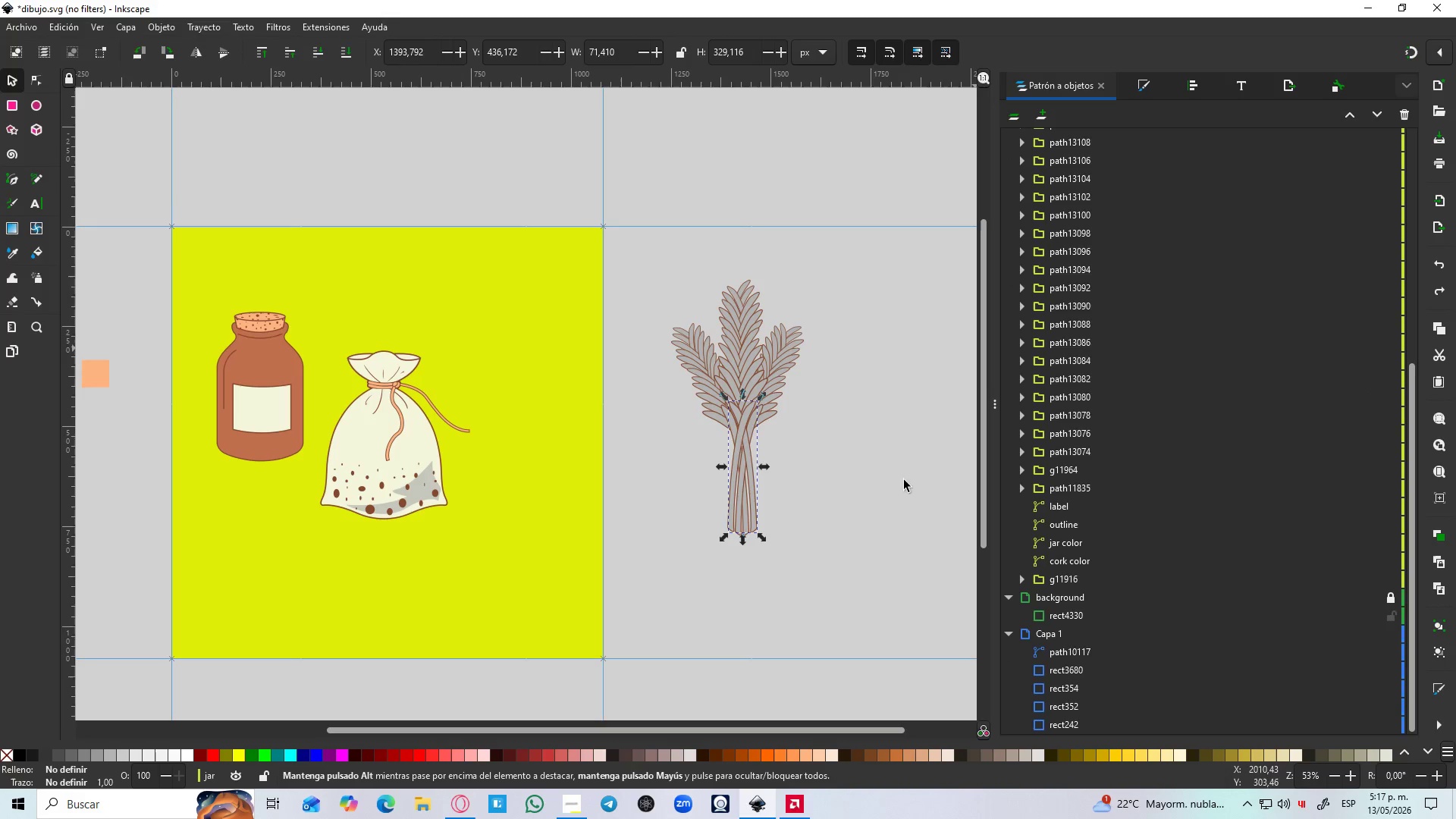 
left_click([888, 480])
 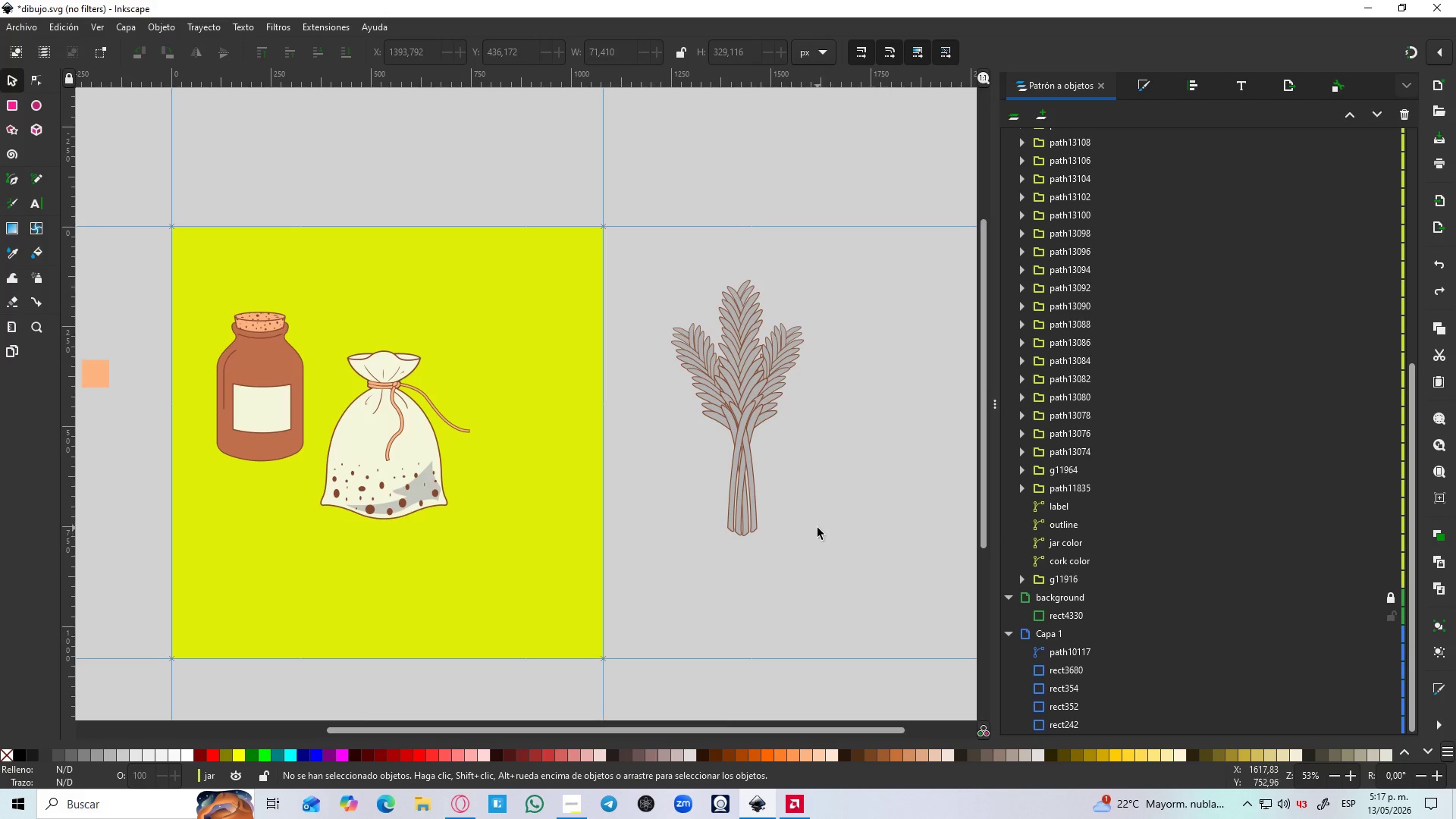 
hold_key(key=ControlLeft, duration=1.11)
scroll: coordinate [783, 441], scroll_direction: up, amount: 7.0
 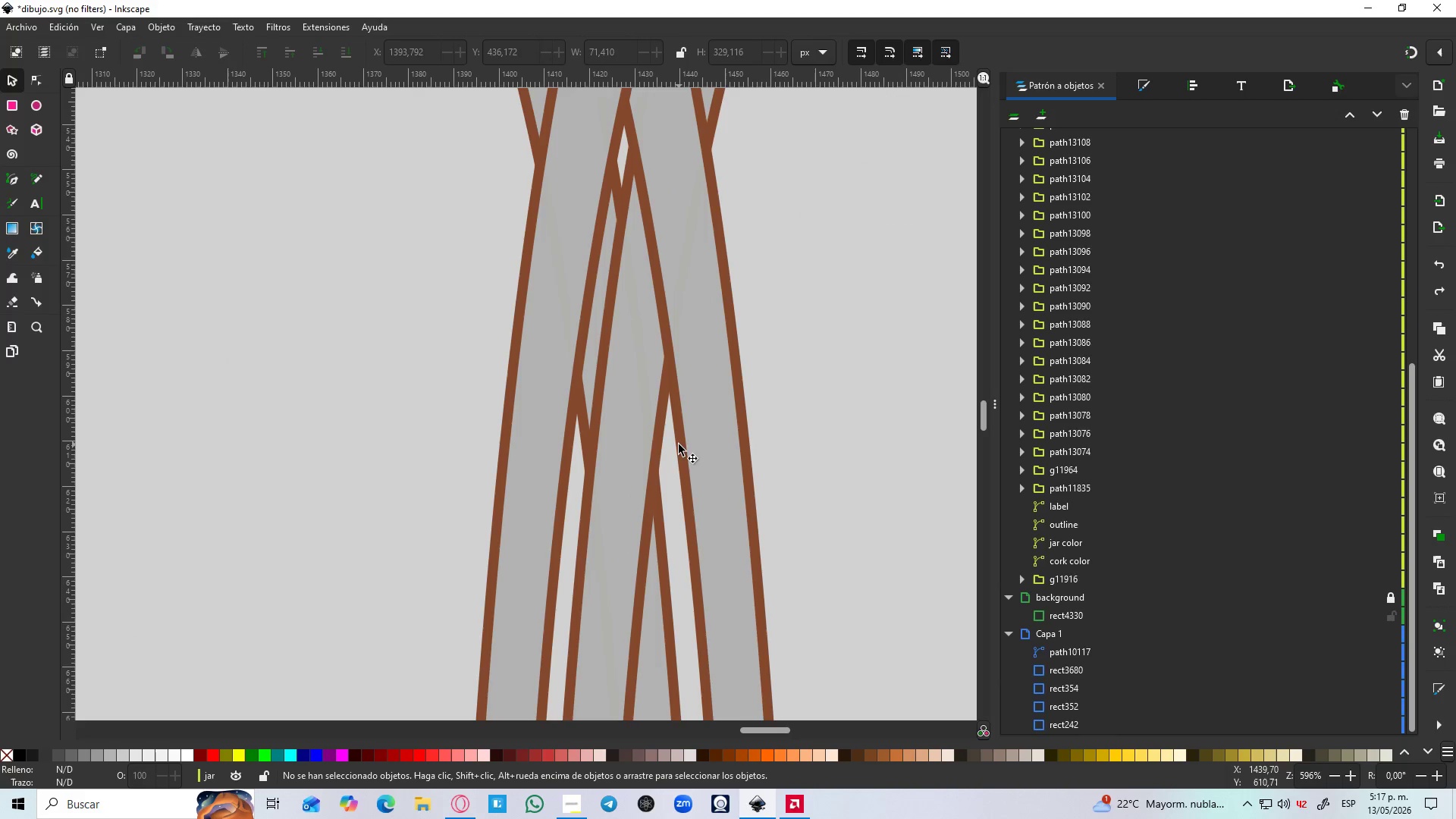 
left_click([706, 432])
 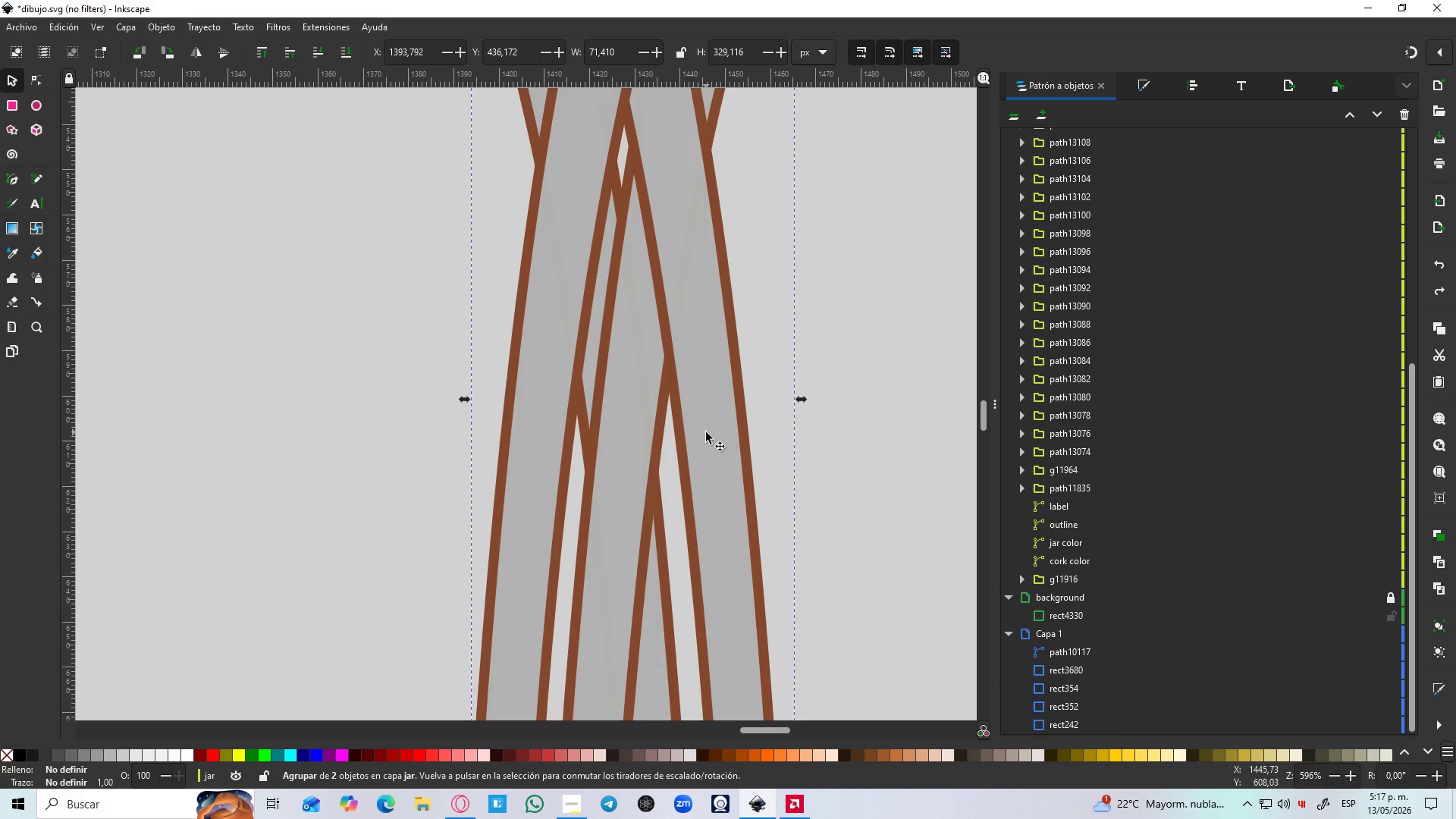 
hold_key(key=ControlLeft, duration=0.61)
scroll: coordinate [706, 432], scroll_direction: down, amount: 4.0
 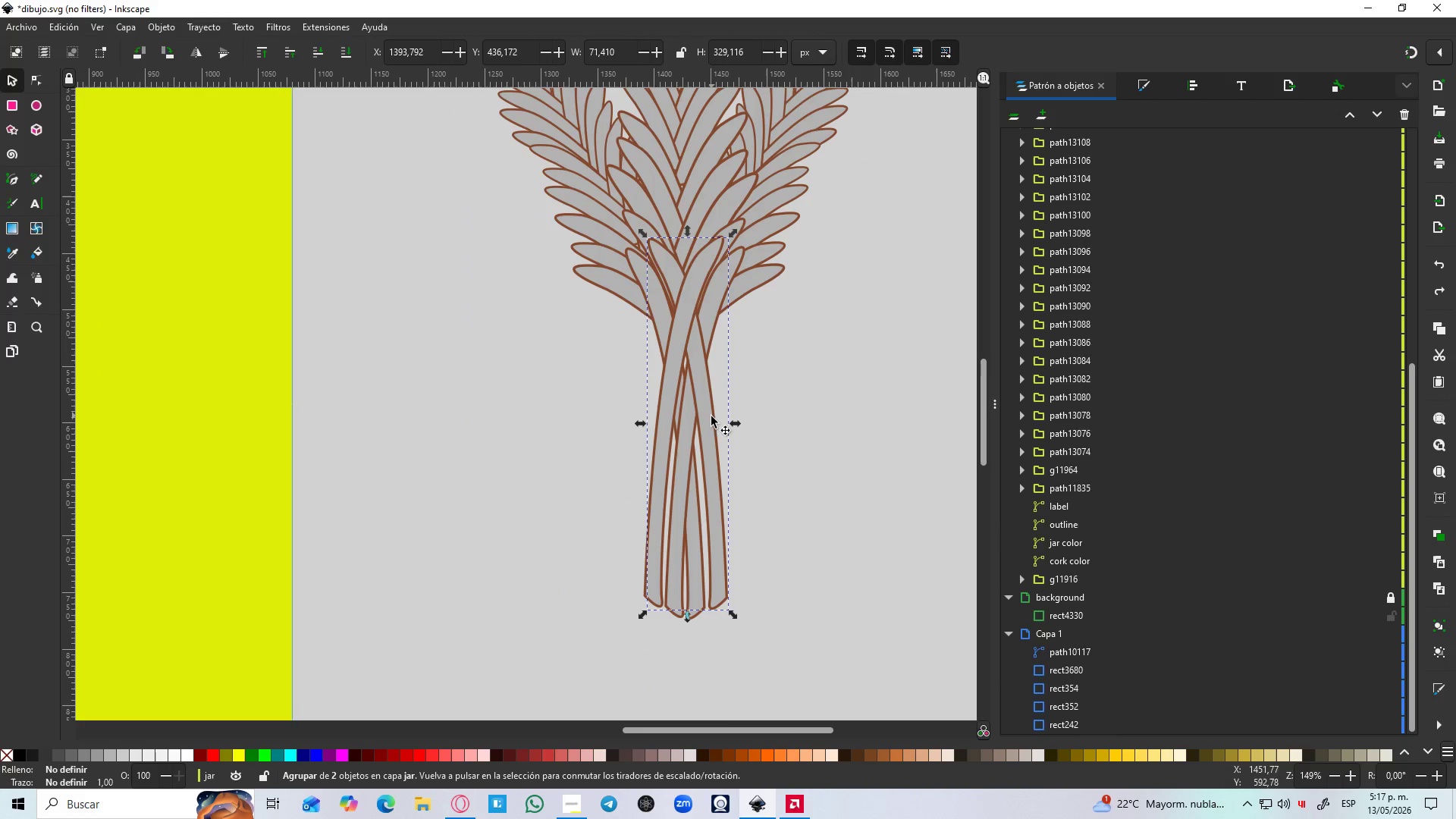 
left_click_drag(start_coordinate=[709, 419], to_coordinate=[824, 419])
 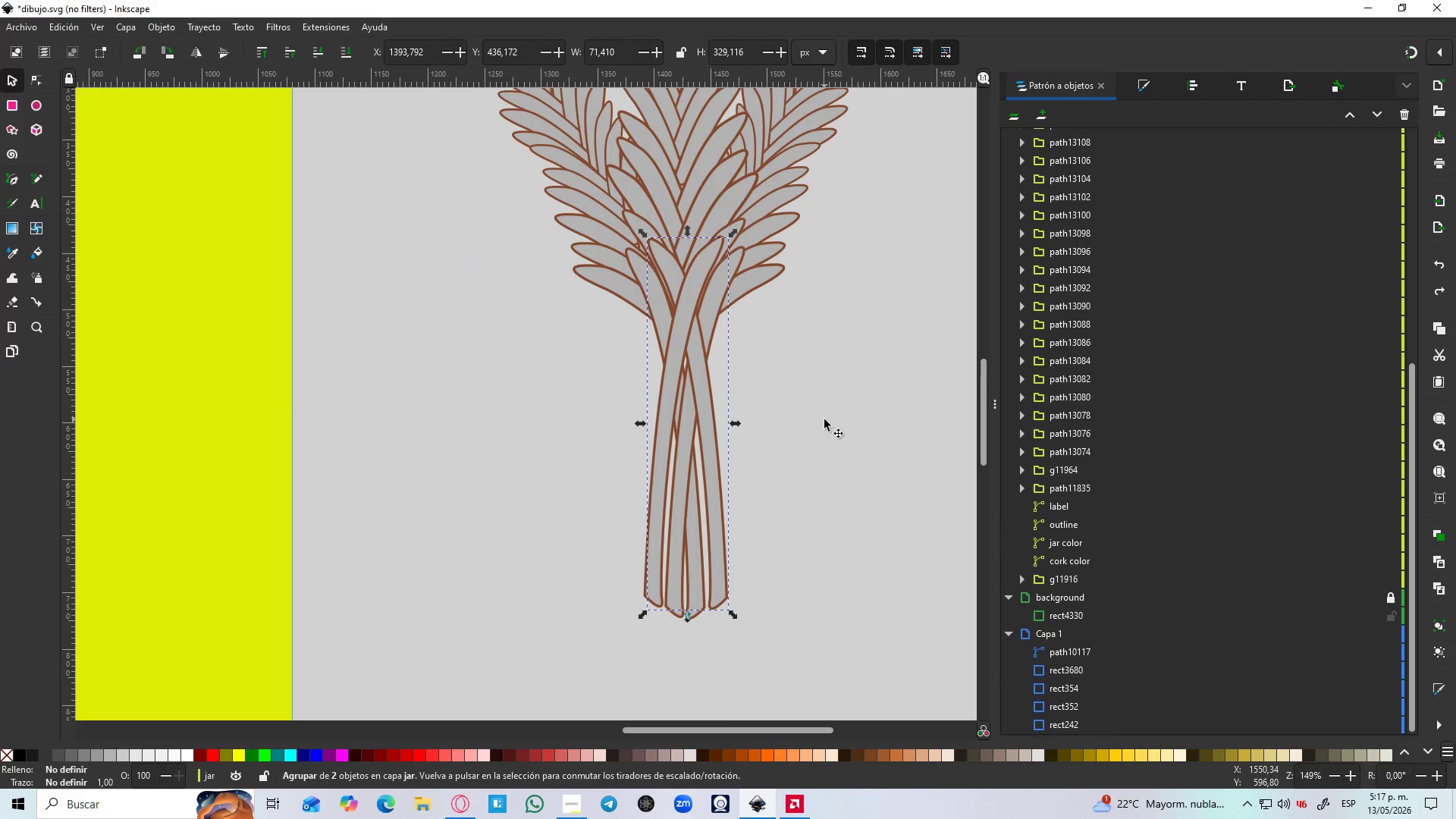 
key(Control+Z)
 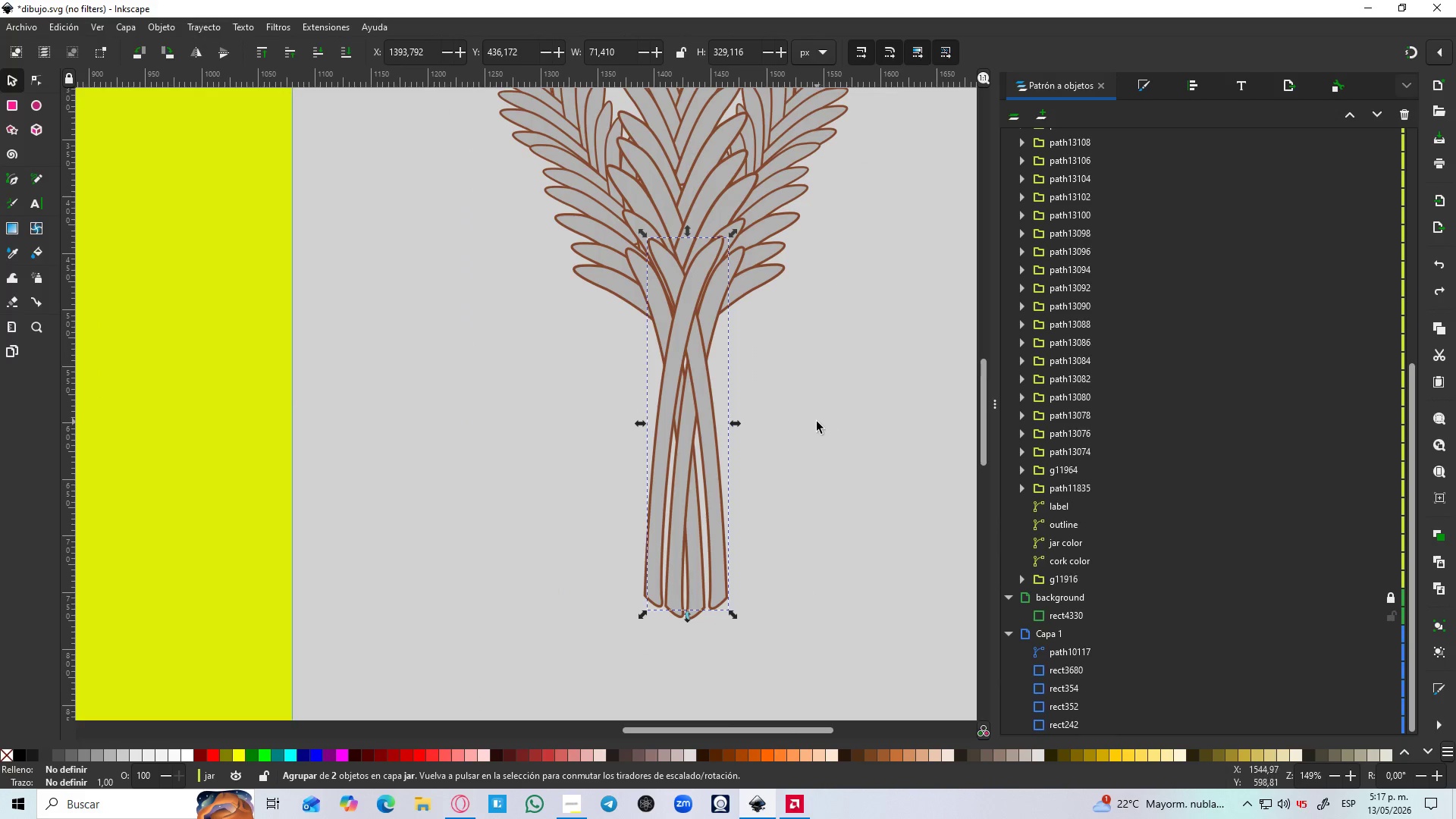 
hold_key(key=ControlLeft, duration=0.59)
scroll: coordinate [815, 422], scroll_direction: down, amount: 3.0
 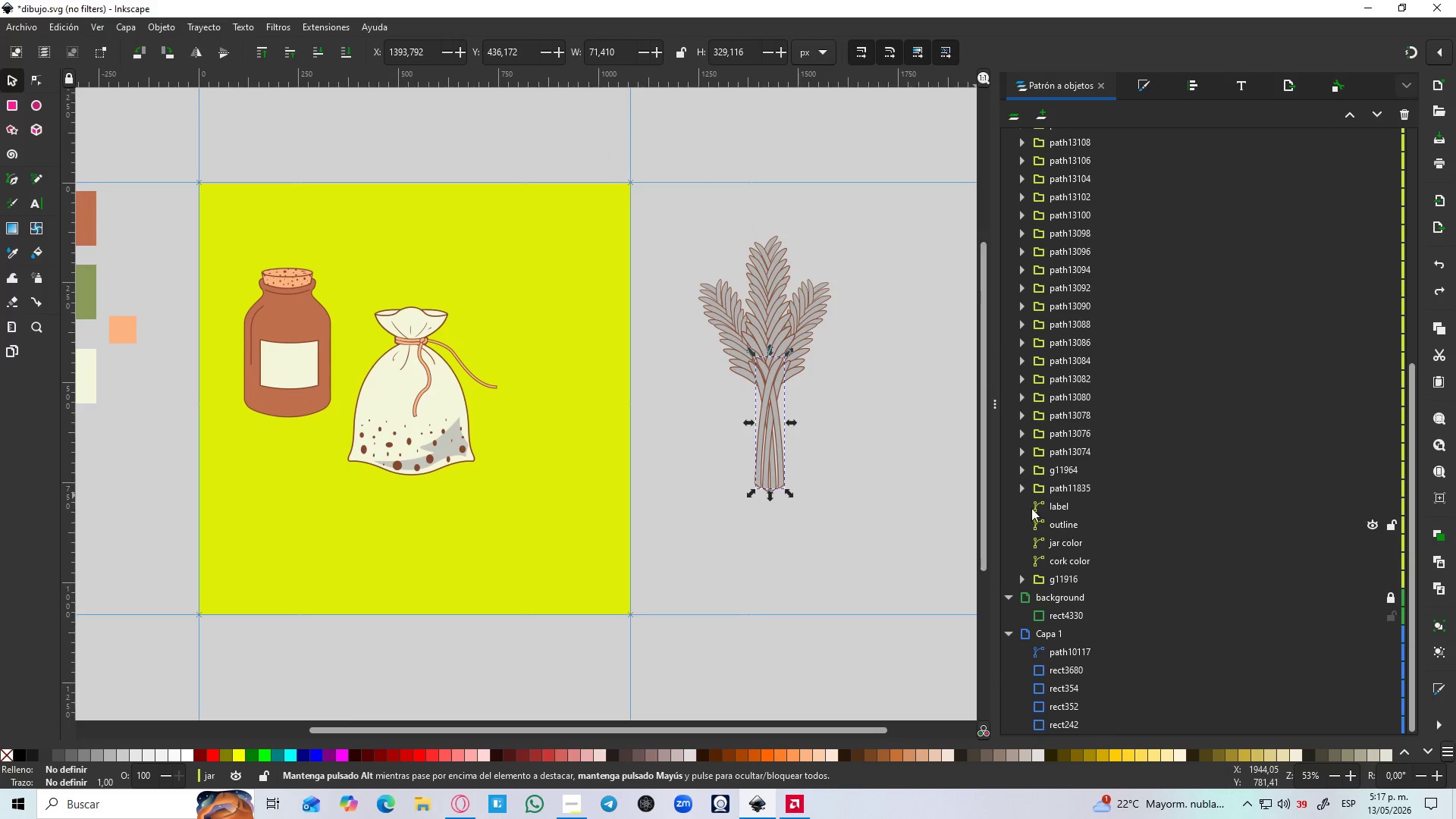 
left_click([1021, 490])
 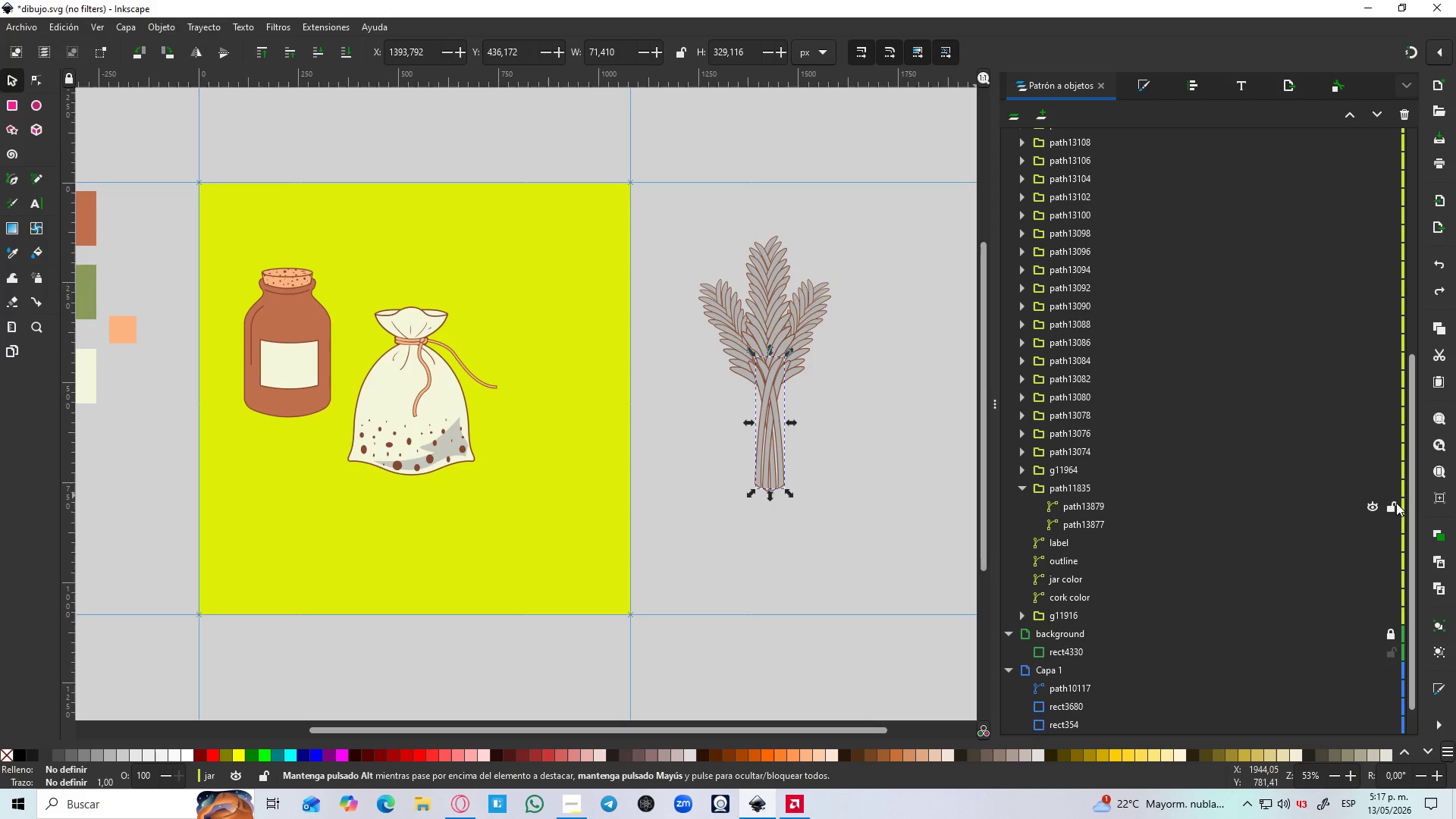 
left_click([1395, 506])
 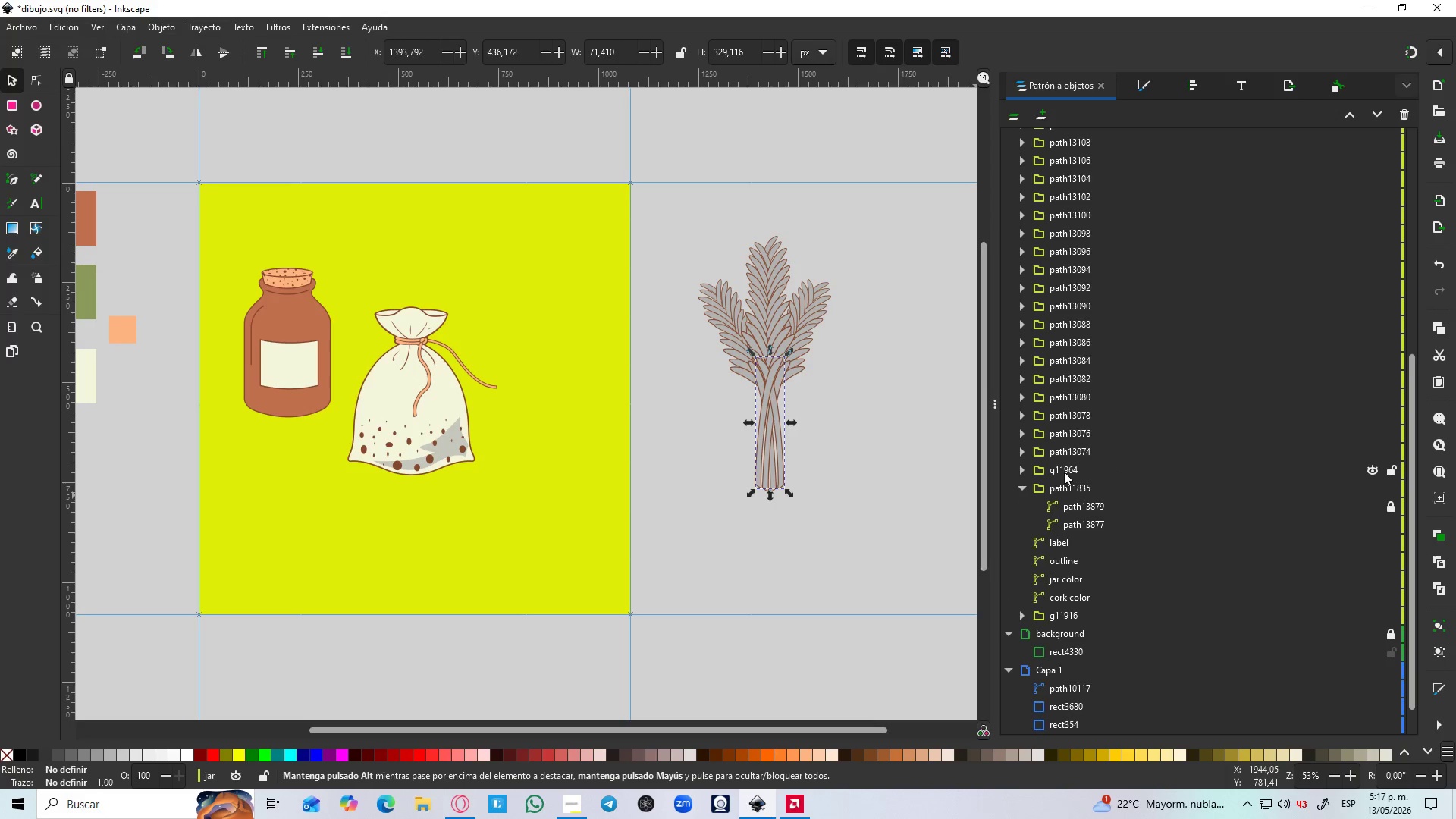 
left_click([1064, 472])
 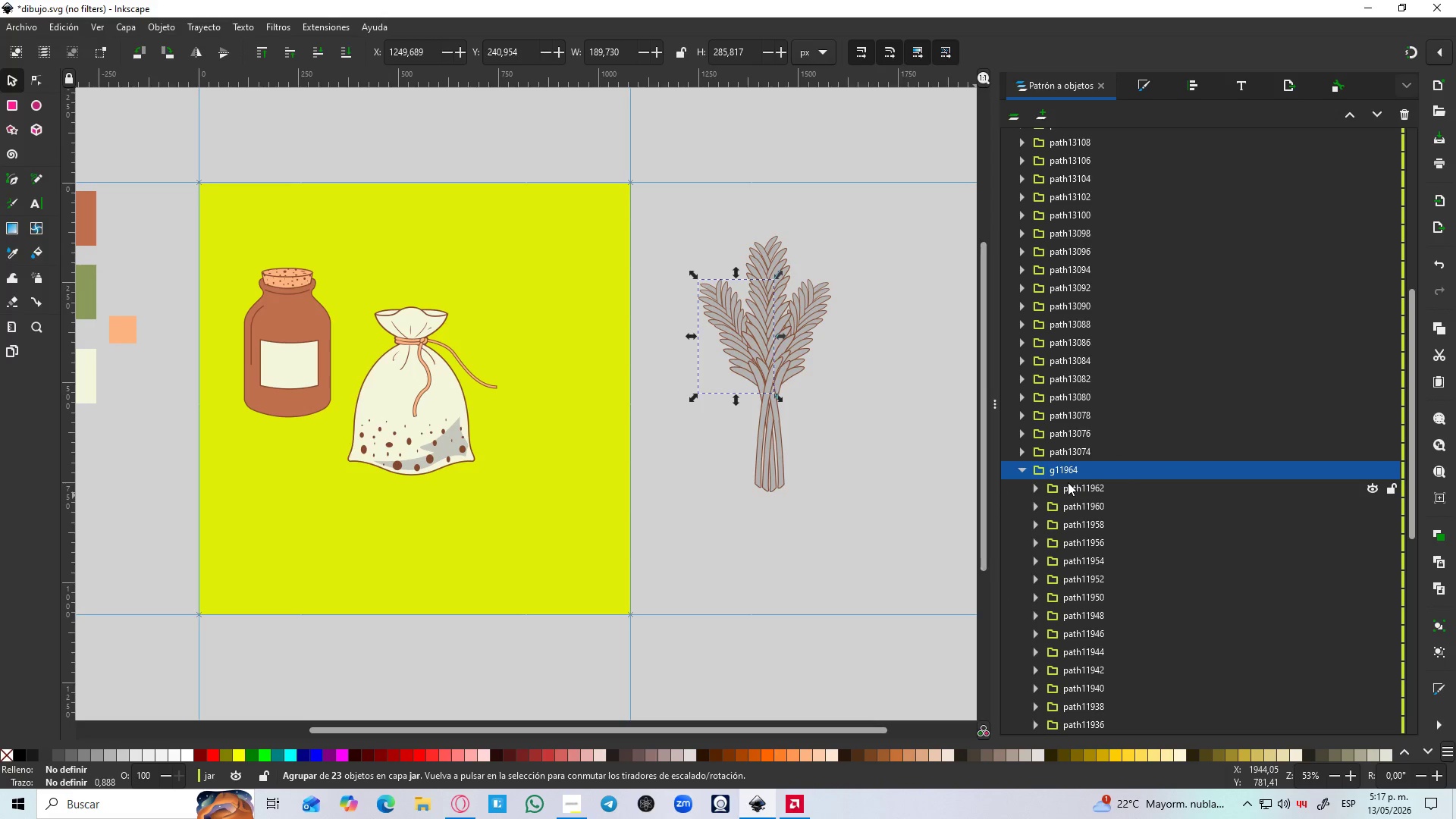 
left_click([1024, 473])
 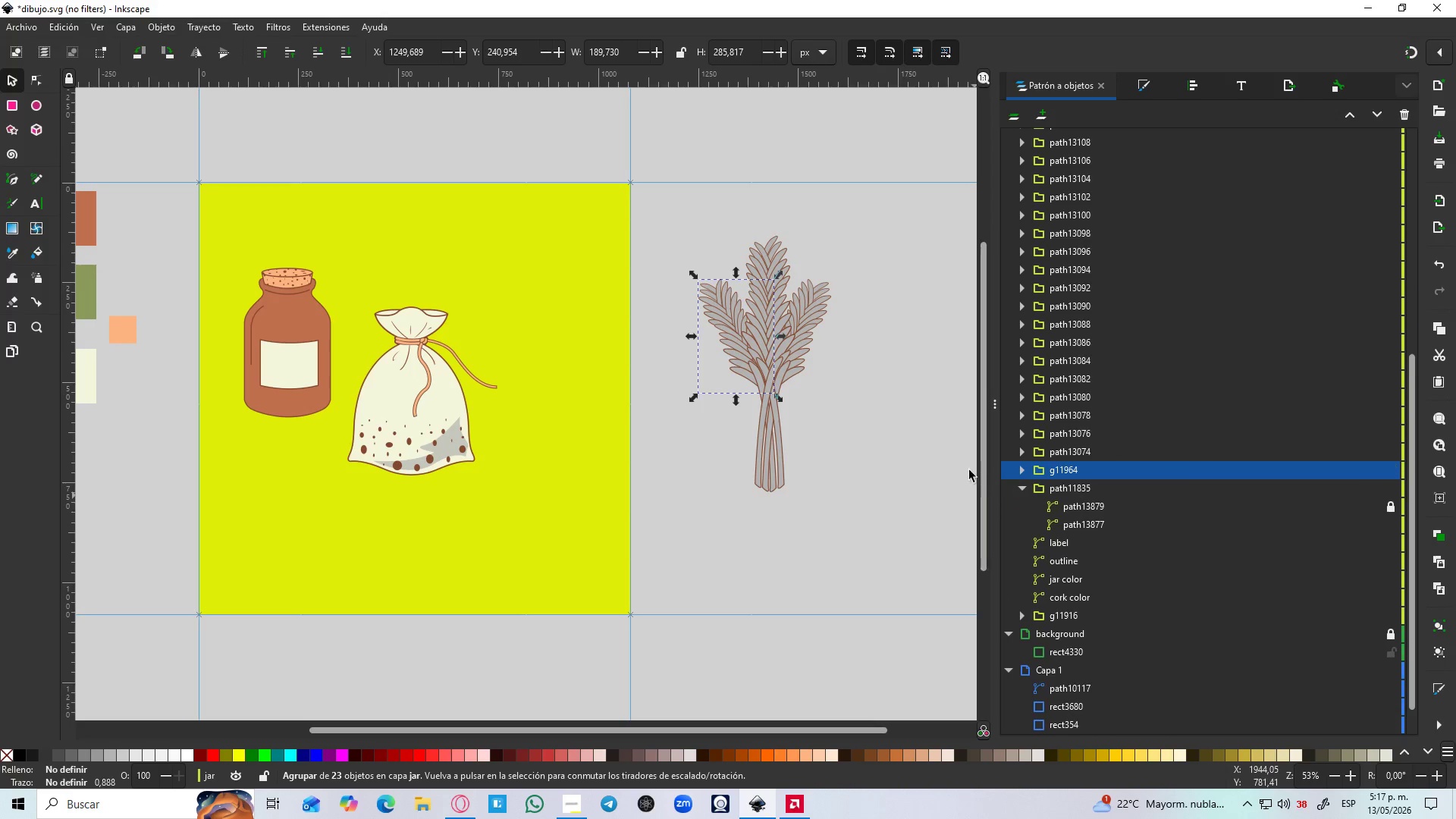 
key(Control+Z)
 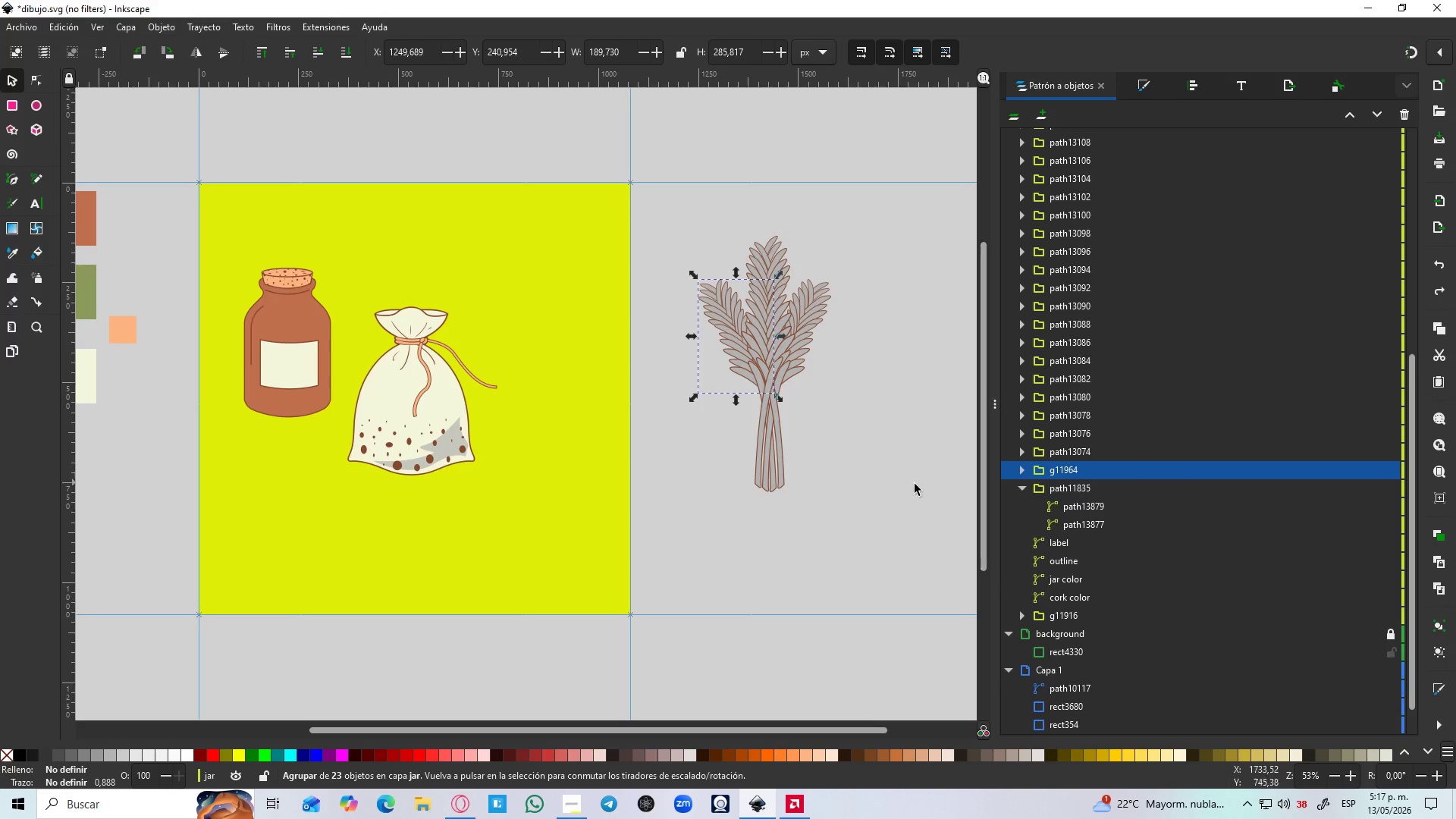 
hold_key(key=ControlLeft, duration=0.53)
 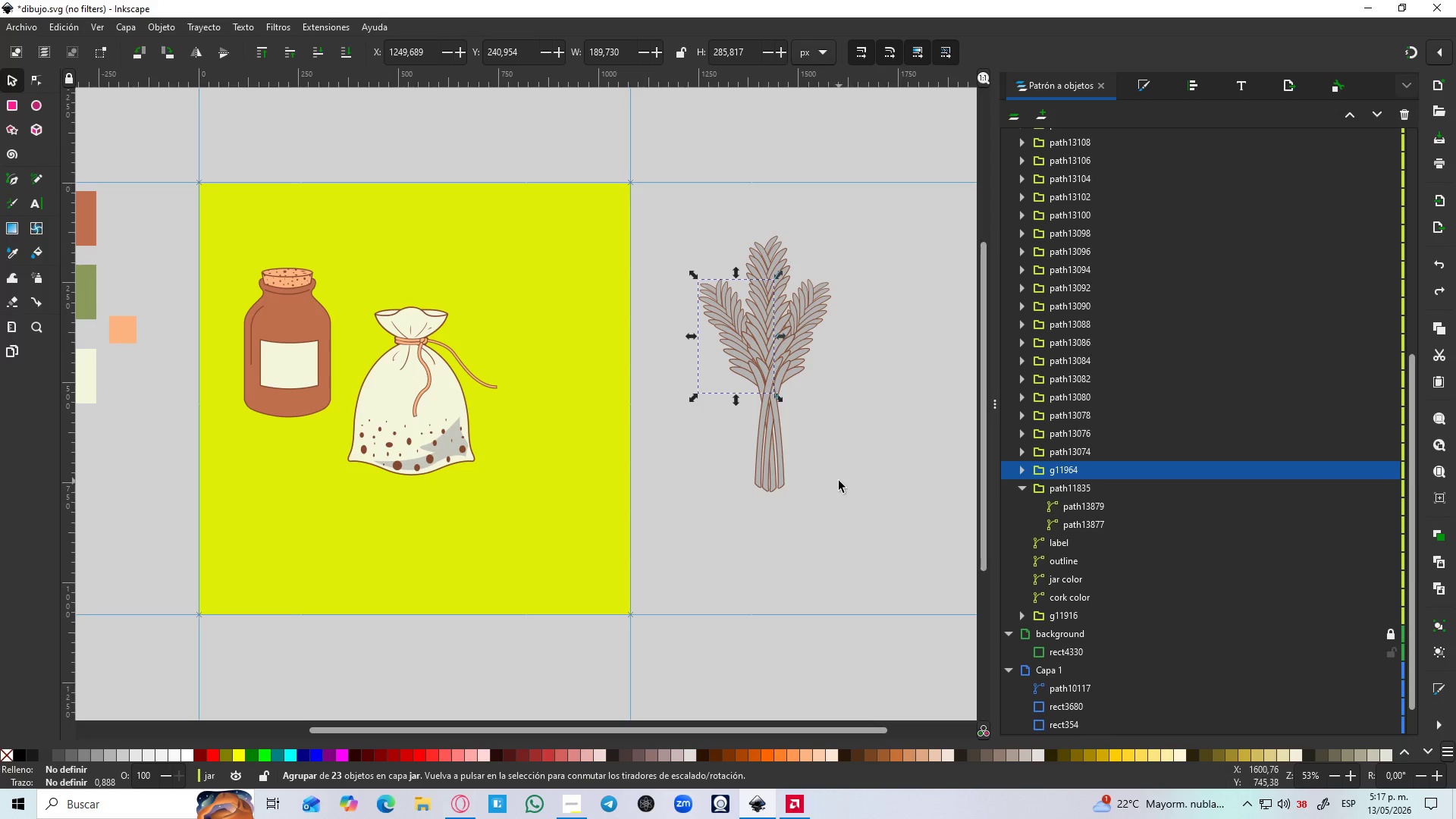 
left_click([839, 481])
 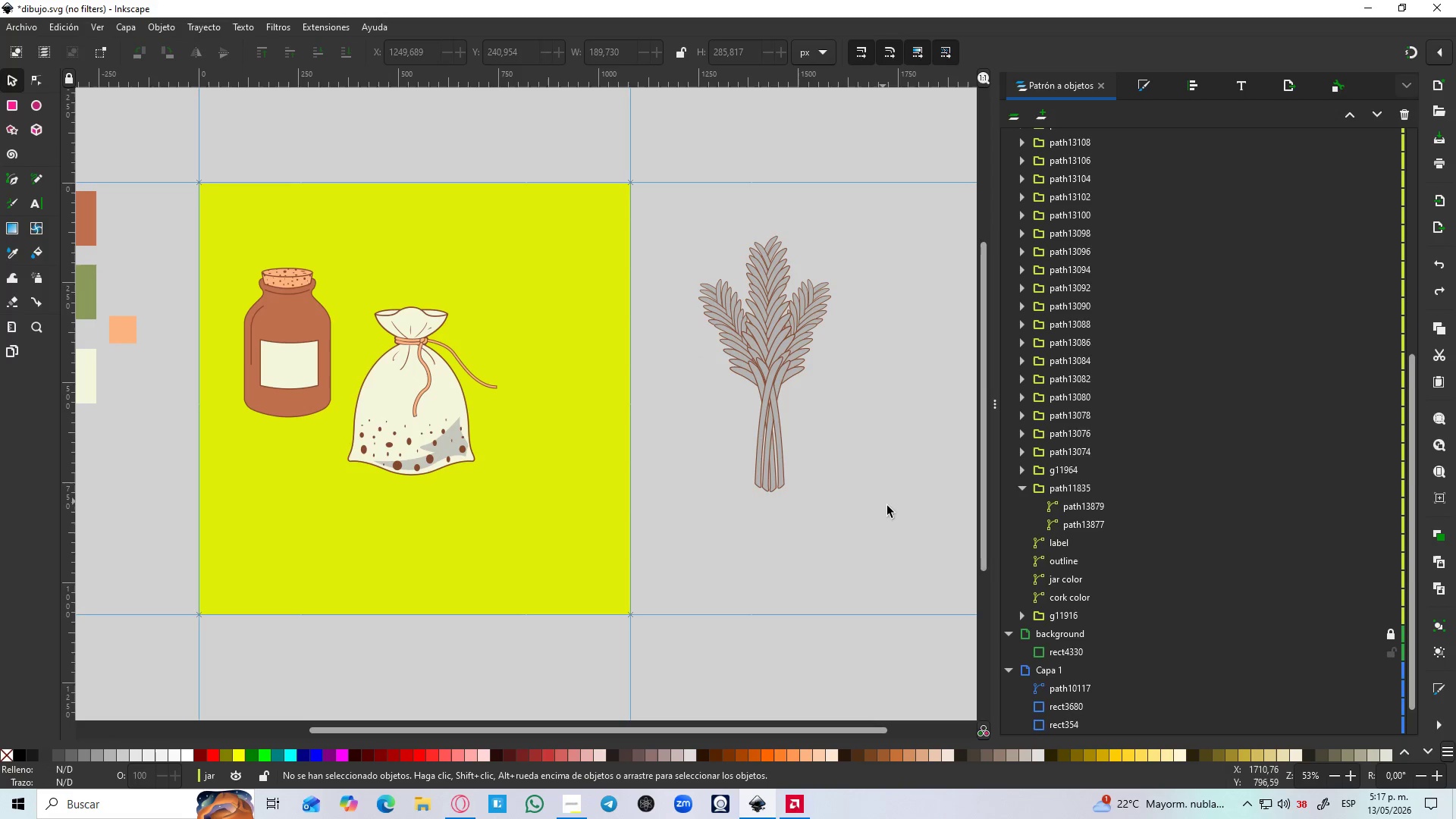 
left_click_drag(start_coordinate=[888, 507], to_coordinate=[666, 206])
 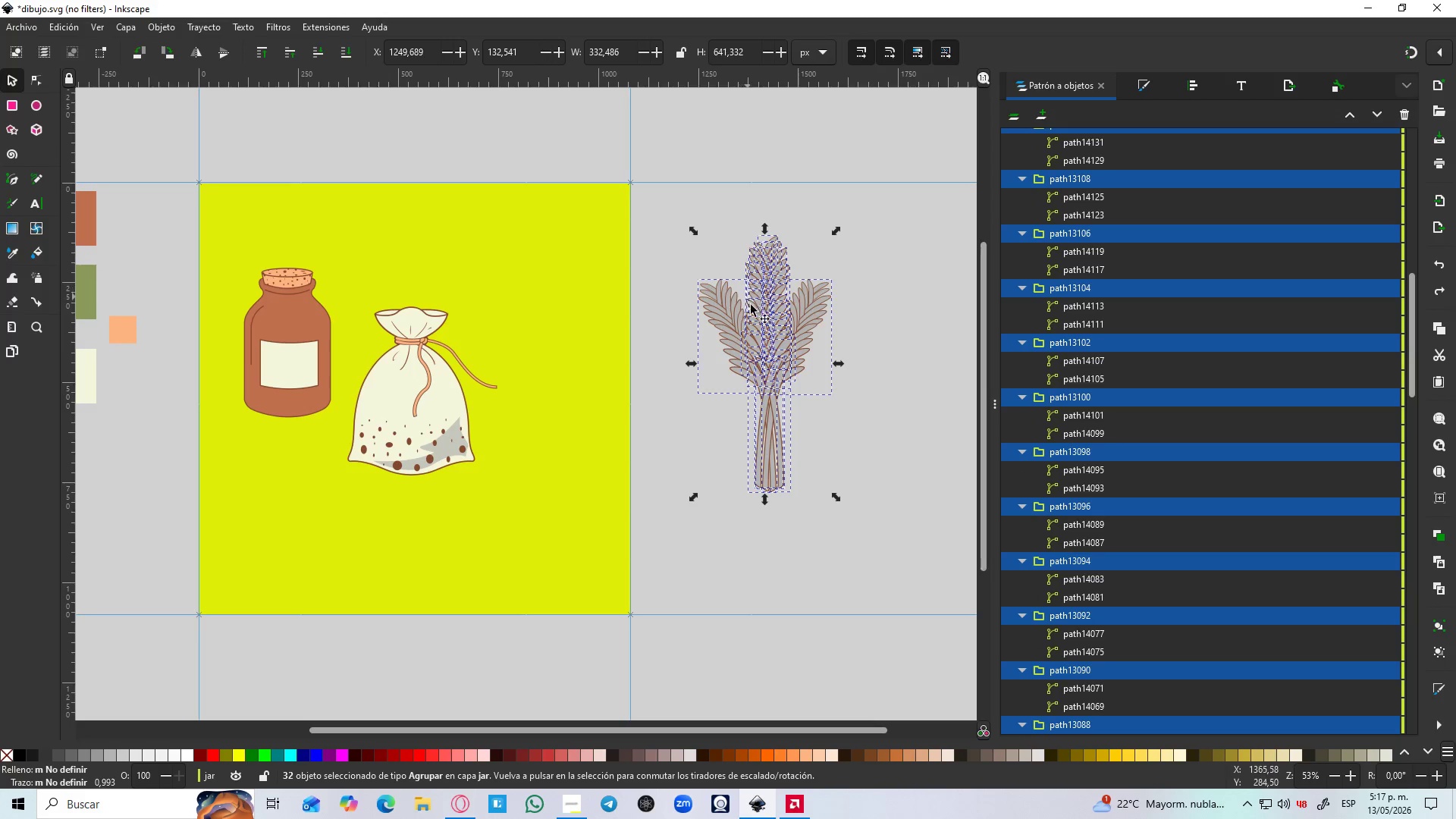 
right_click([756, 312])
 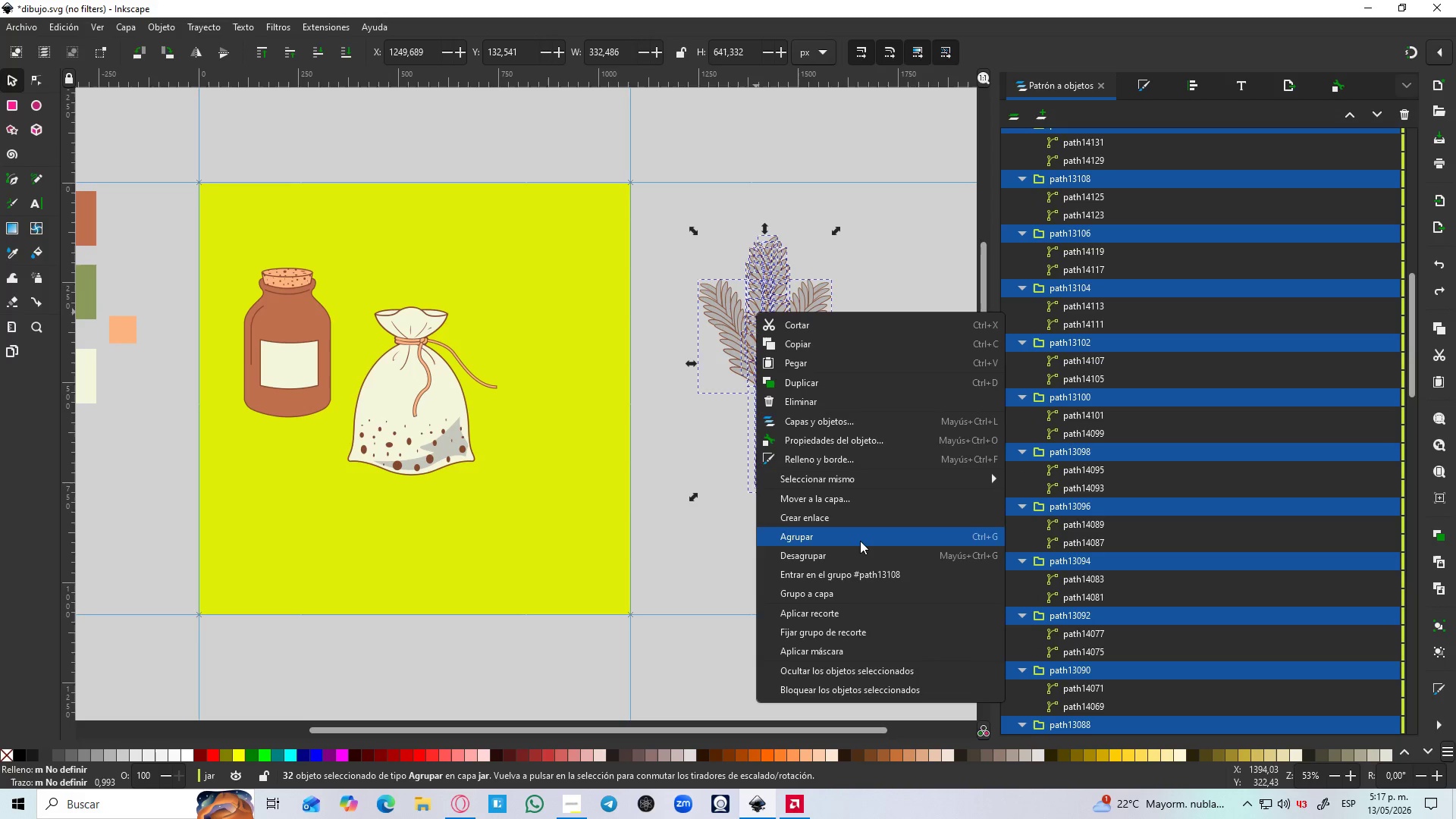 
left_click([849, 557])
 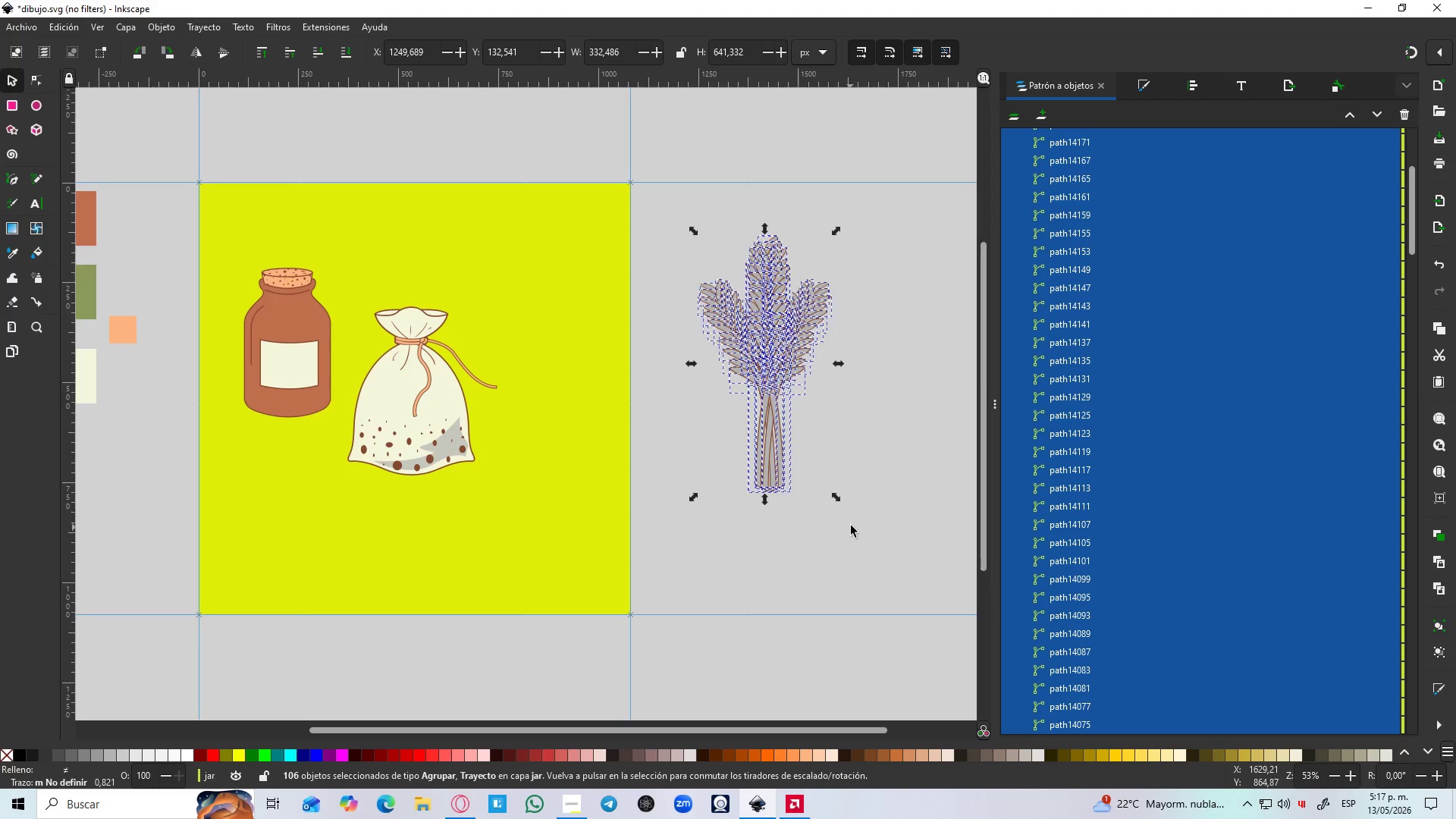 
left_click([851, 516])
 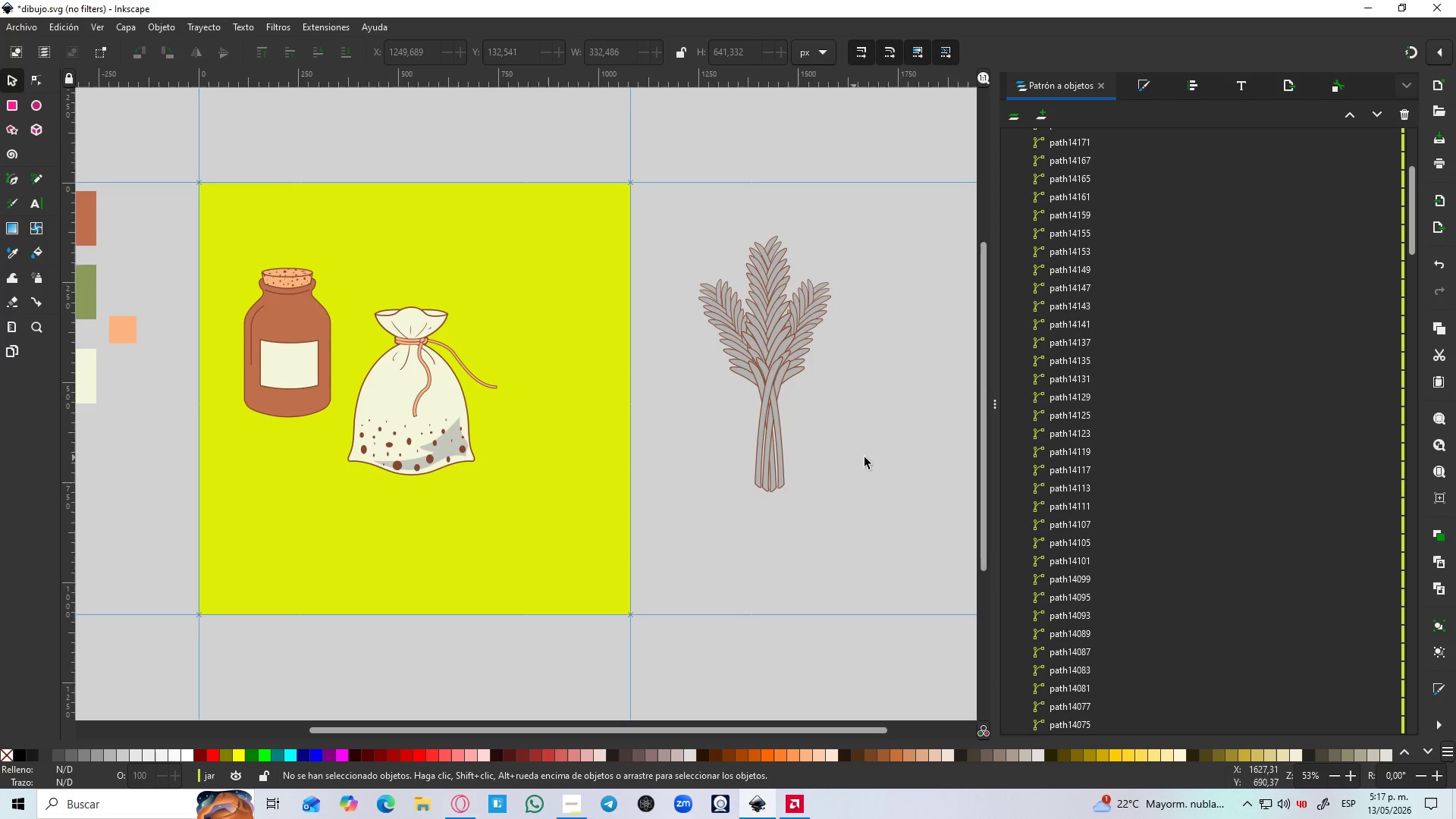 
scroll: coordinate [1148, 451], scroll_direction: up, amount: 4.0
 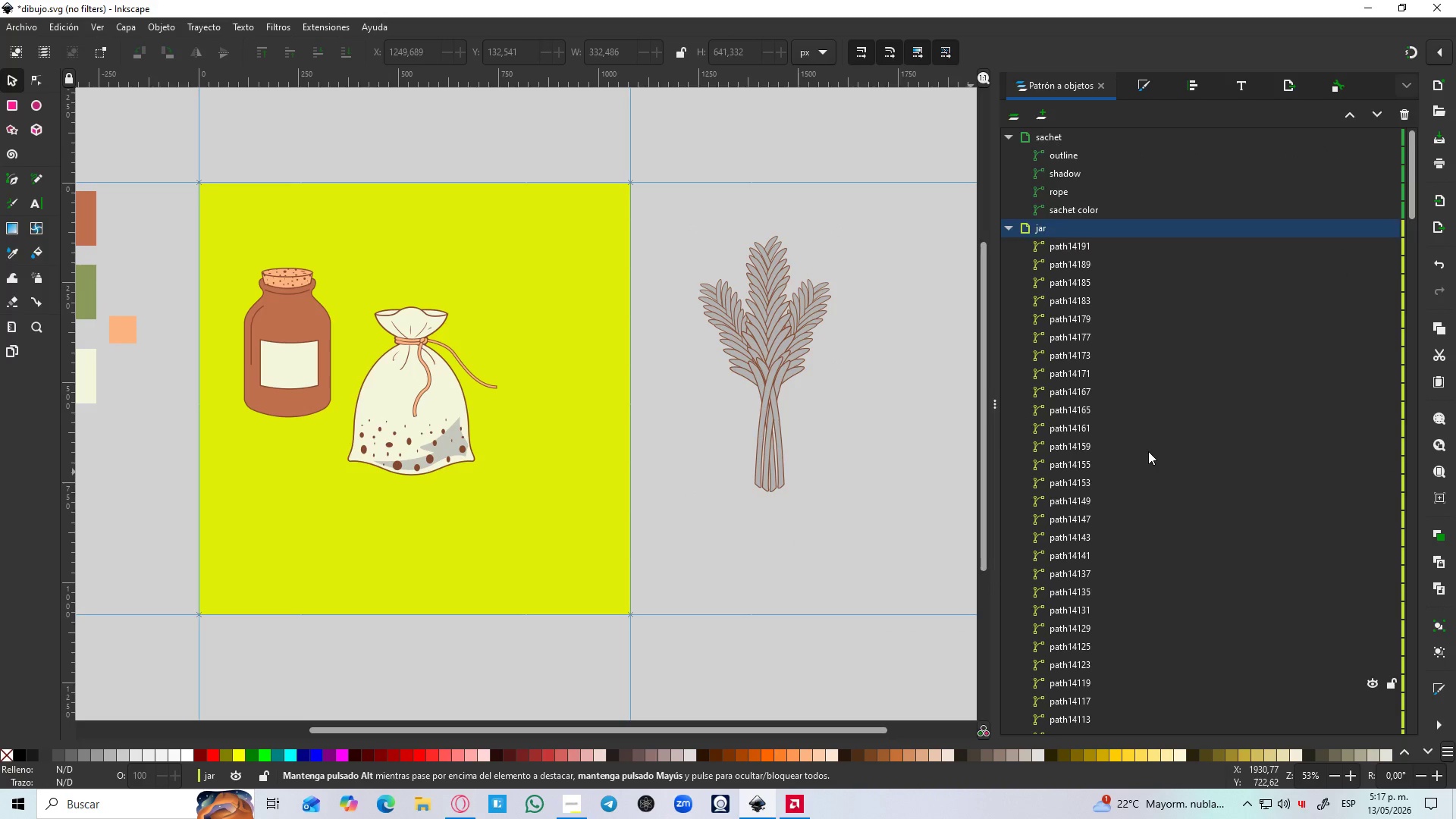 
scroll: coordinate [1149, 502], scroll_direction: down, amount: 19.0
 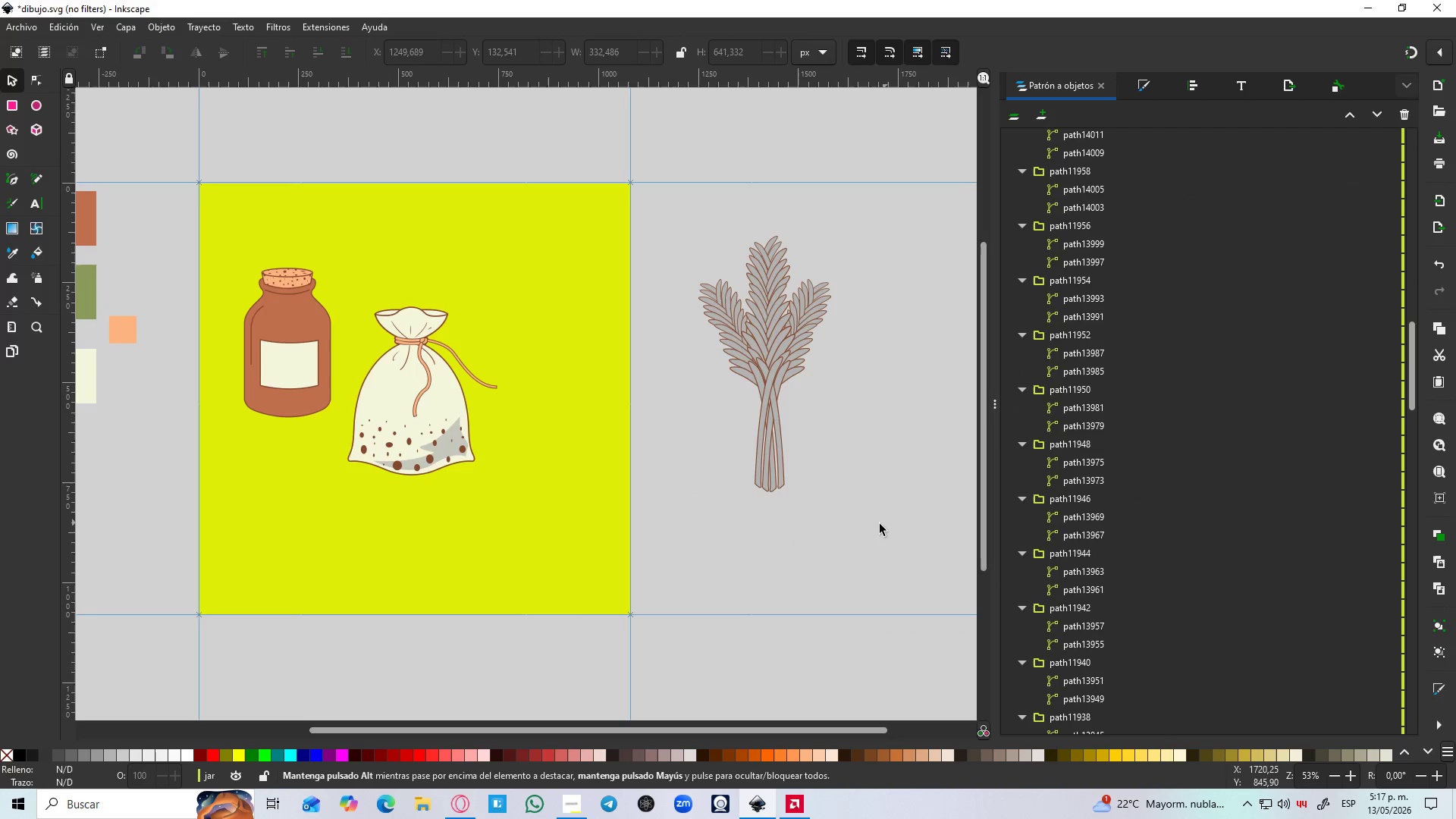 
left_click_drag(start_coordinate=[877, 525], to_coordinate=[676, 222])
 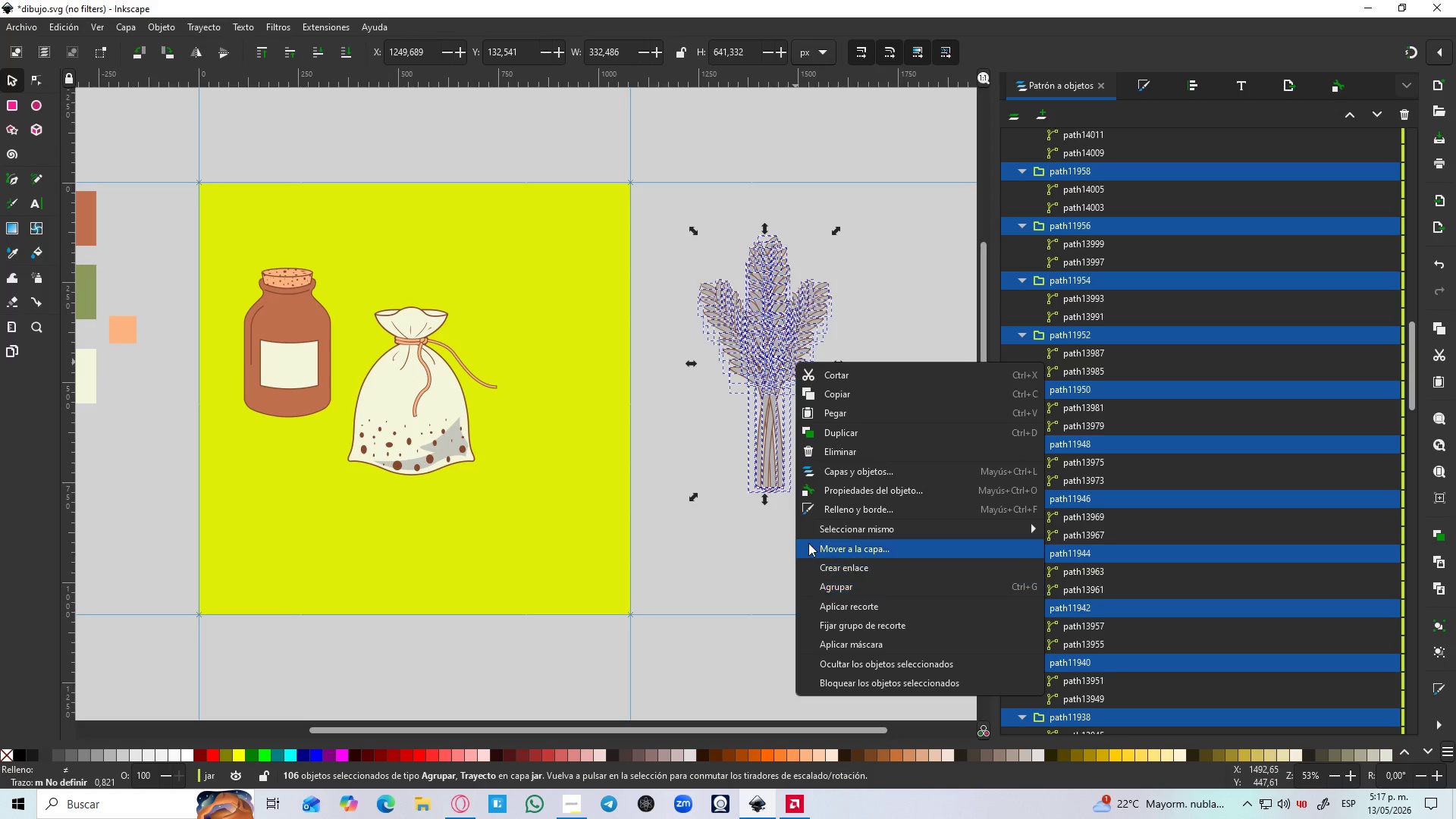 
hold_key(key=ControlLeft, duration=2.25)
 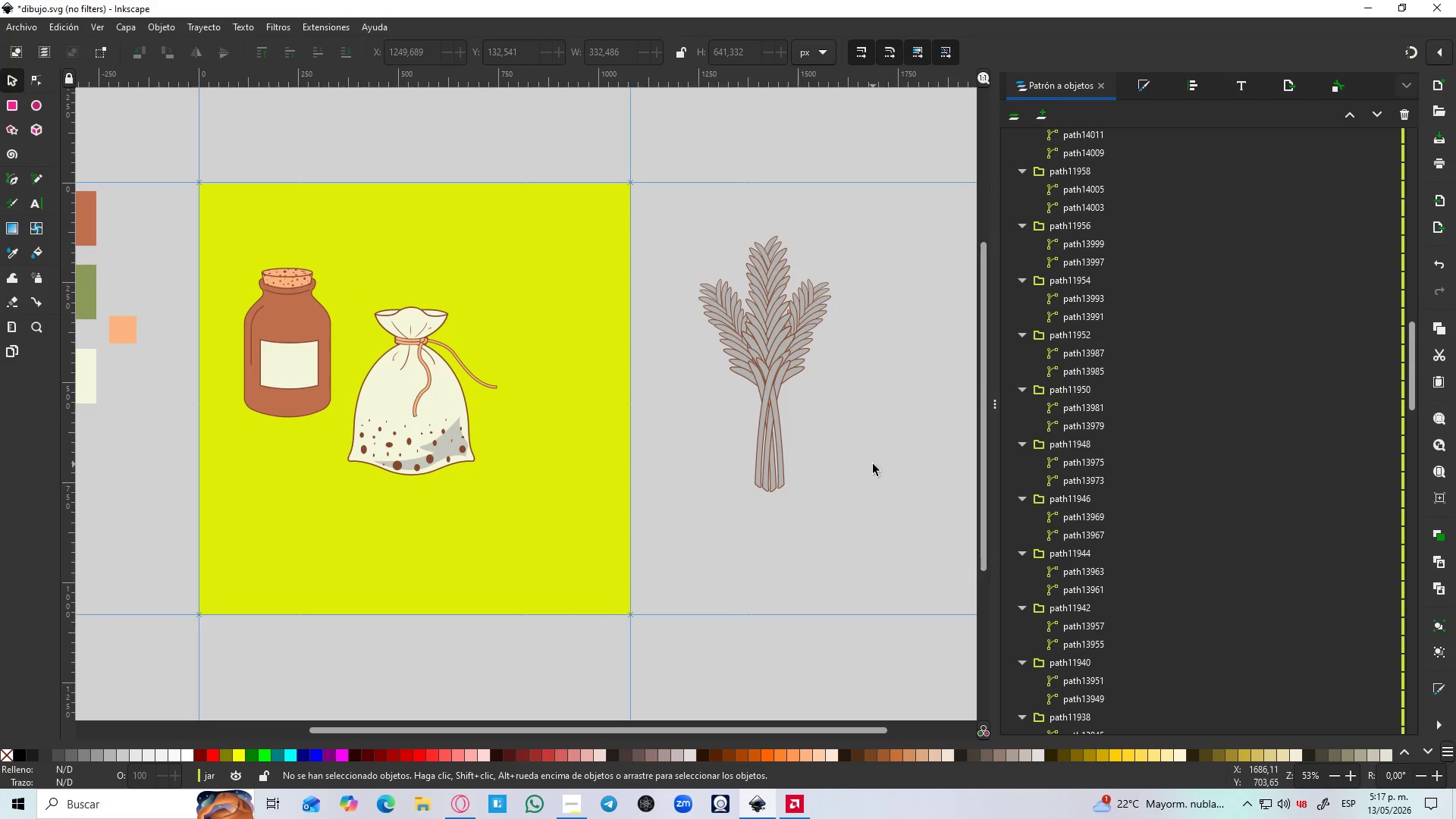 
hold_key(key=ShiftLeft, duration=2.03)
 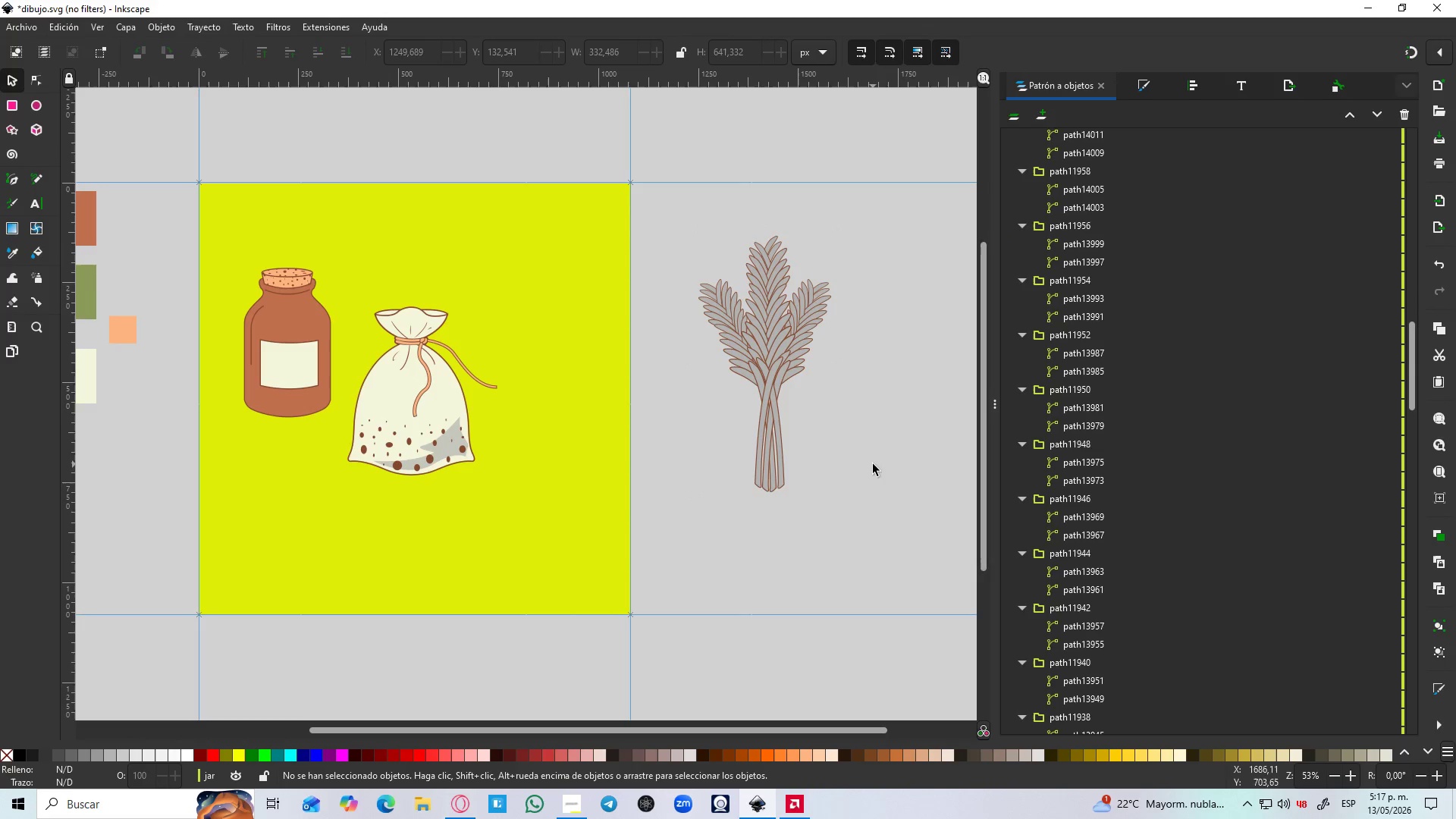 
hold_key(key=G, duration=0.31)
 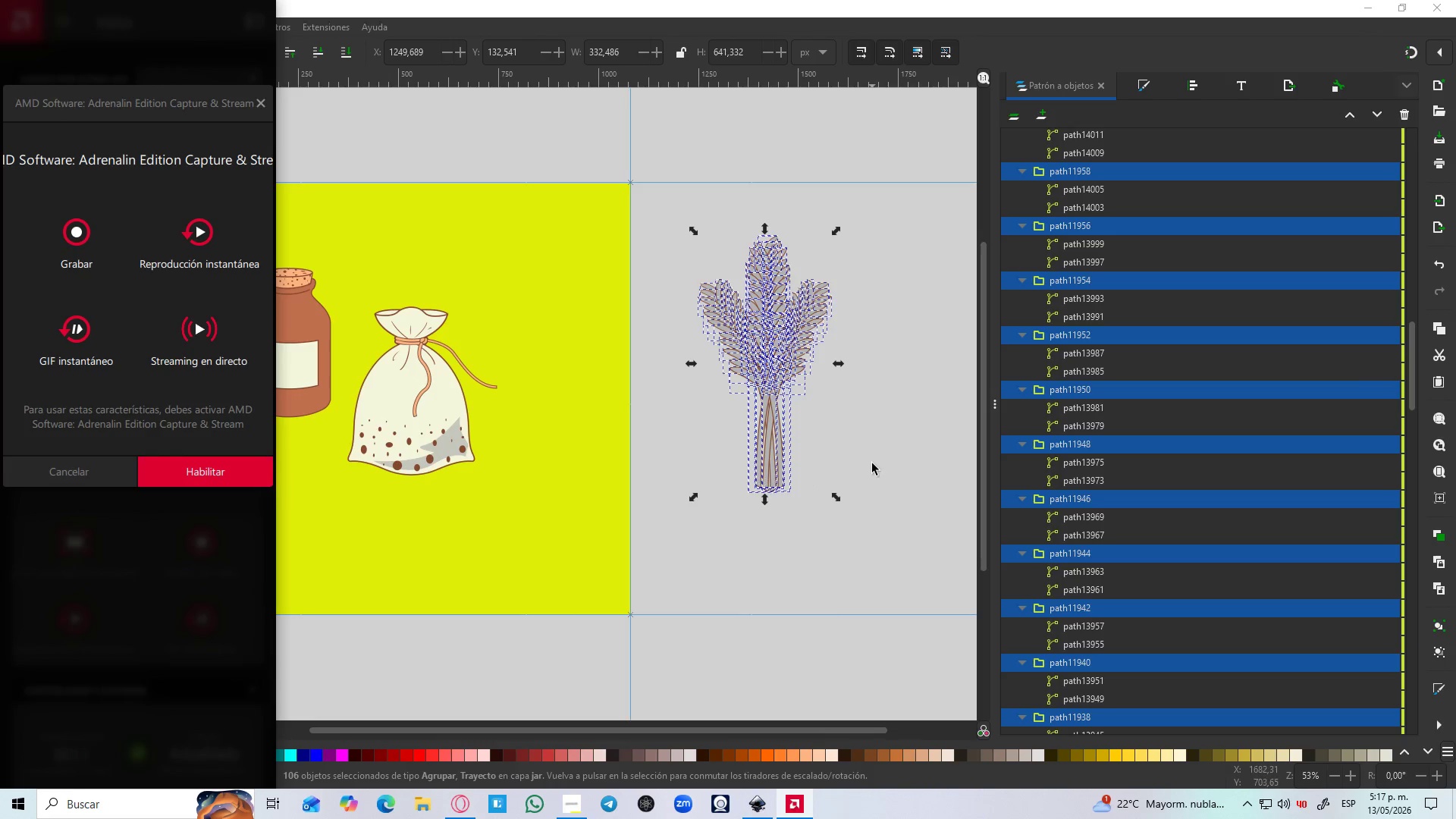 
left_click([873, 463])
 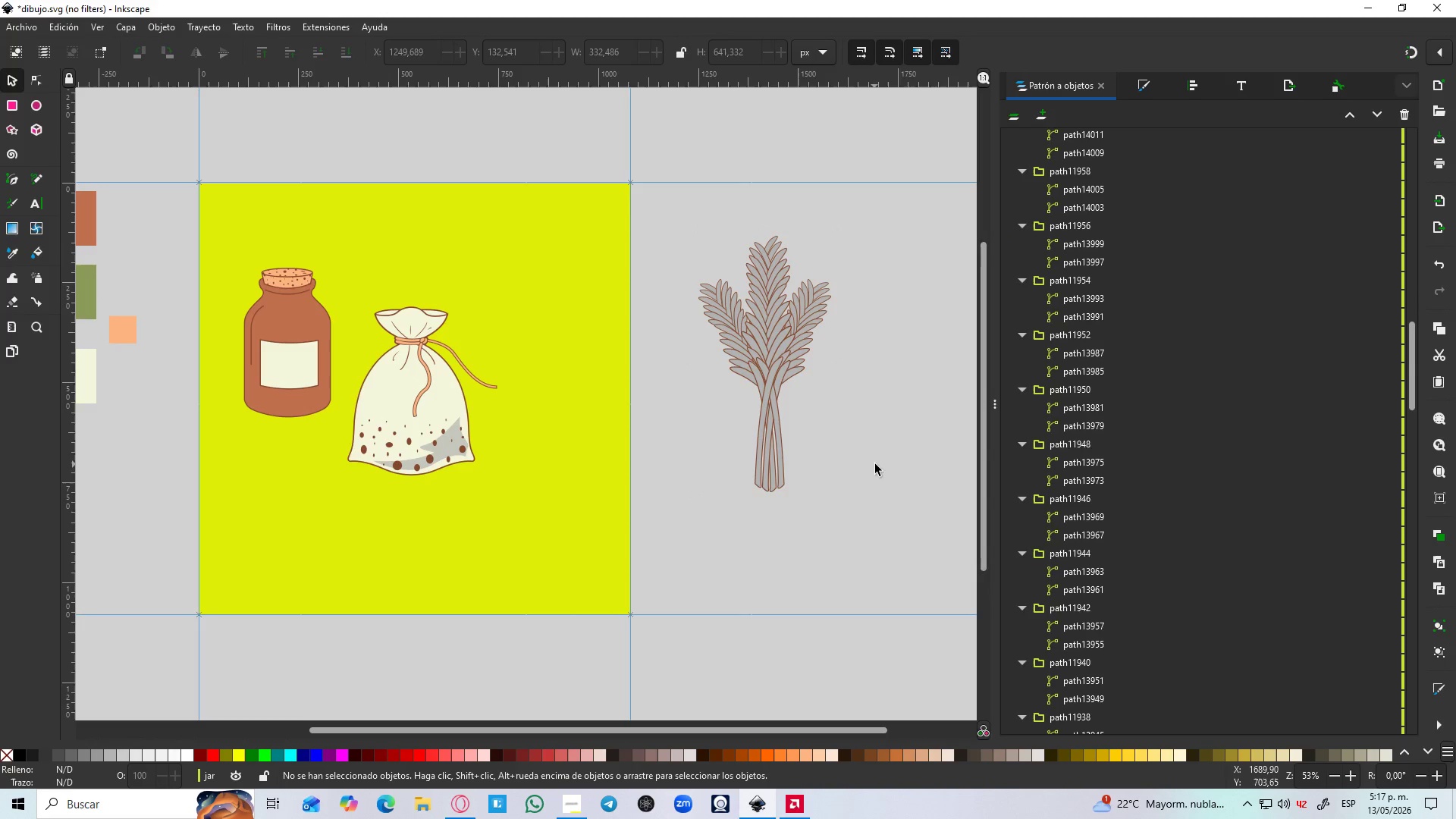 
key(Control+Shift+G)
 